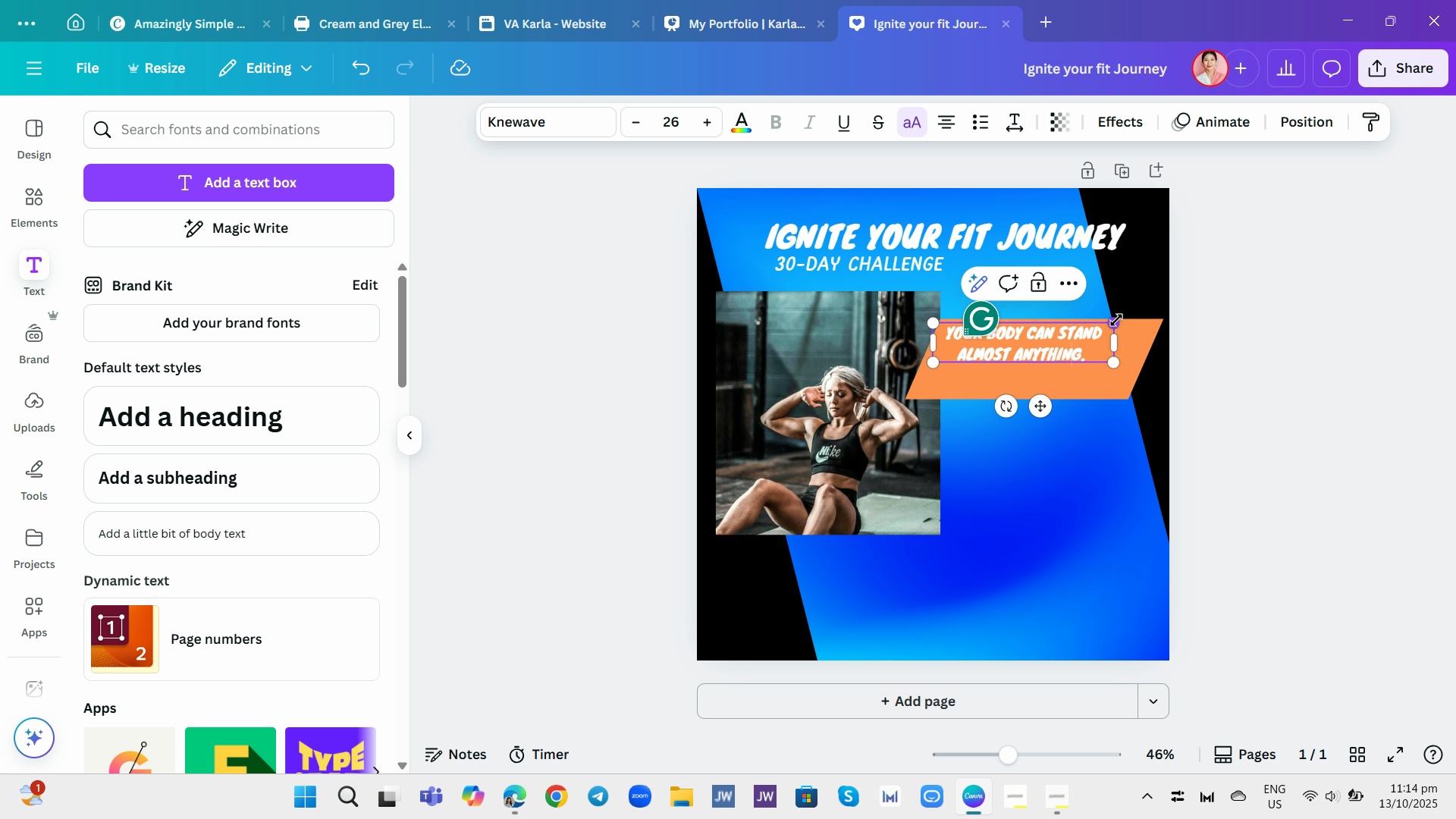 
left_click_drag(start_coordinate=[1116, 320], to_coordinate=[1169, 323])
 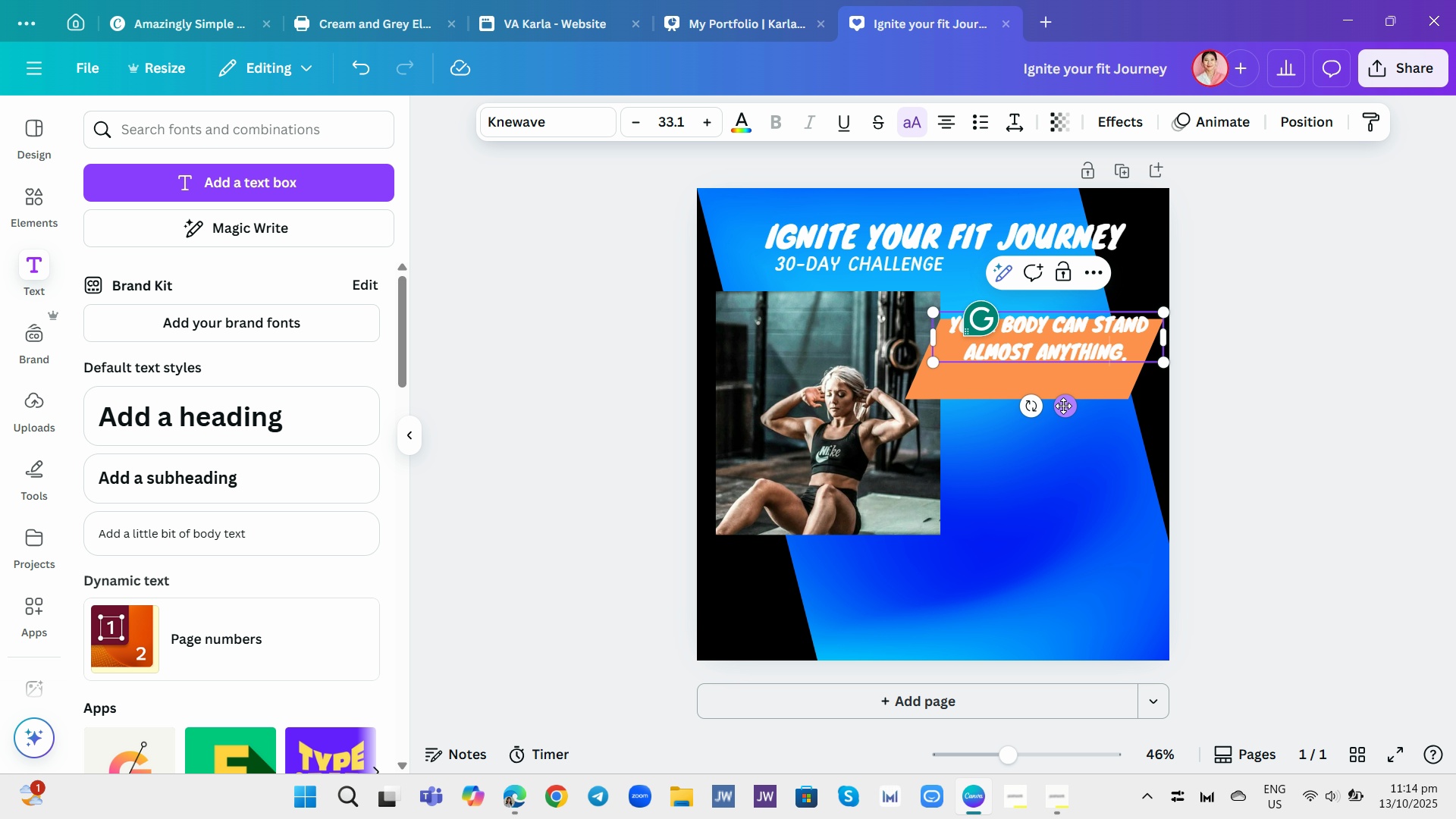 
left_click_drag(start_coordinate=[1063, 406], to_coordinate=[1054, 426])
 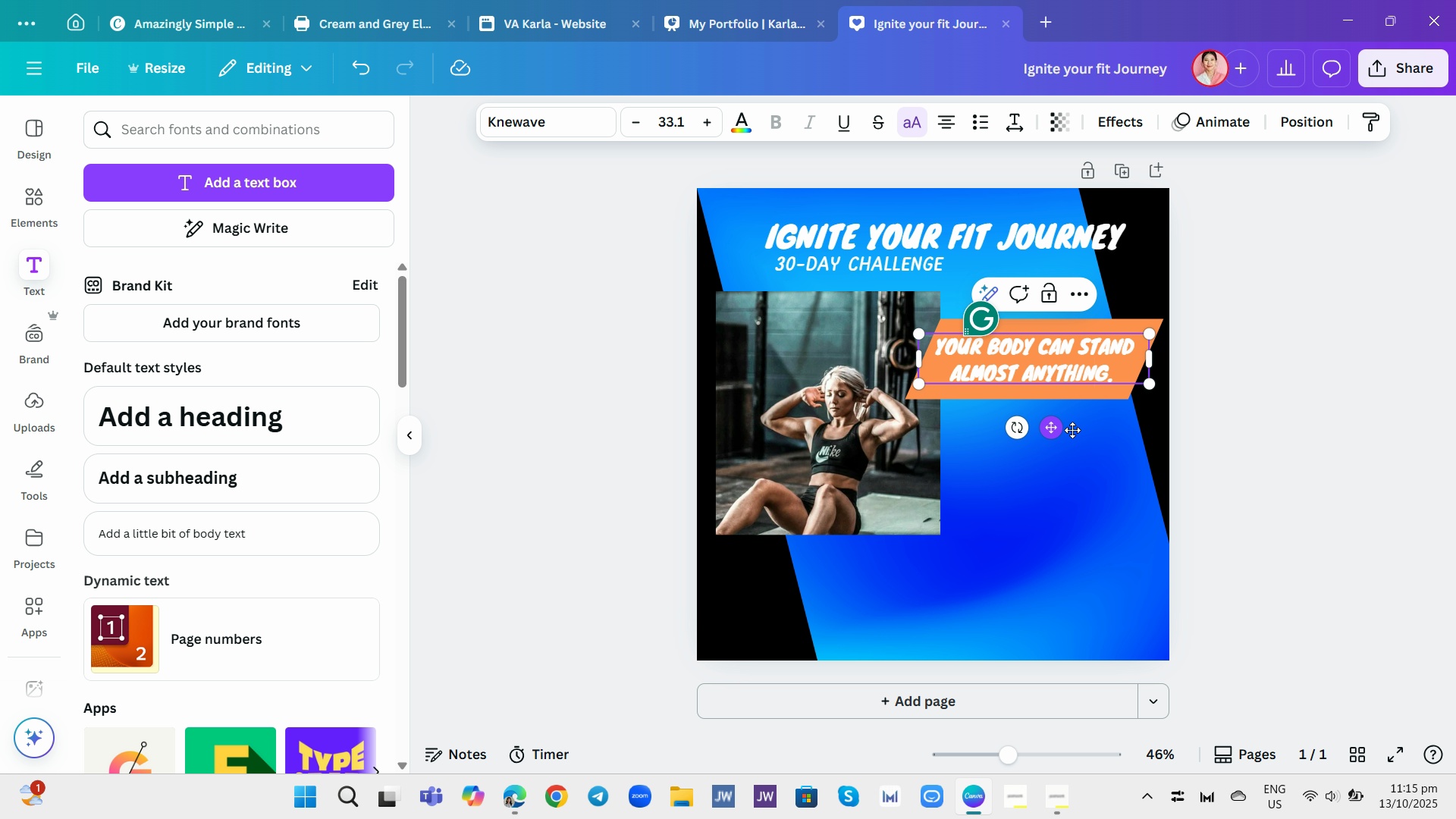 
left_click([1138, 467])
 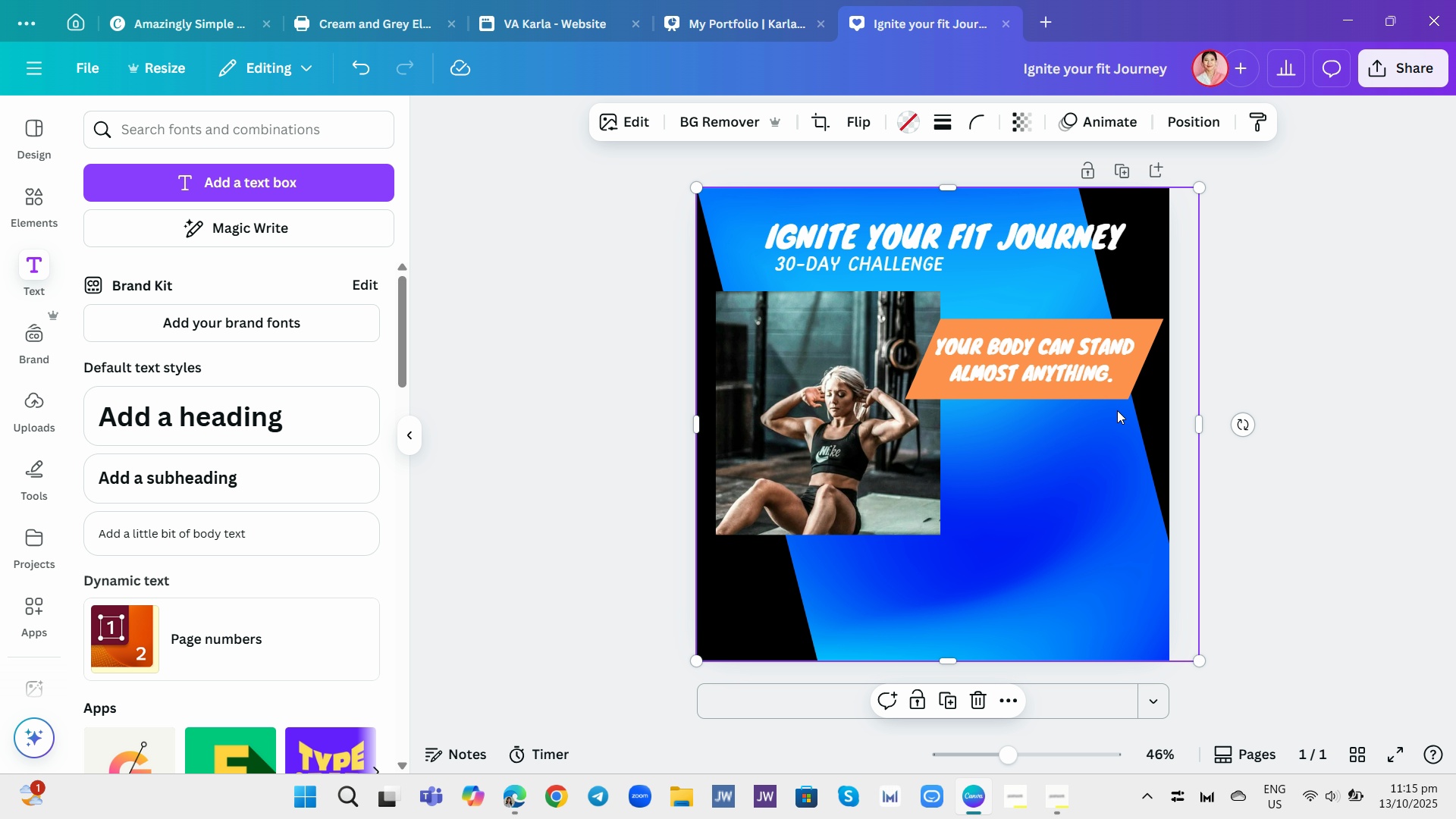 
left_click([1092, 359])
 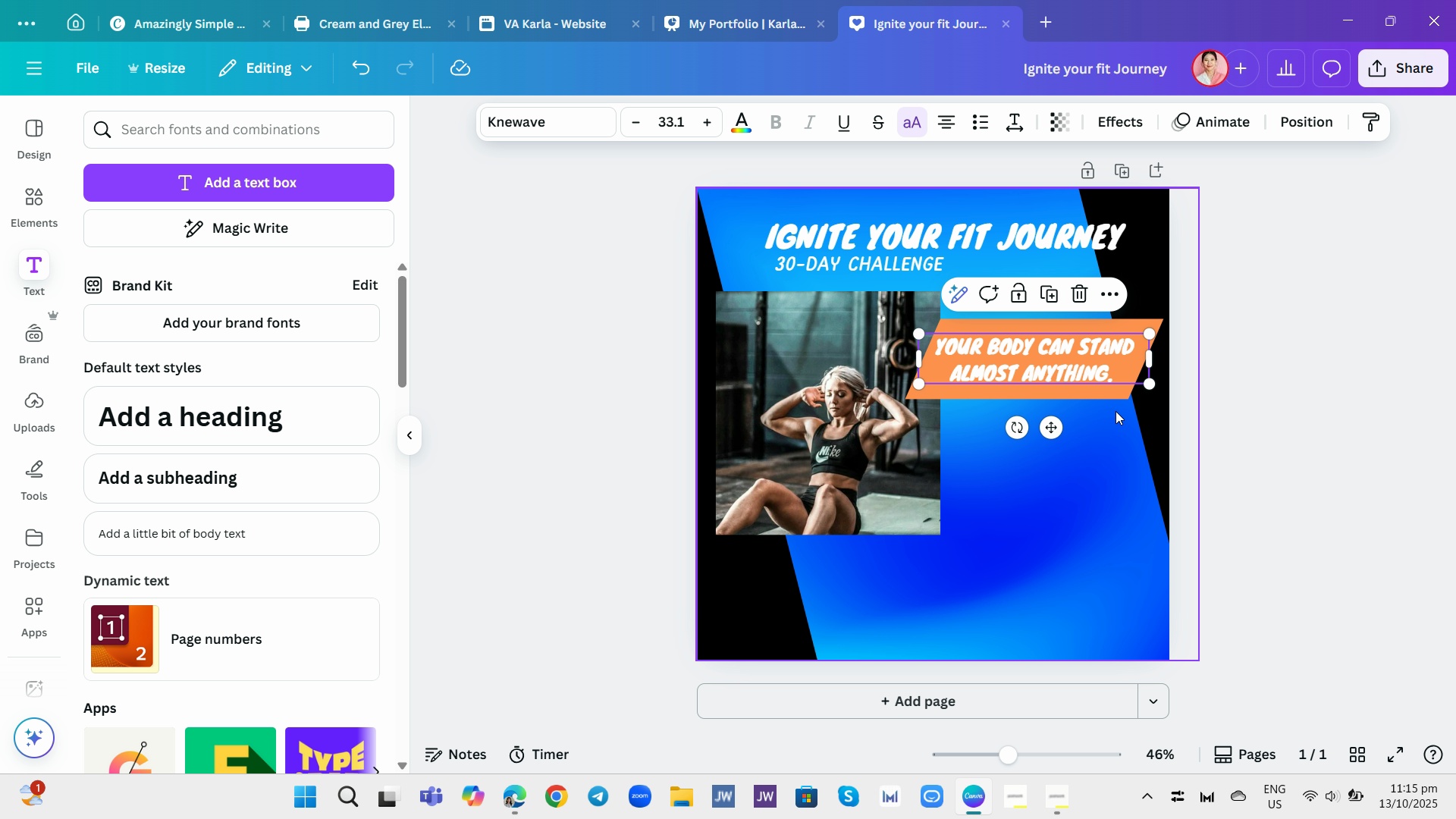 
left_click([1121, 431])
 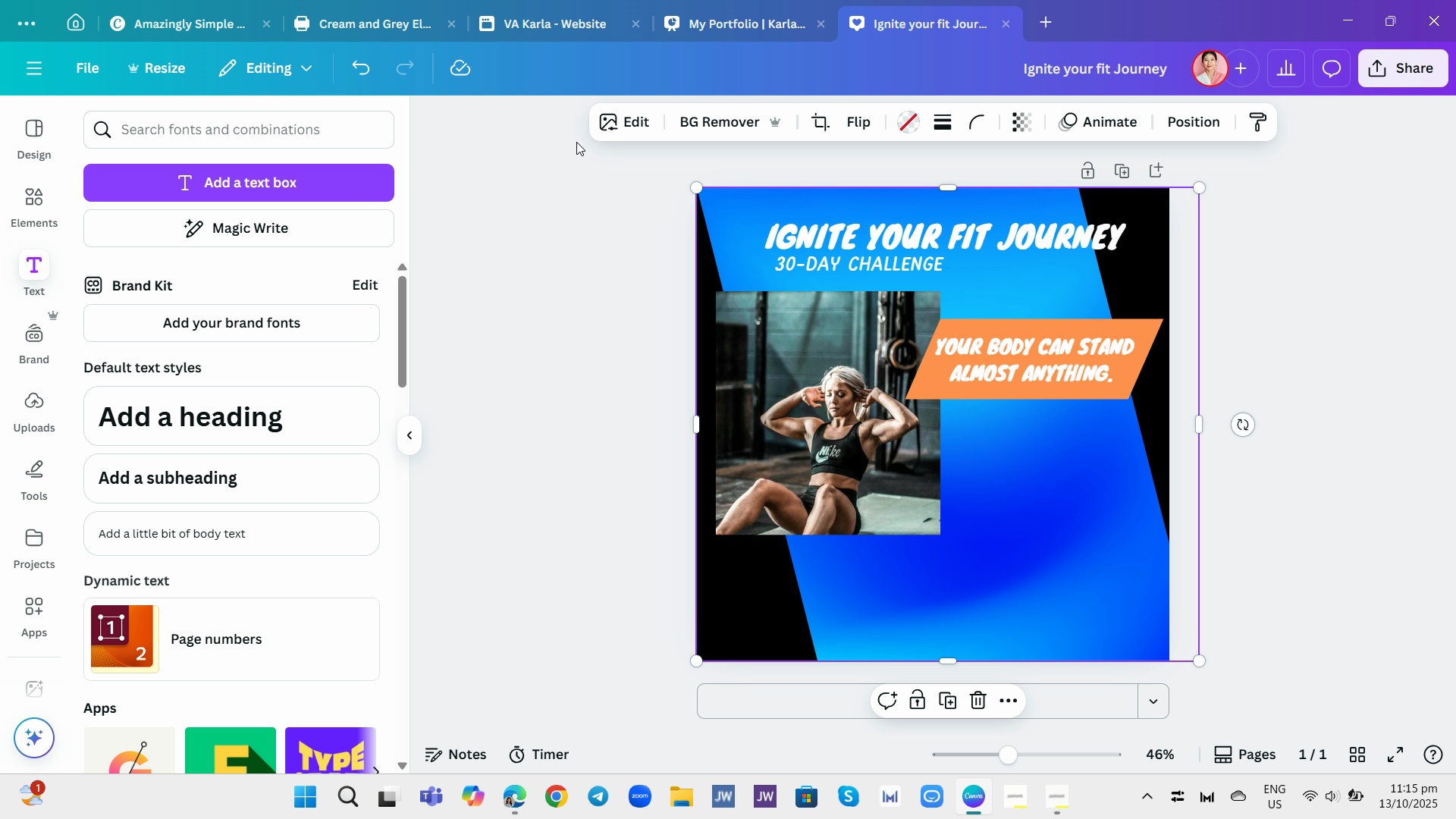 
left_click([1003, 347])
 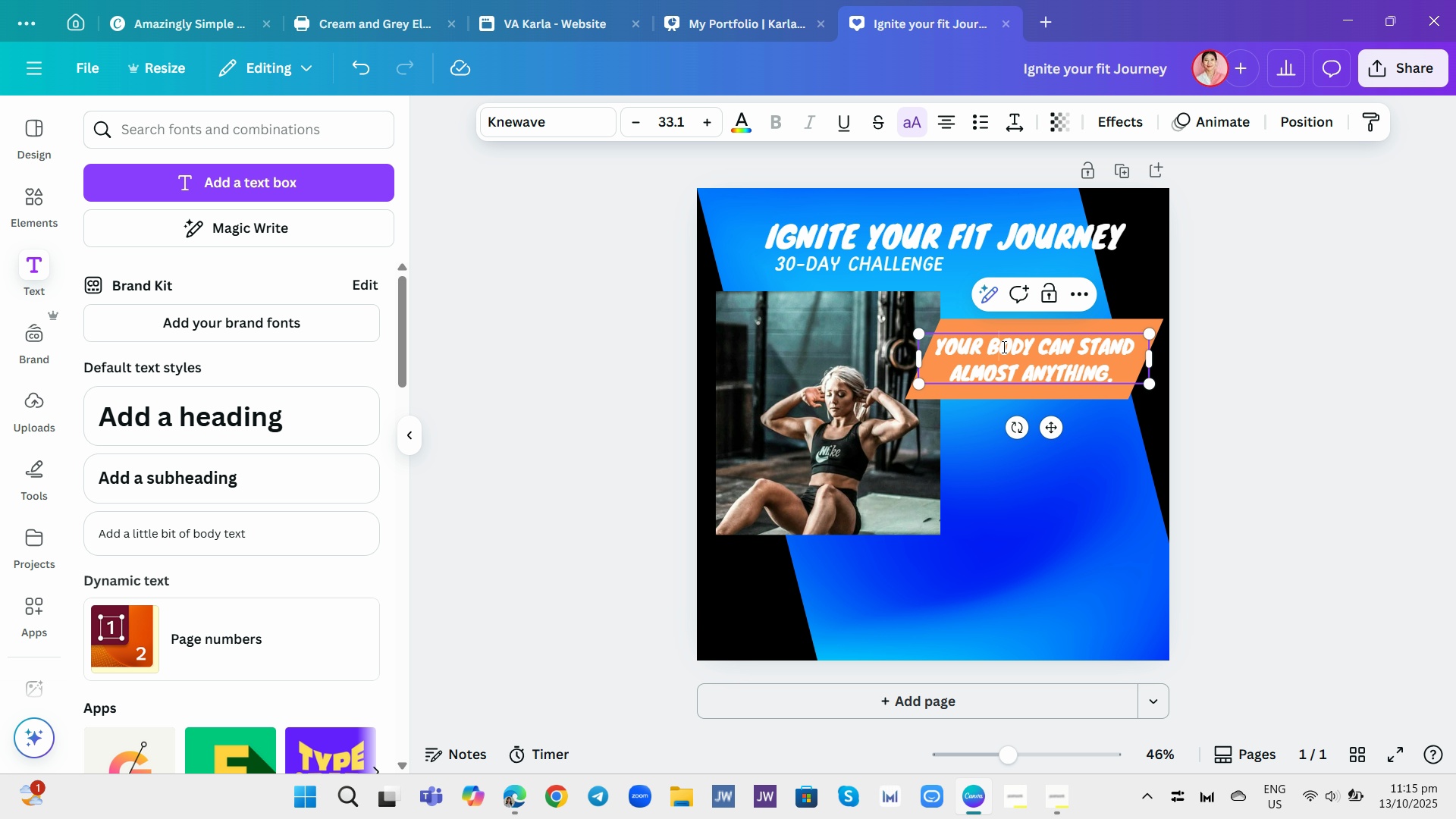 
double_click([1003, 347])
 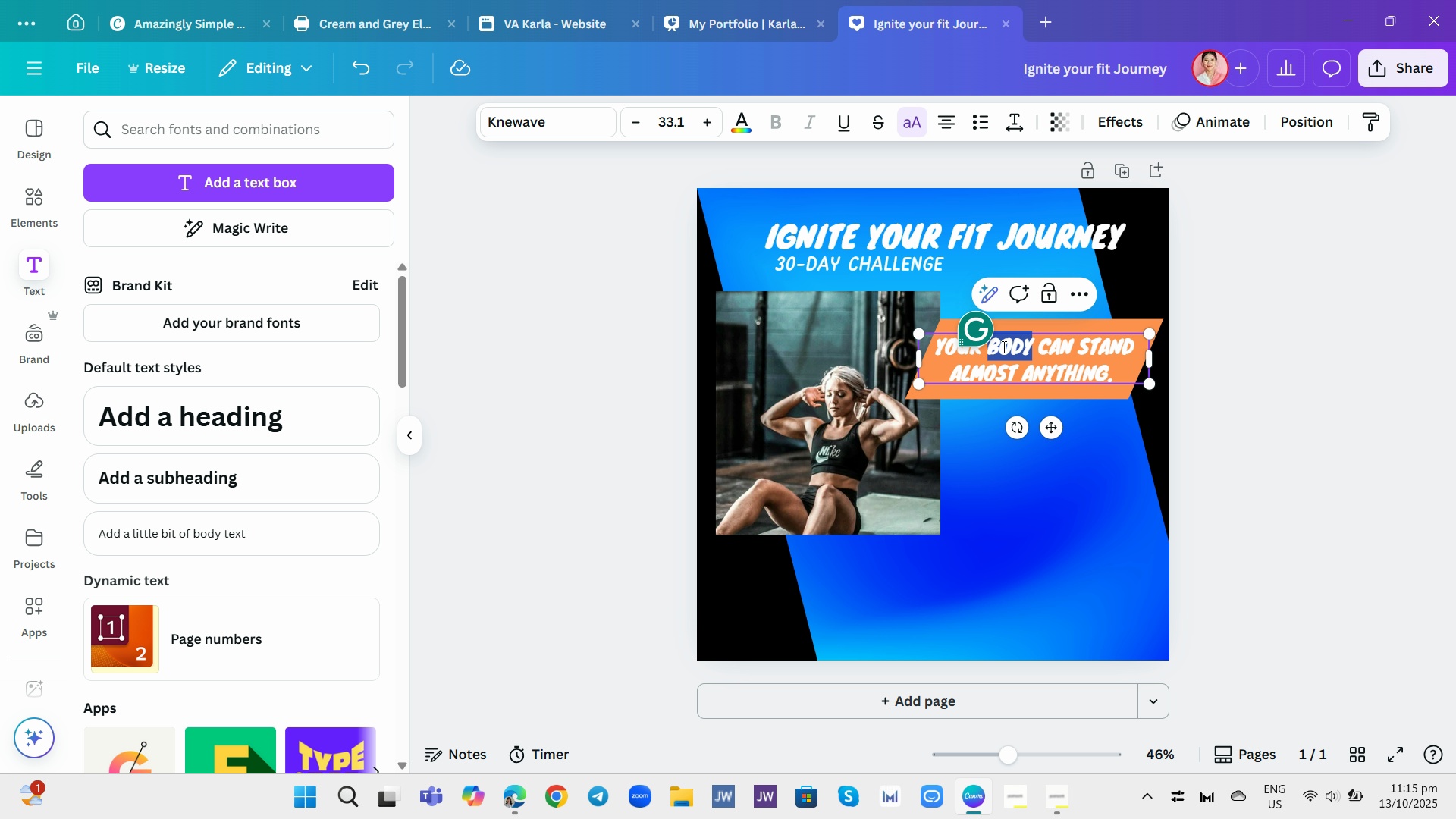 
double_click([1003, 347])
 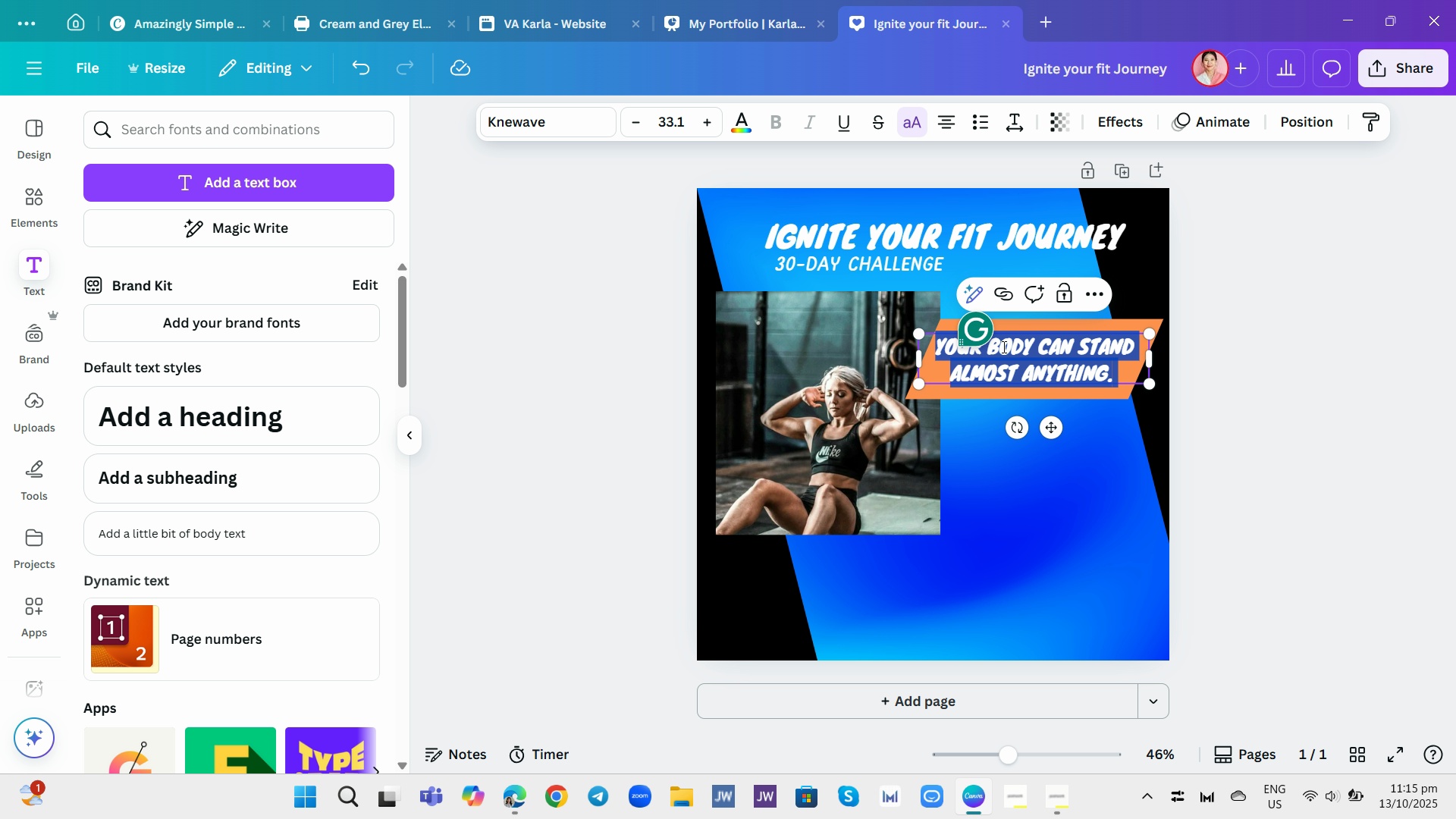 
triple_click([1003, 347])
 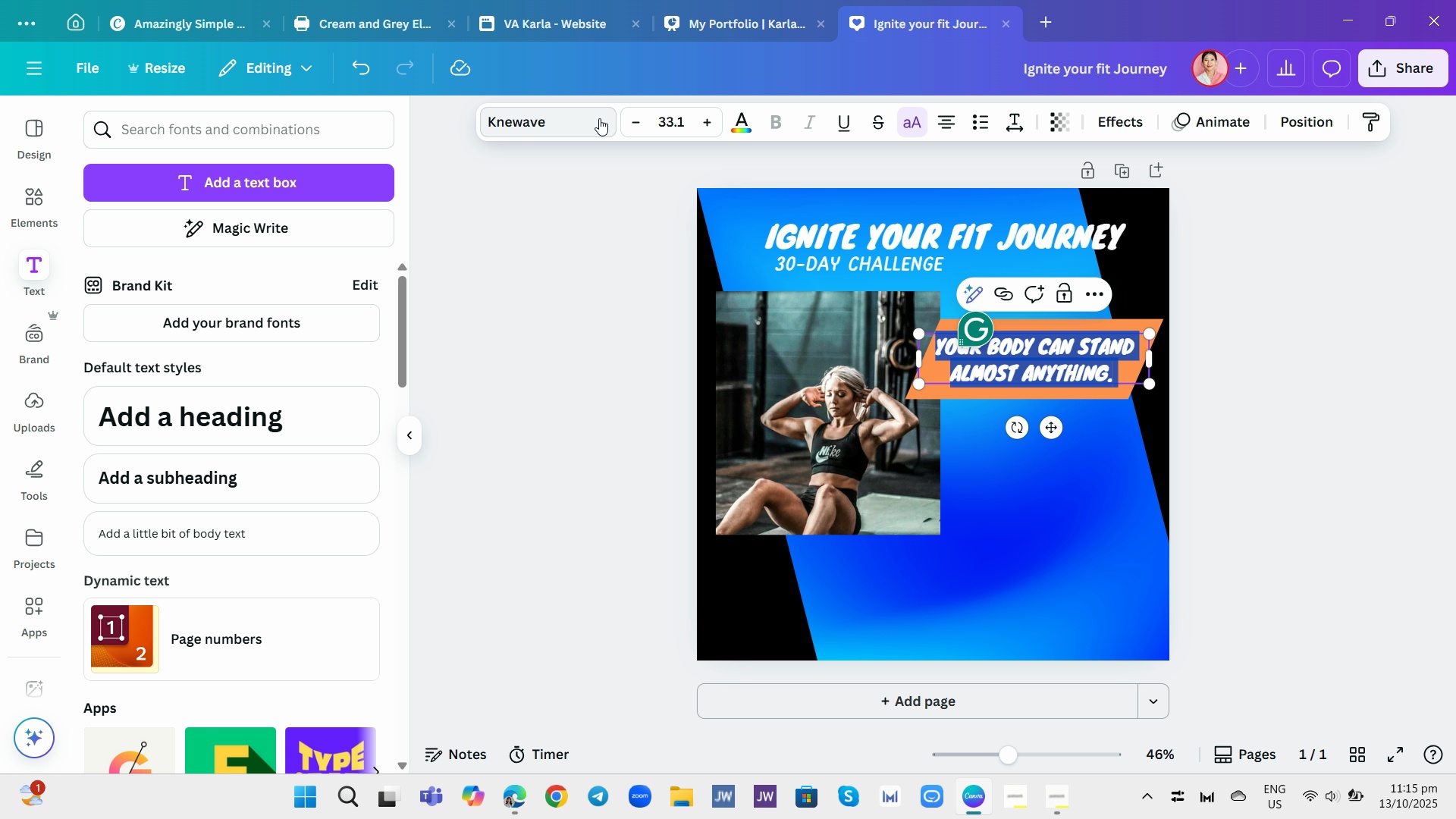 
left_click([599, 118])
 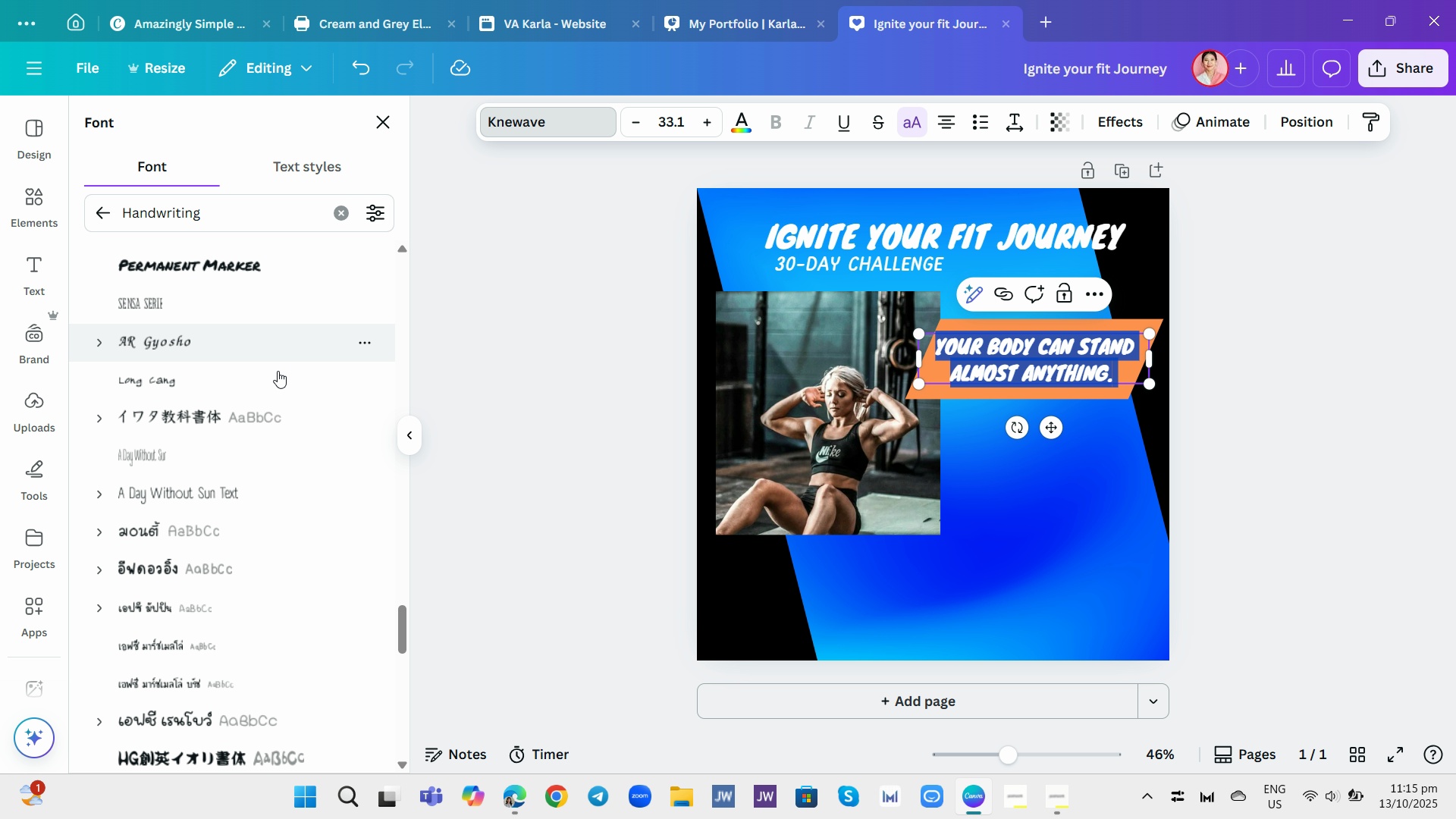 
scroll: coordinate [268, 508], scroll_direction: down, amount: 1.0
 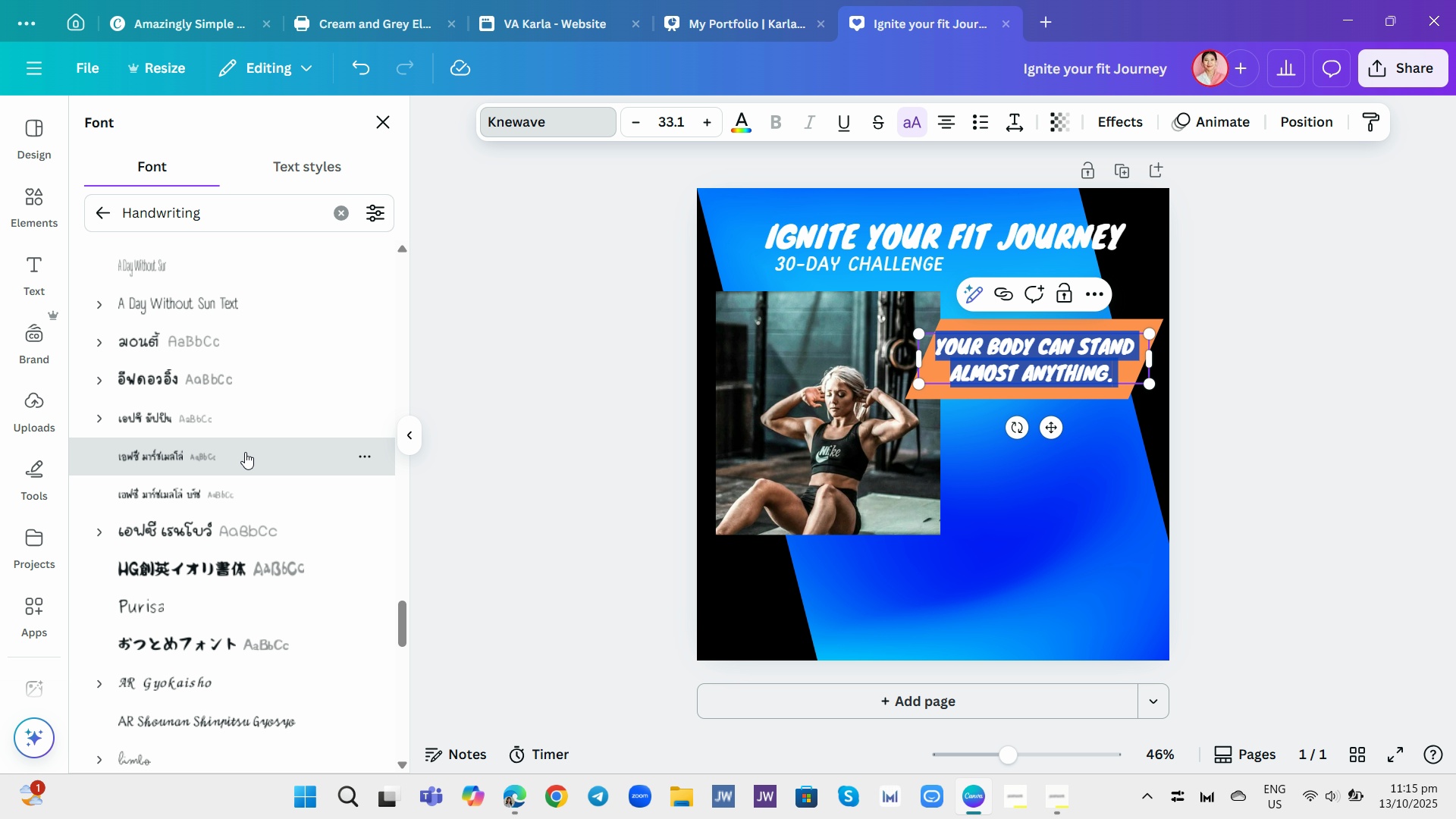 
left_click([245, 452])
 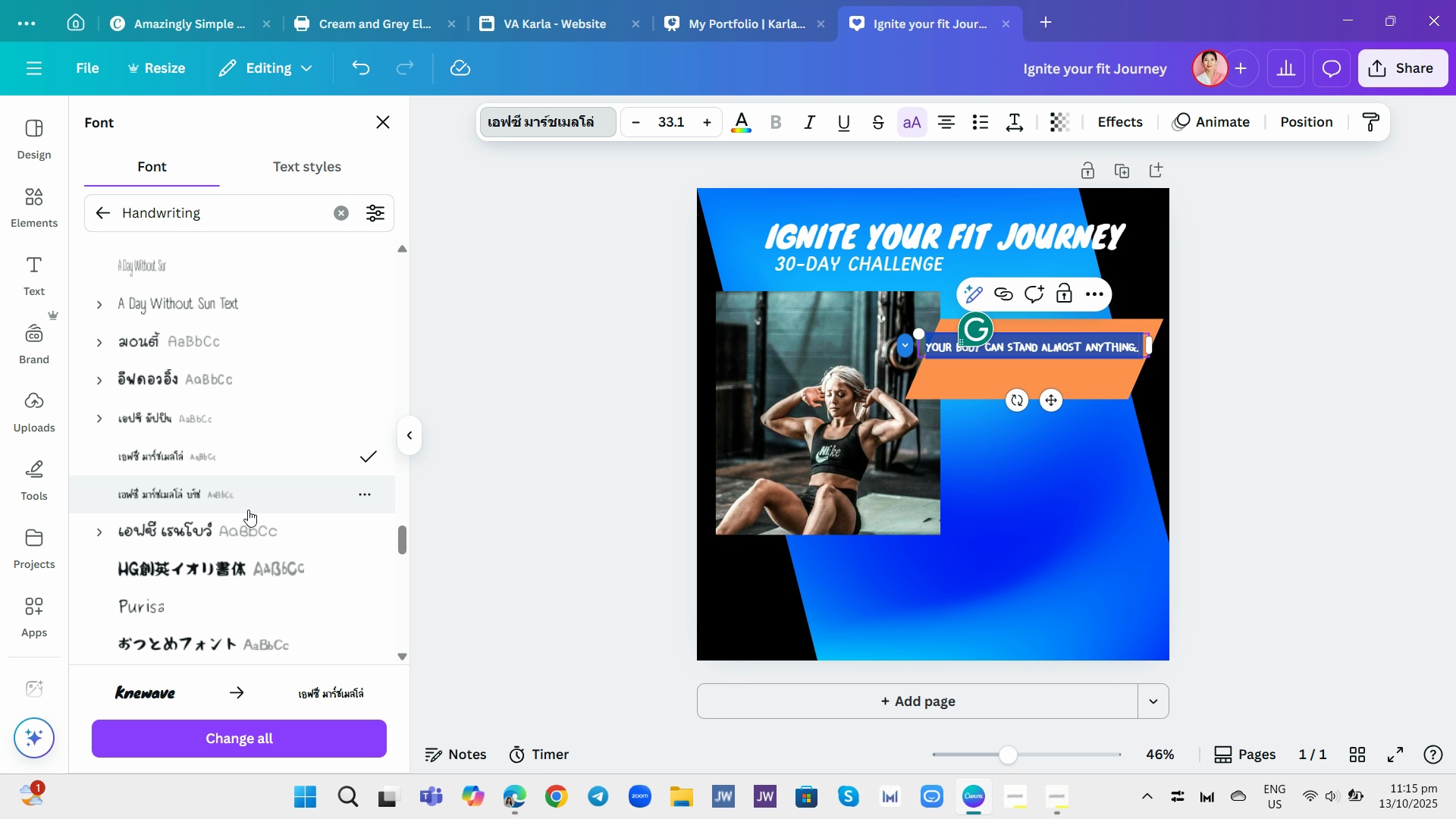 
scroll: coordinate [295, 535], scroll_direction: down, amount: 4.0
 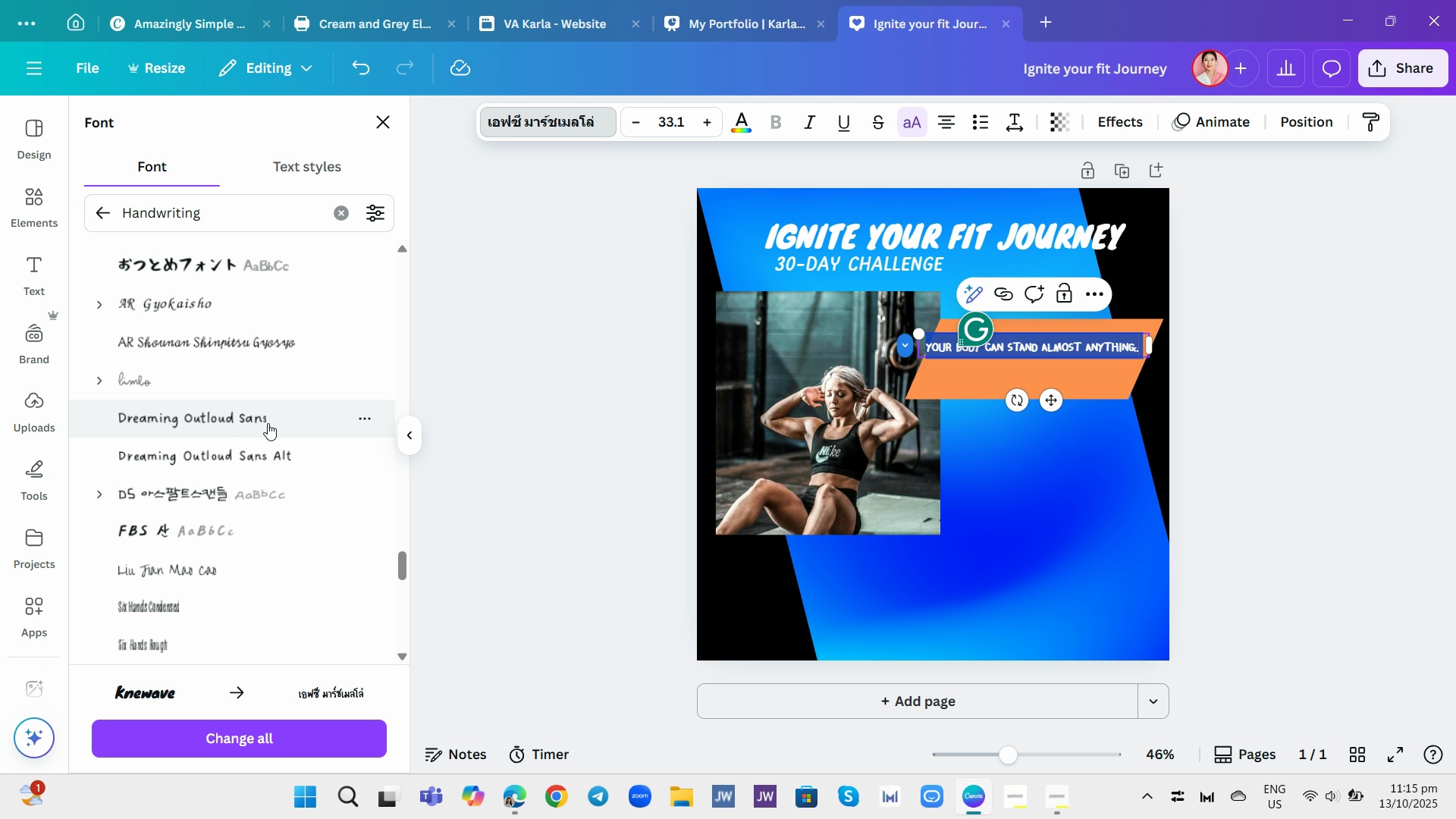 
left_click([268, 423])
 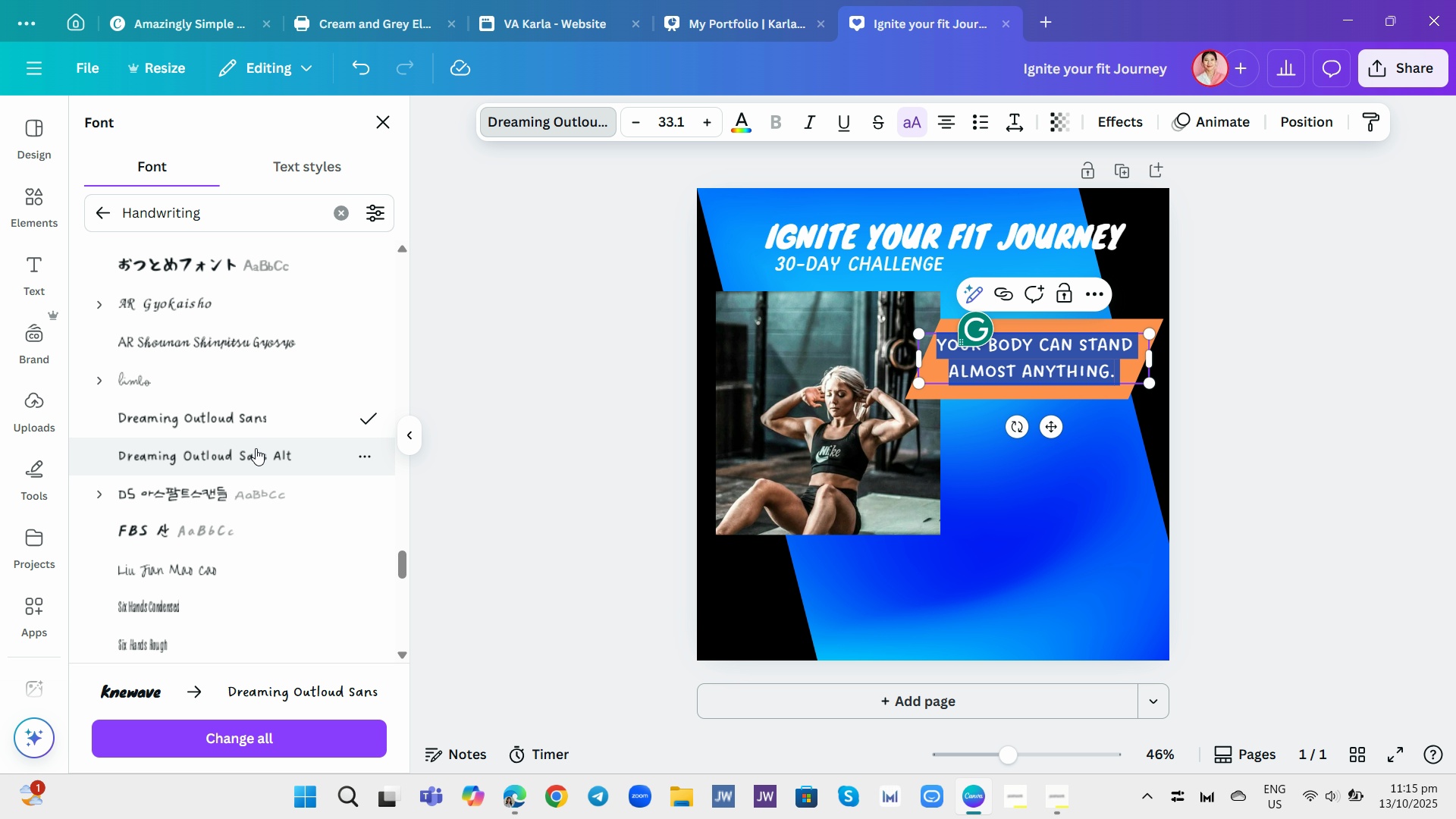 
left_click([256, 448])
 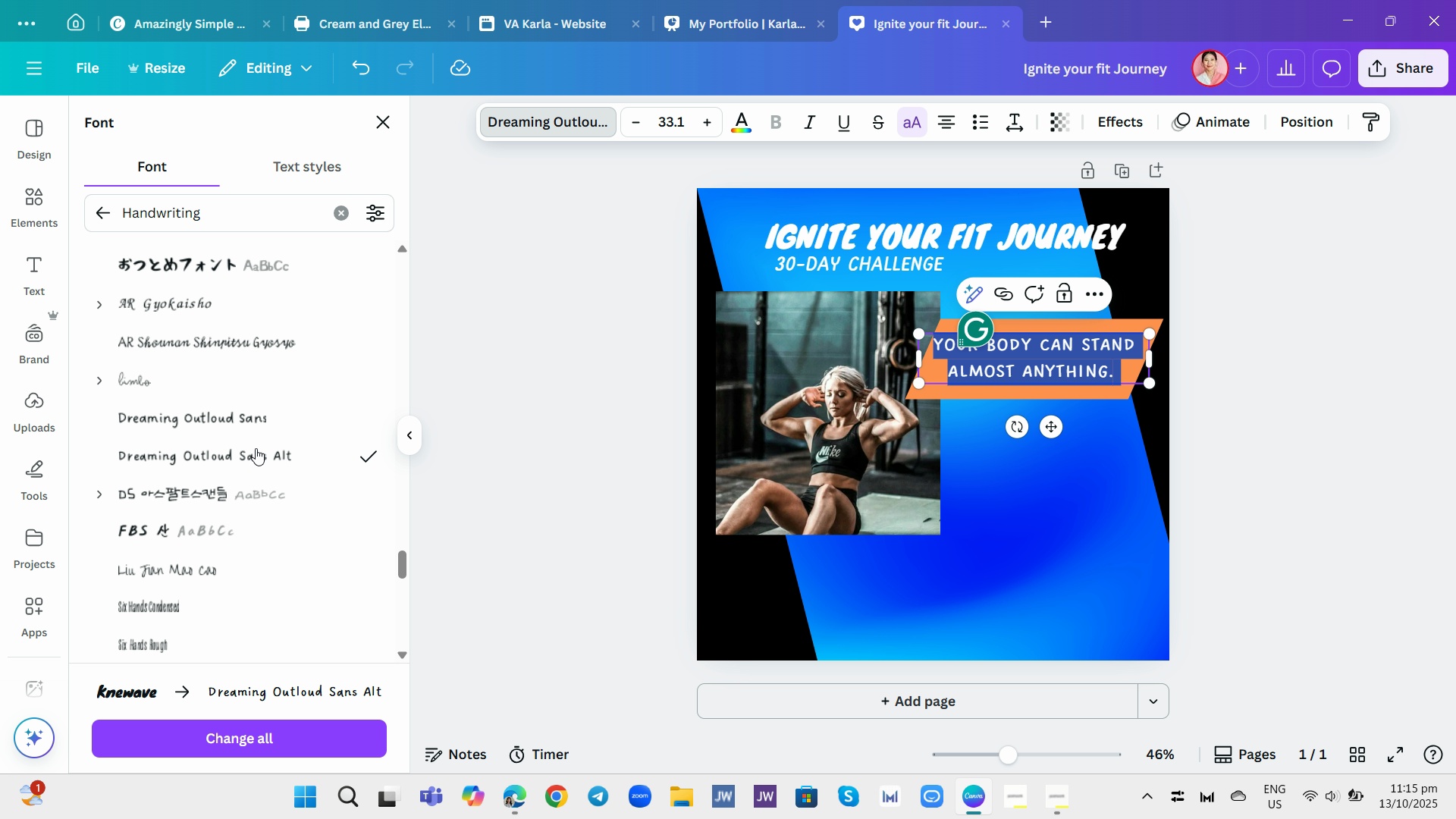 
scroll: coordinate [256, 448], scroll_direction: down, amount: 1.0
 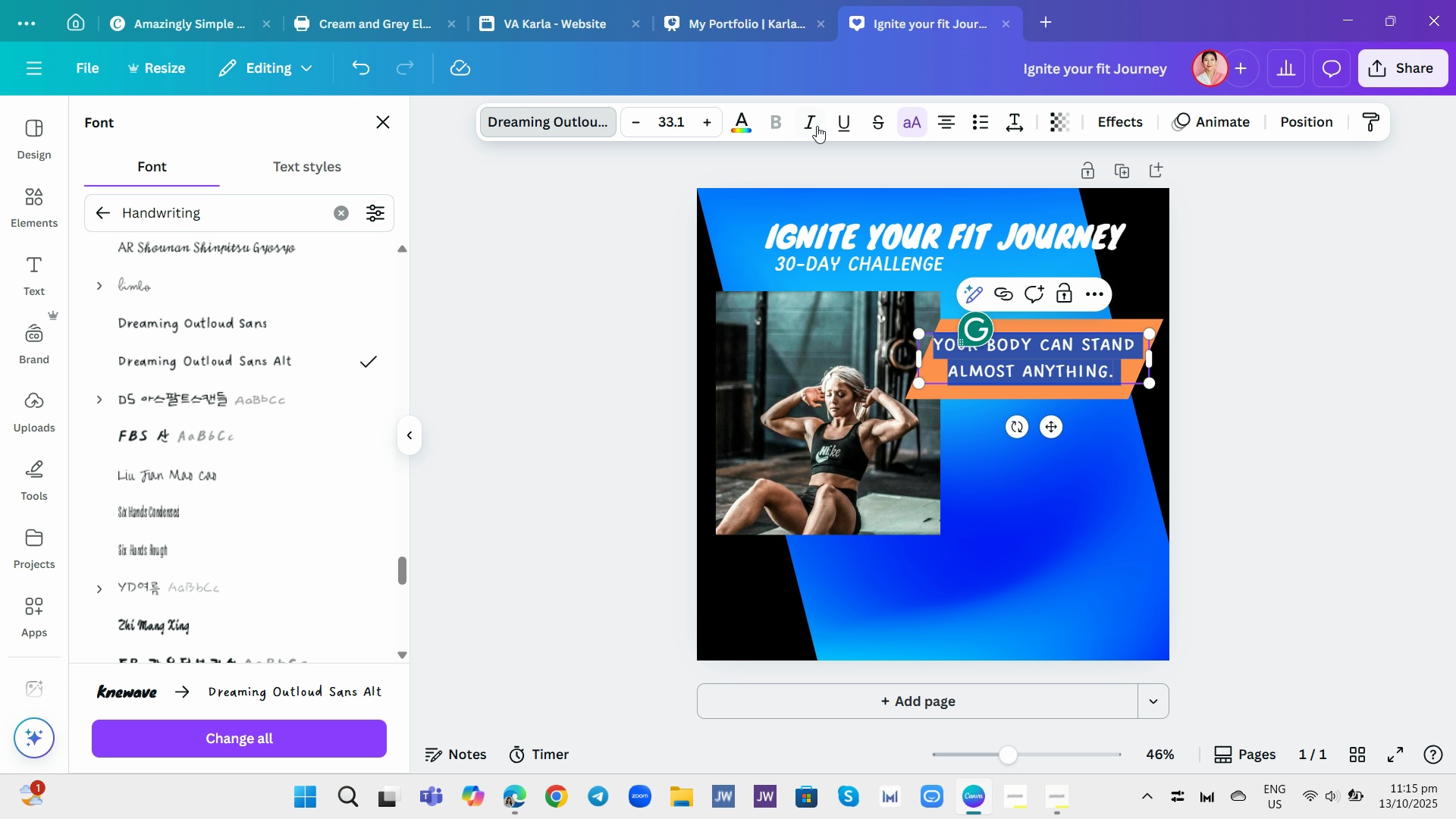 
left_click([815, 124])
 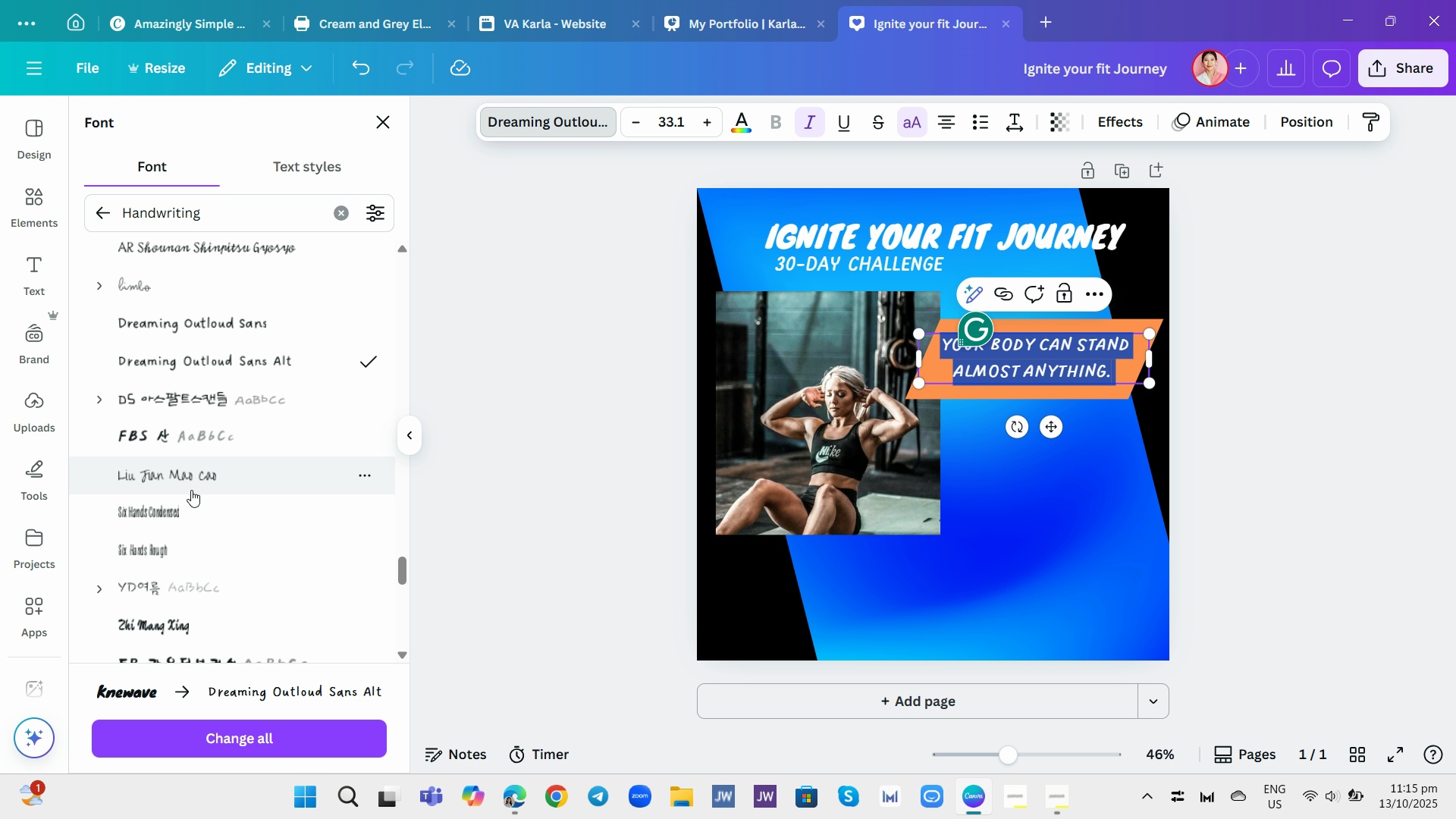 
scroll: coordinate [240, 429], scroll_direction: down, amount: 2.0
 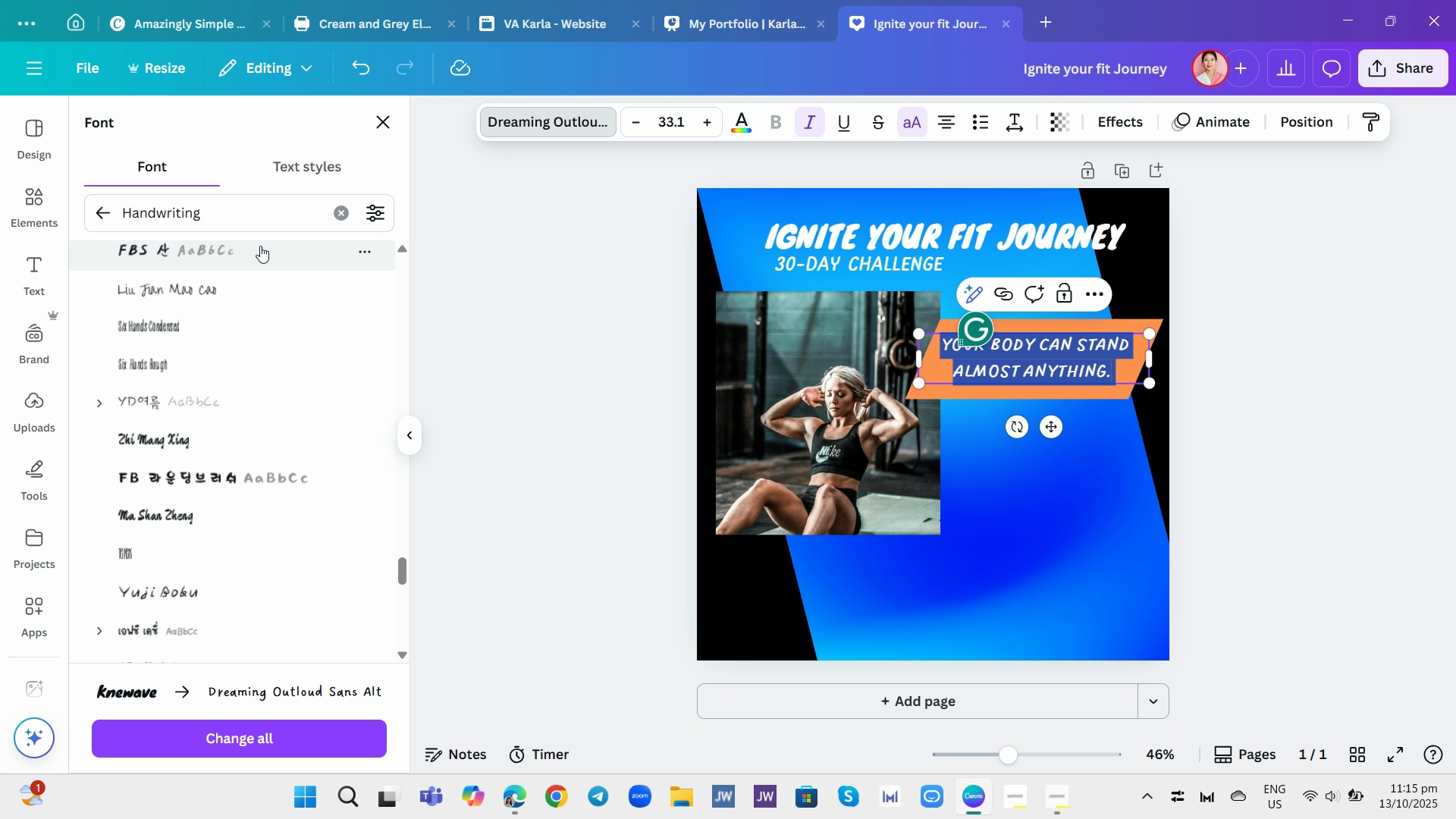 
left_click([259, 243])
 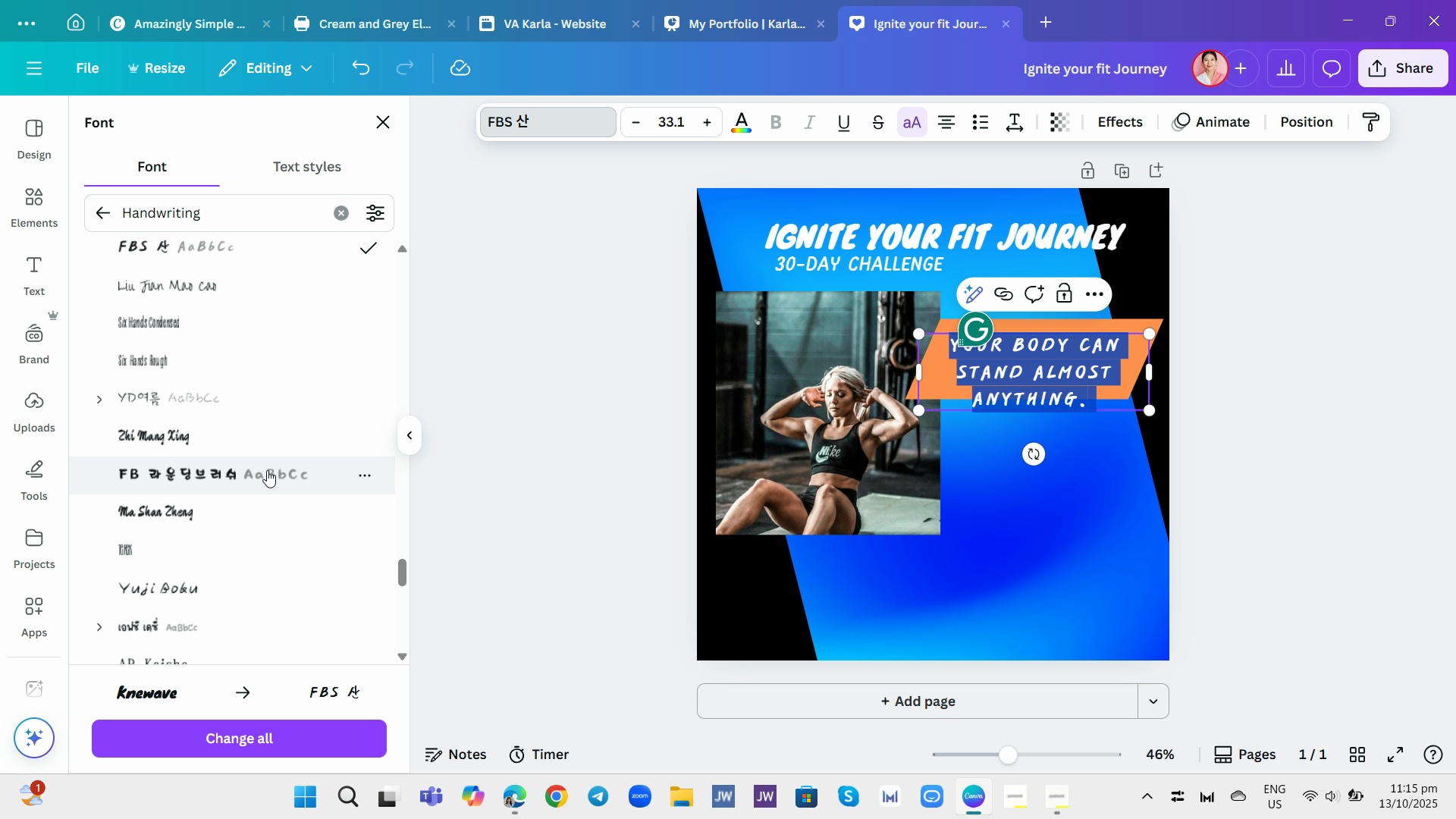 
left_click([213, 626])
 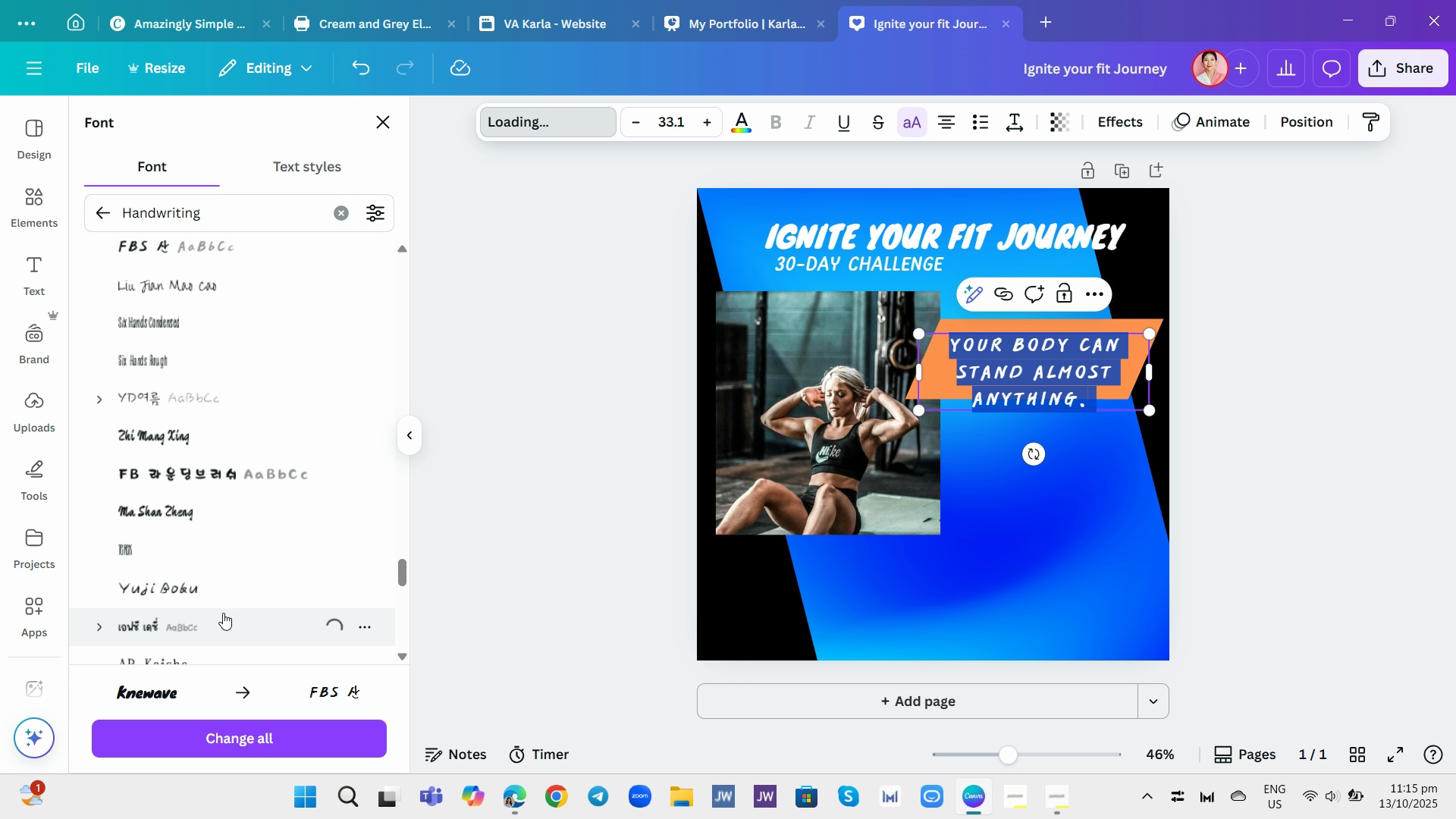 
mouse_move([228, 585])
 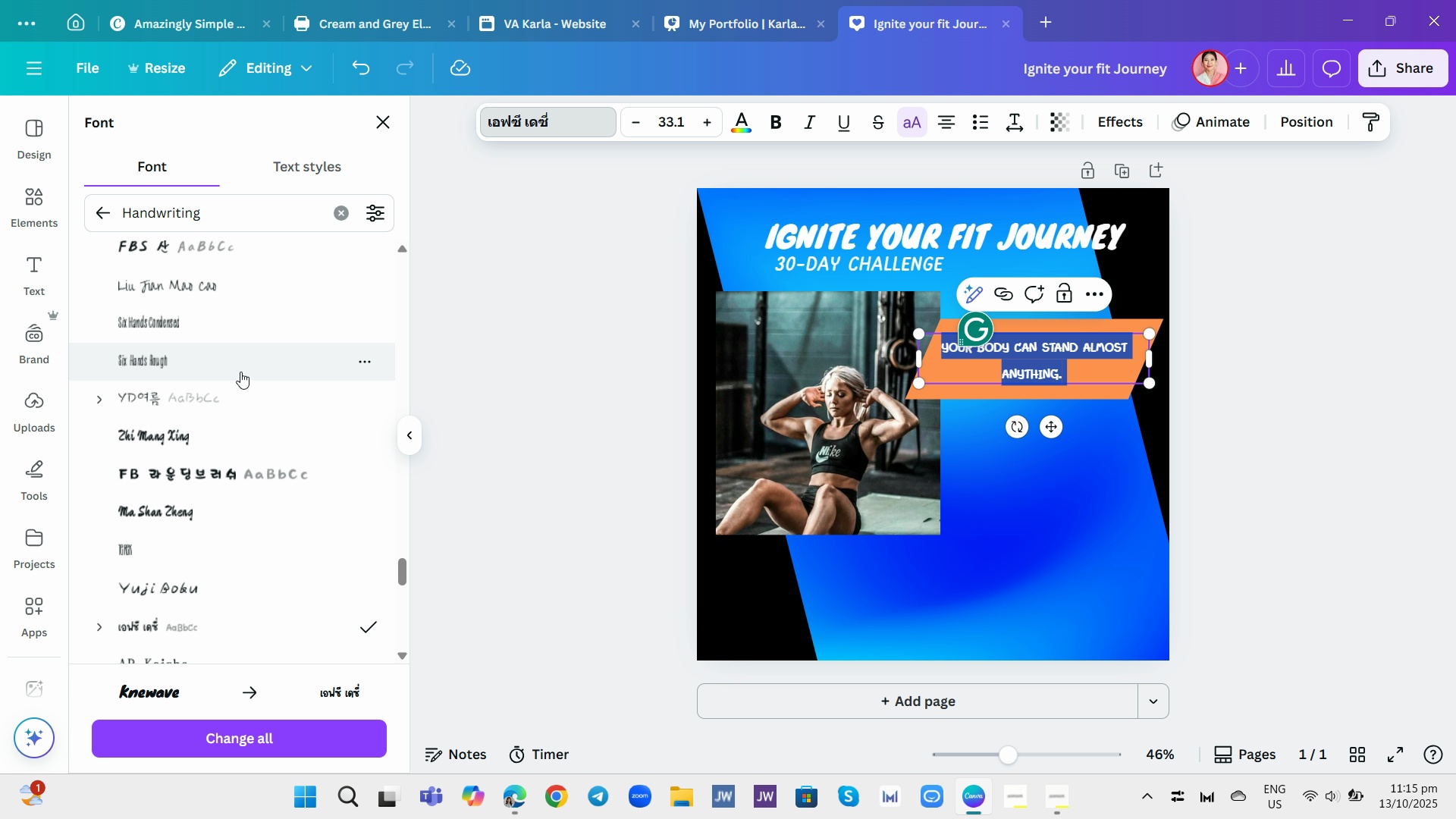 
left_click([240, 372])
 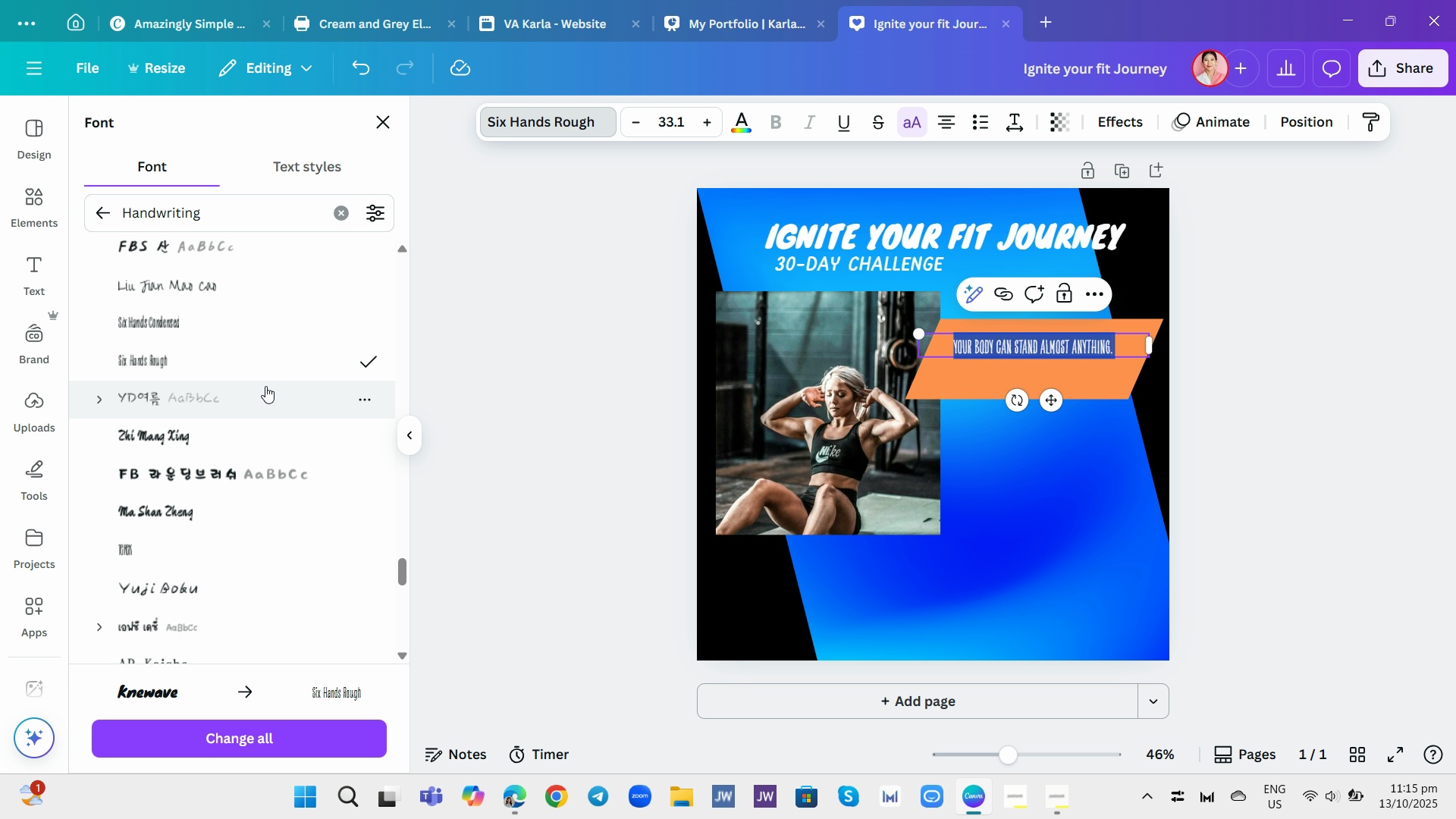 
scroll: coordinate [280, 363], scroll_direction: up, amount: 12.0
 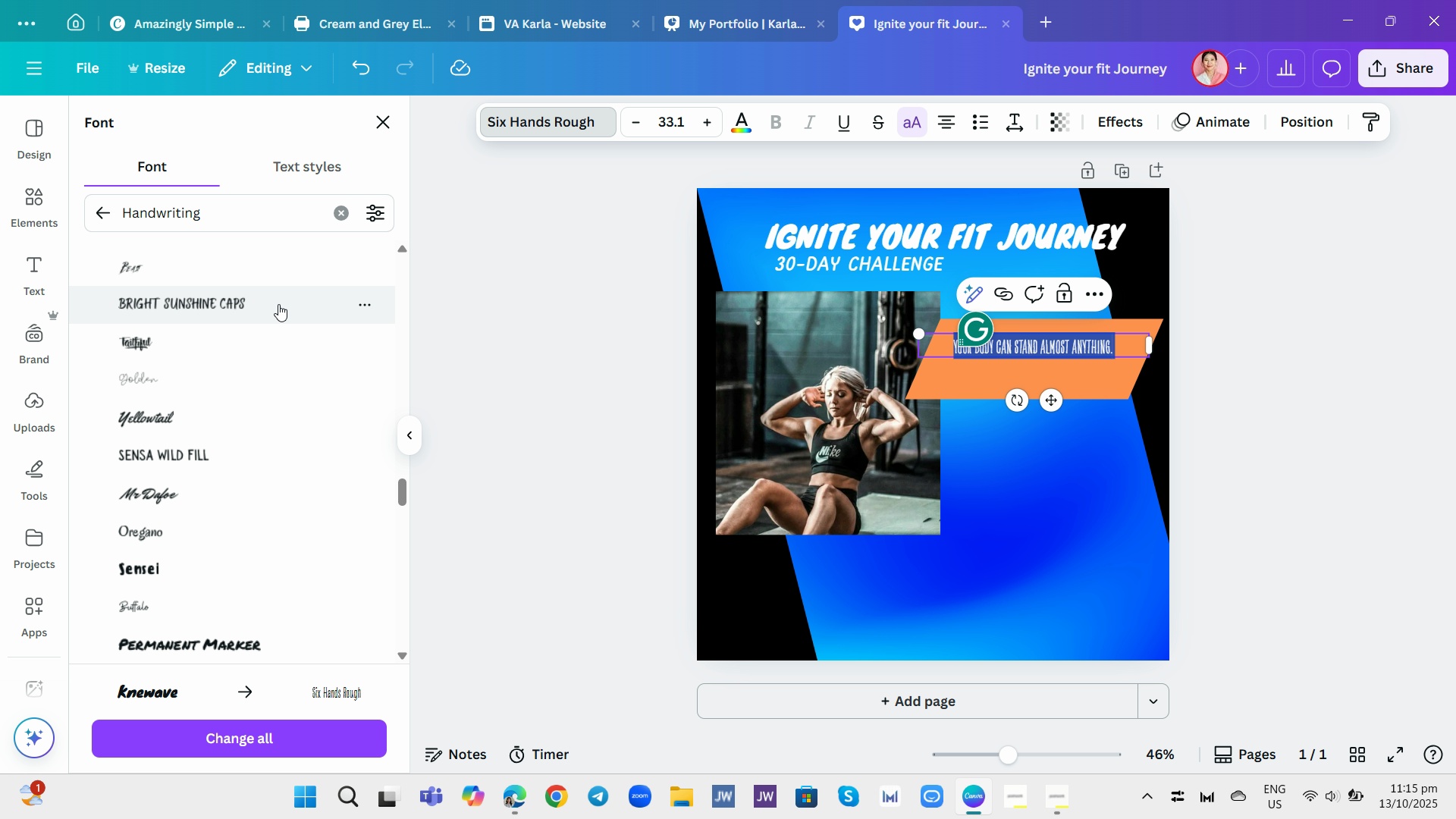 
left_click([278, 304])
 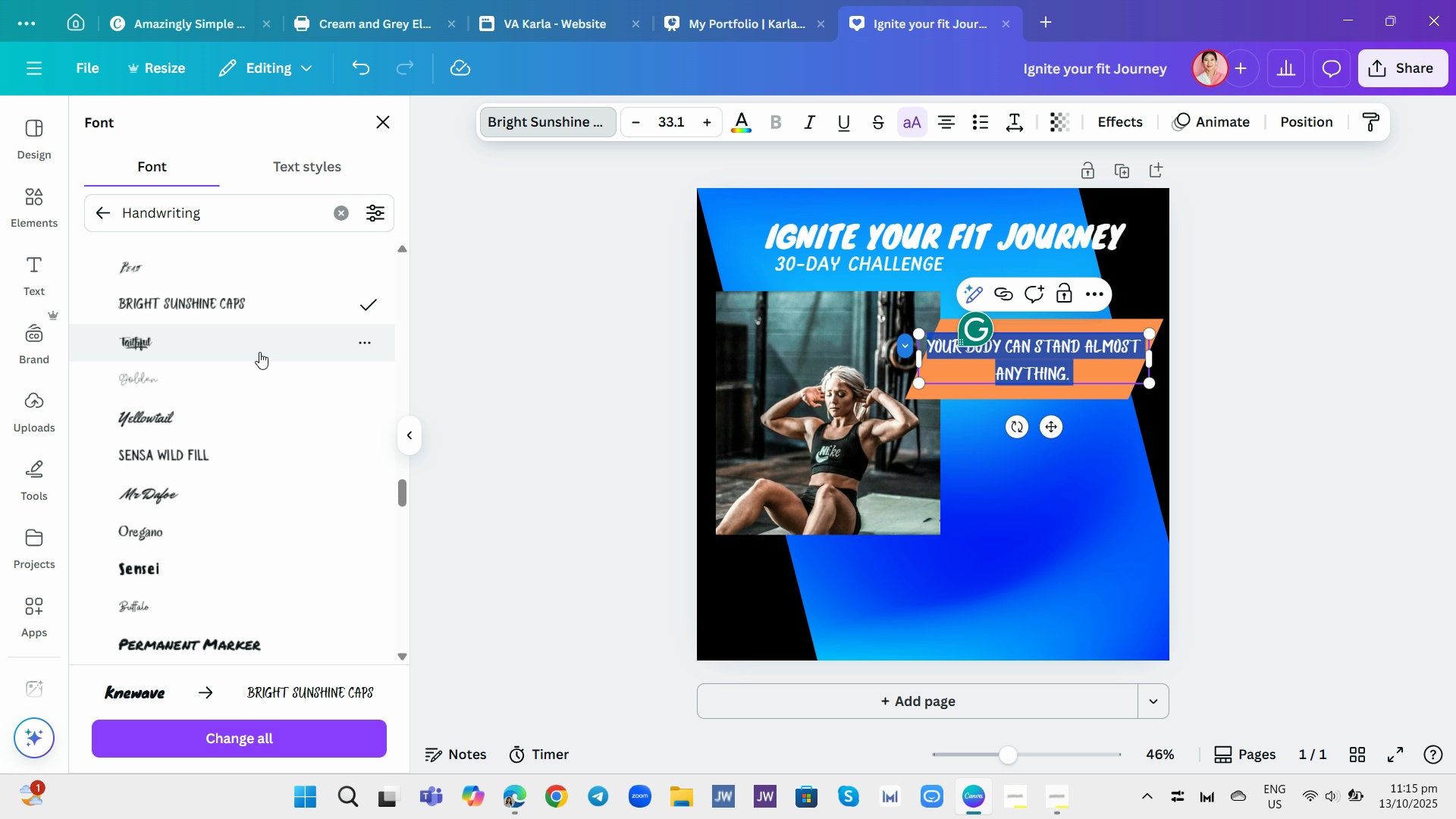 
wait(6.76)
 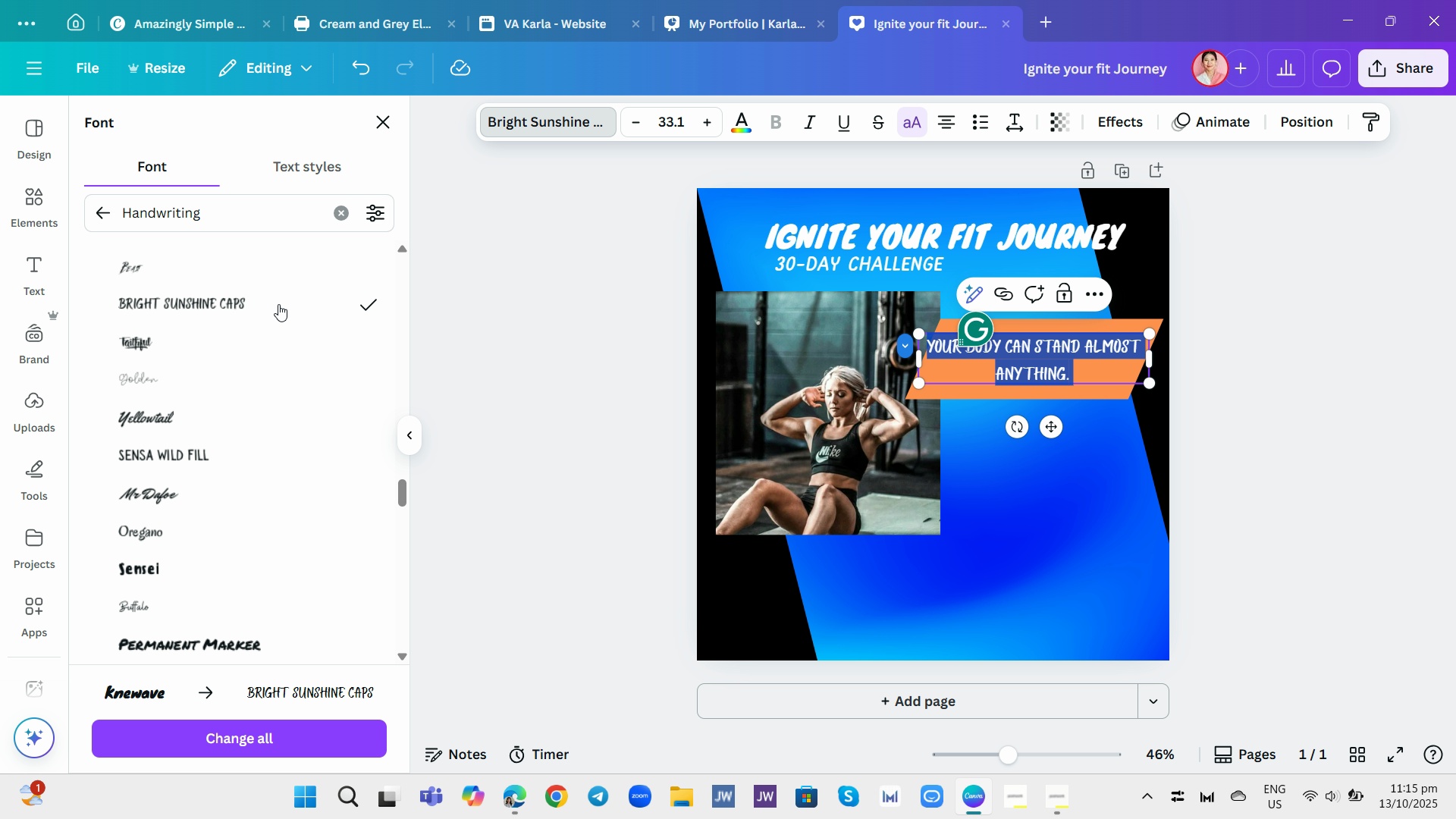 
left_click([206, 535])
 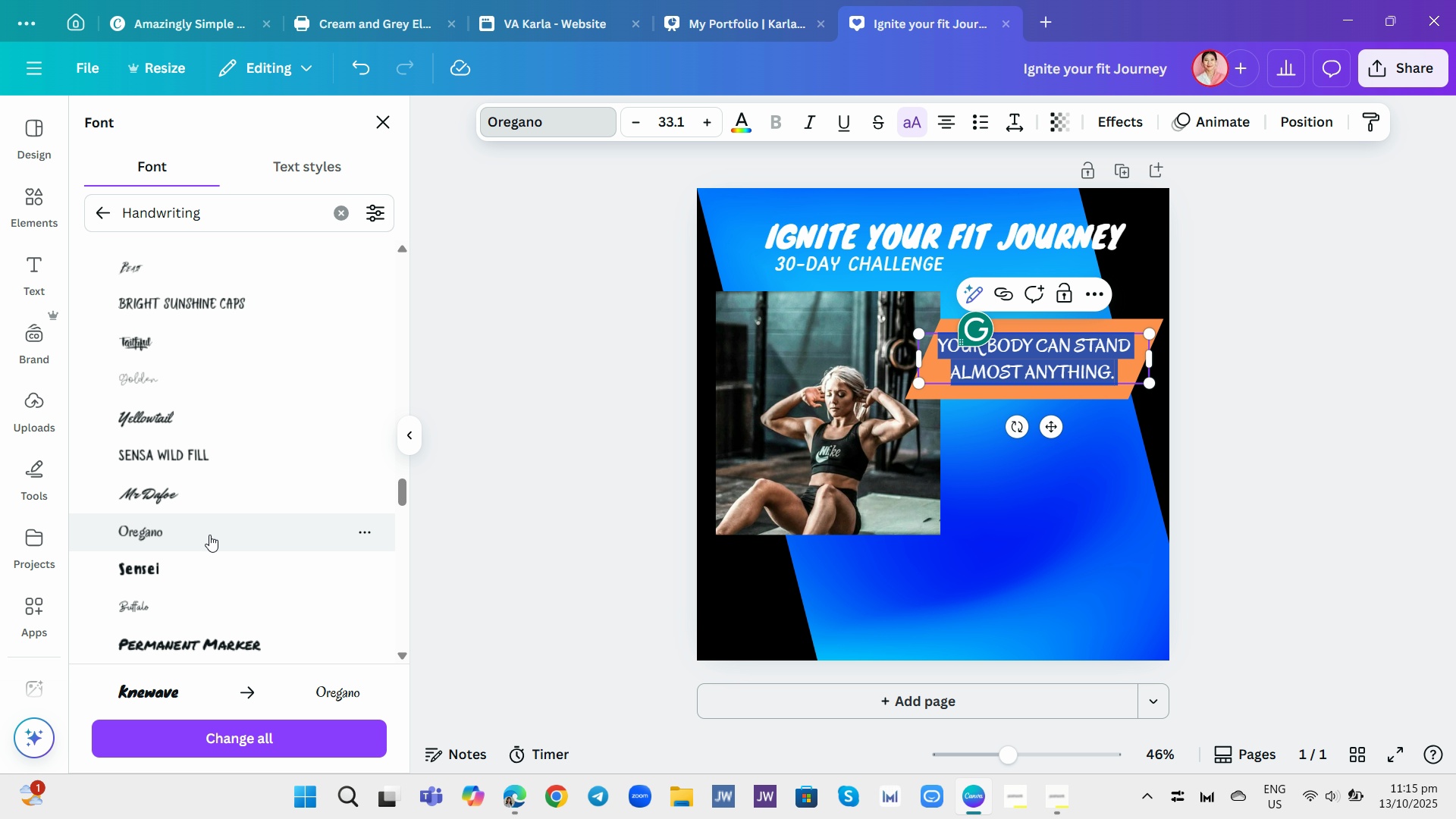 
left_click([206, 564])
 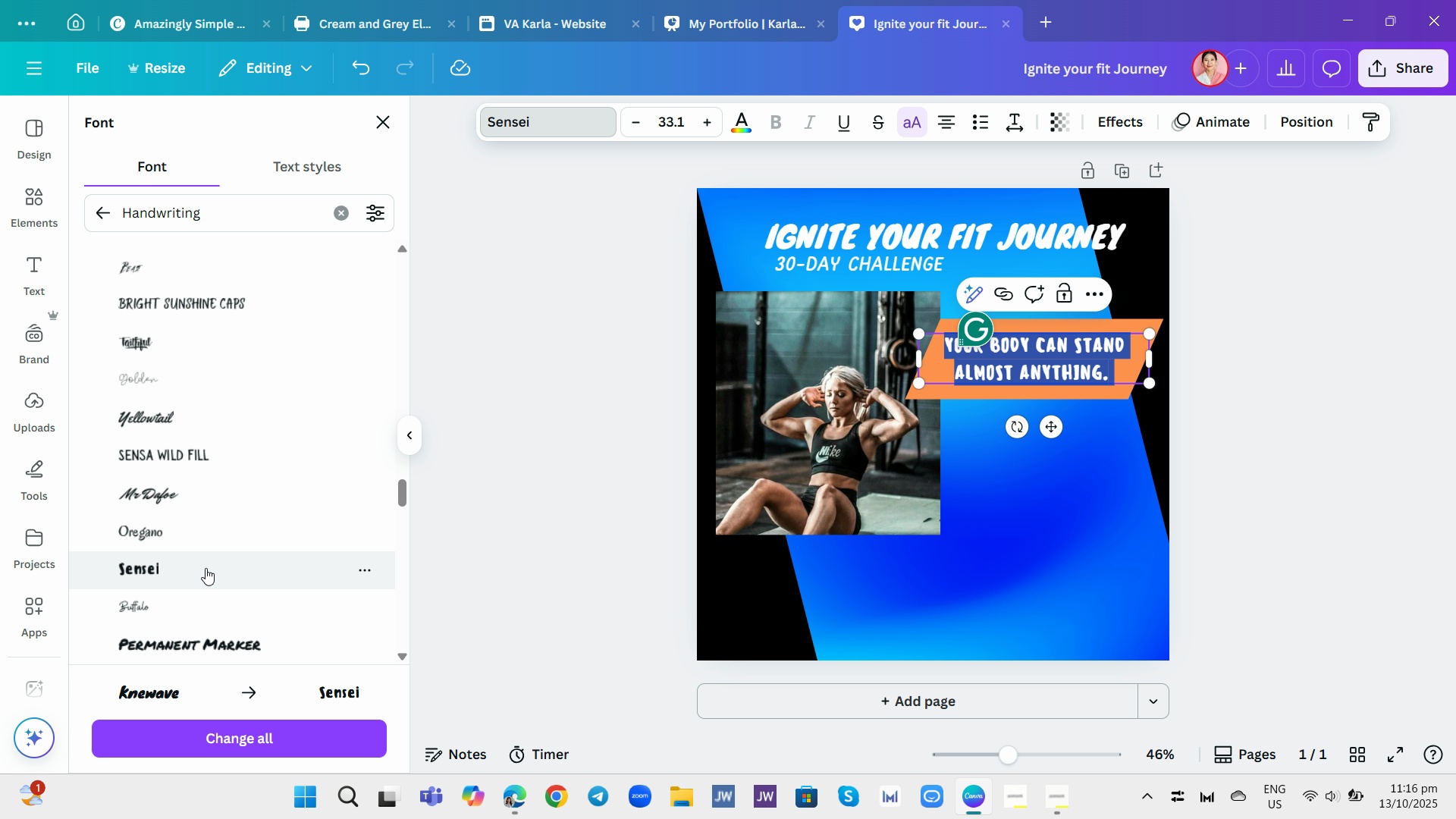 
left_click([200, 595])
 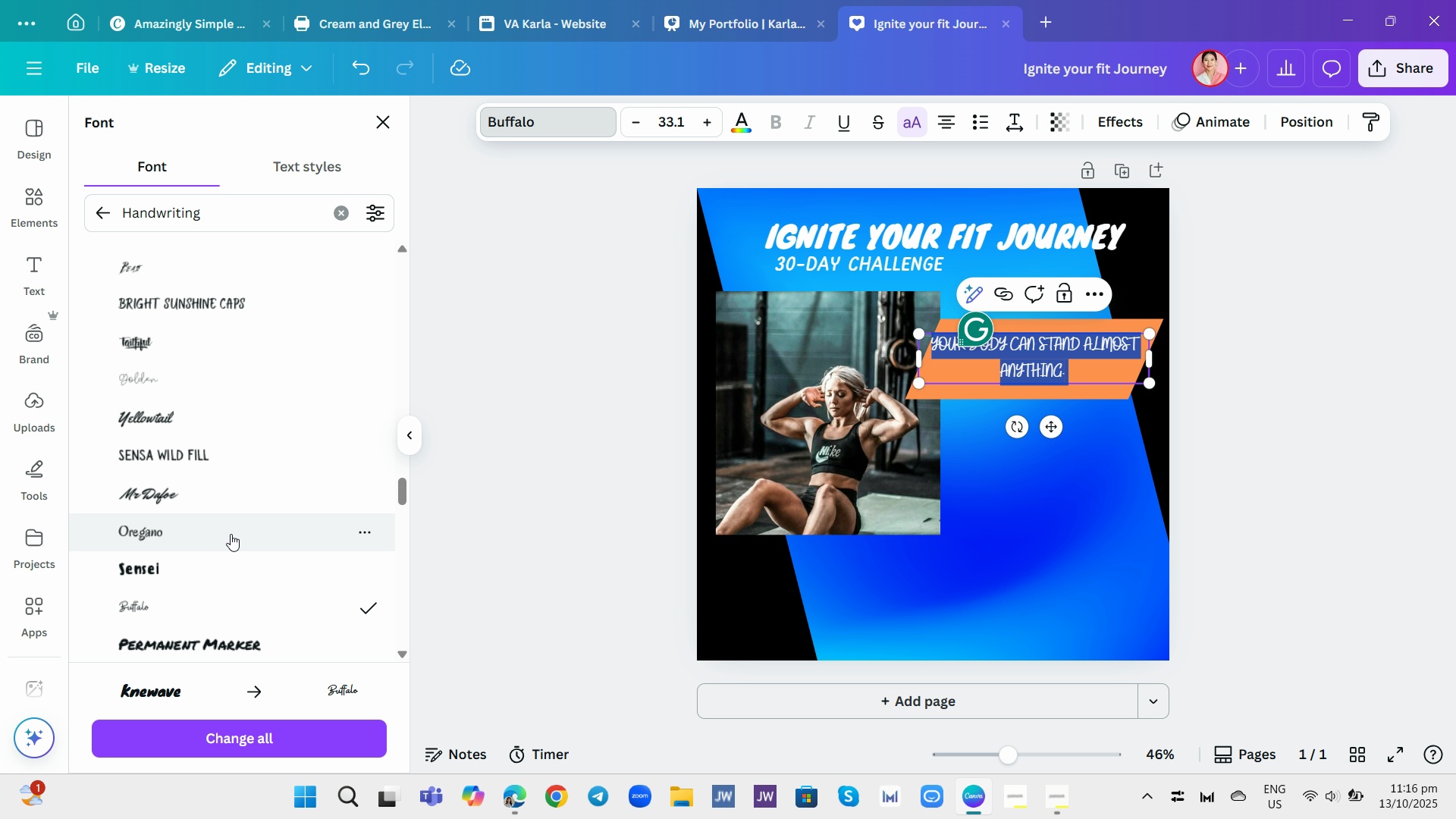 
scroll: coordinate [237, 502], scroll_direction: up, amount: 4.0
 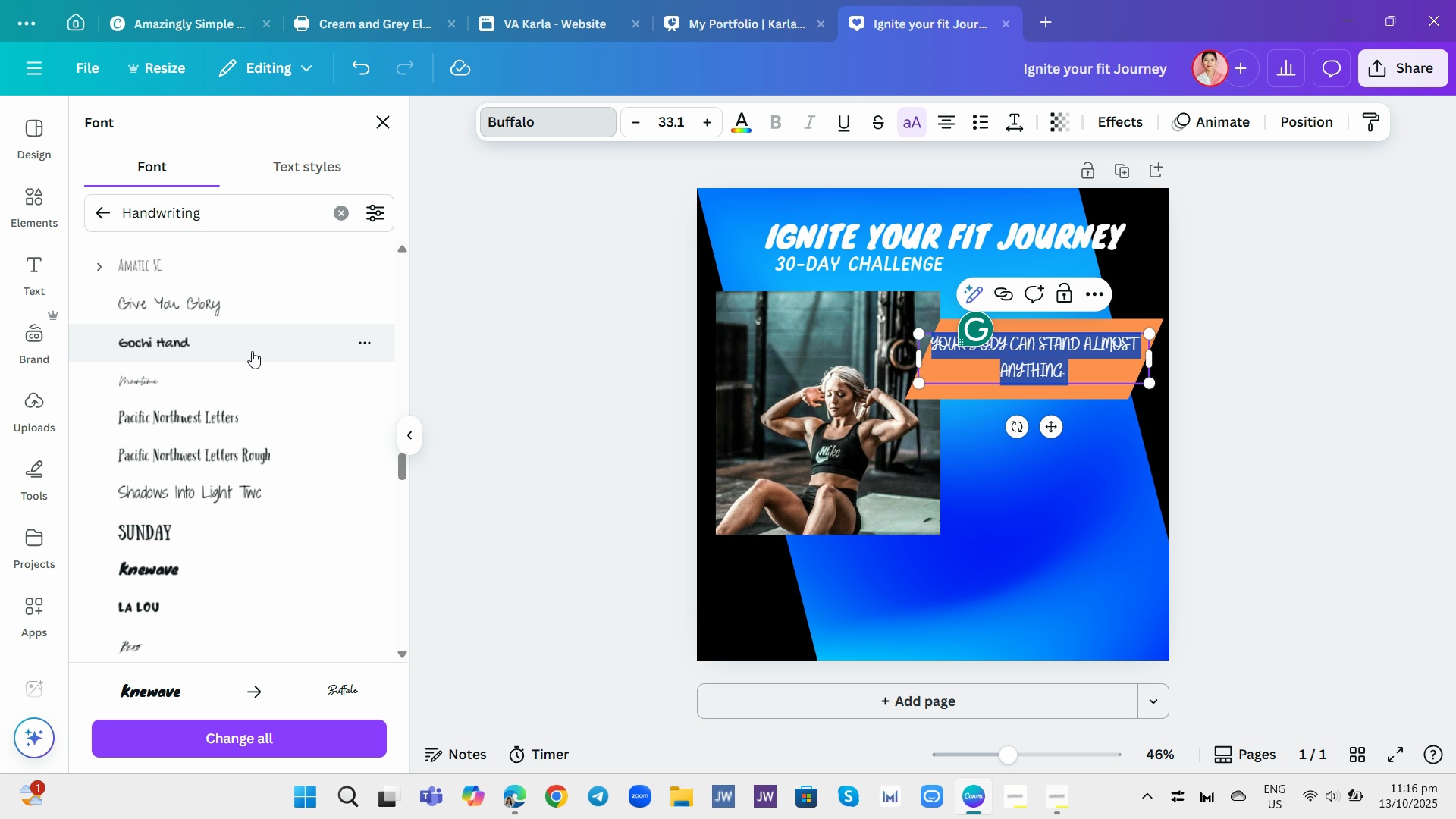 
left_click([252, 341])
 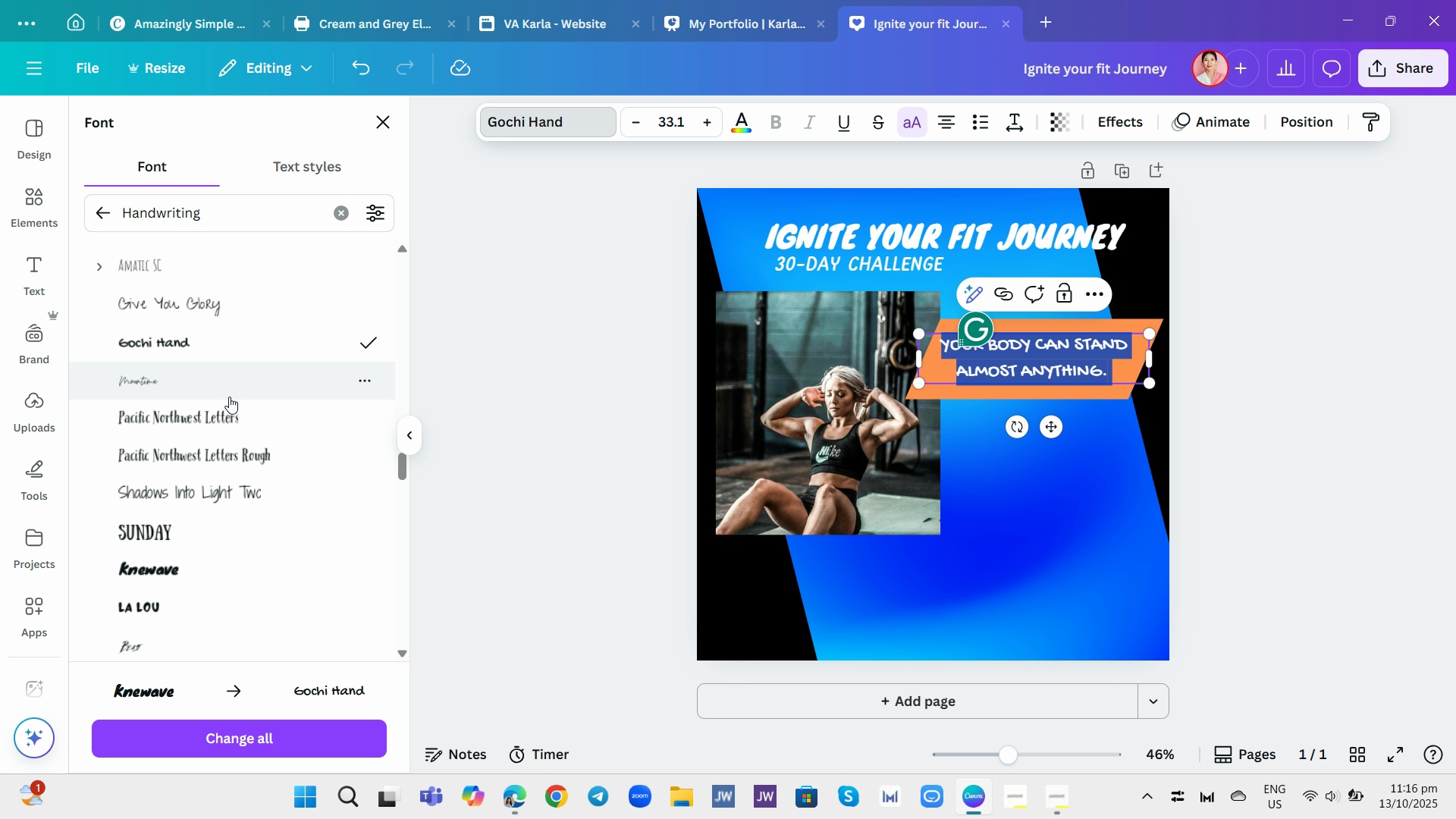 
left_click([240, 487])
 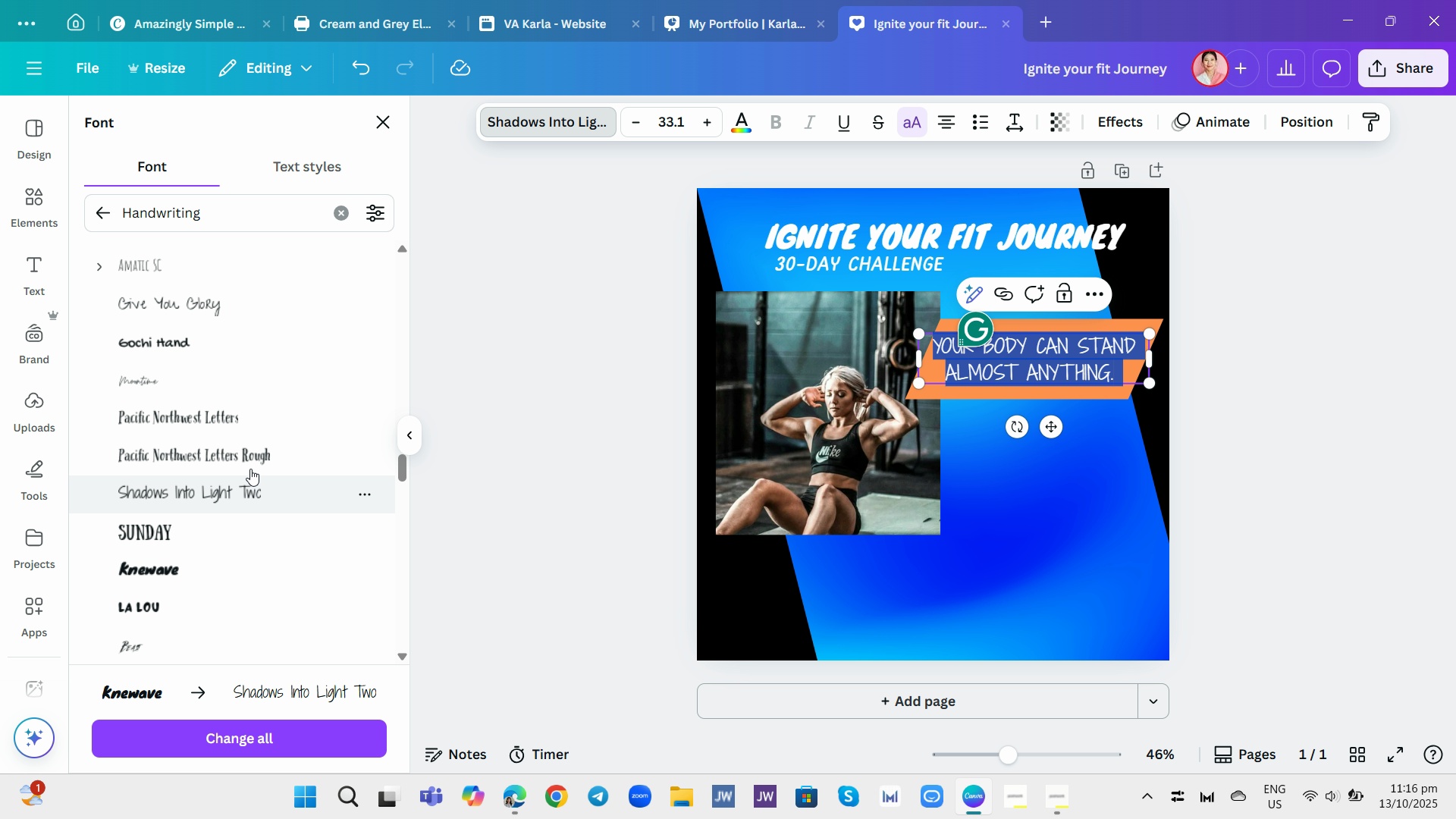 
scroll: coordinate [264, 414], scroll_direction: up, amount: 2.0
 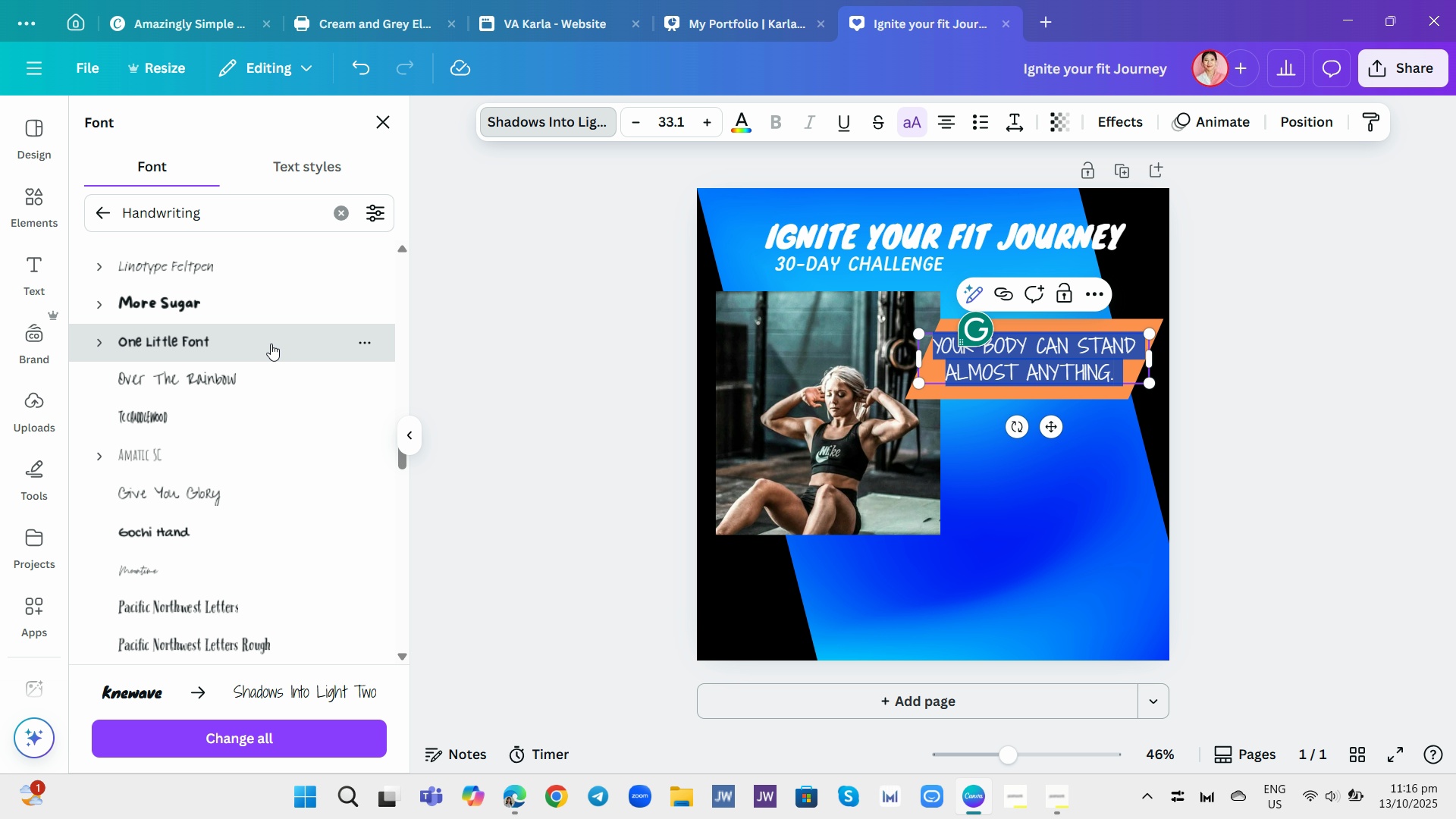 
left_click([271, 344])
 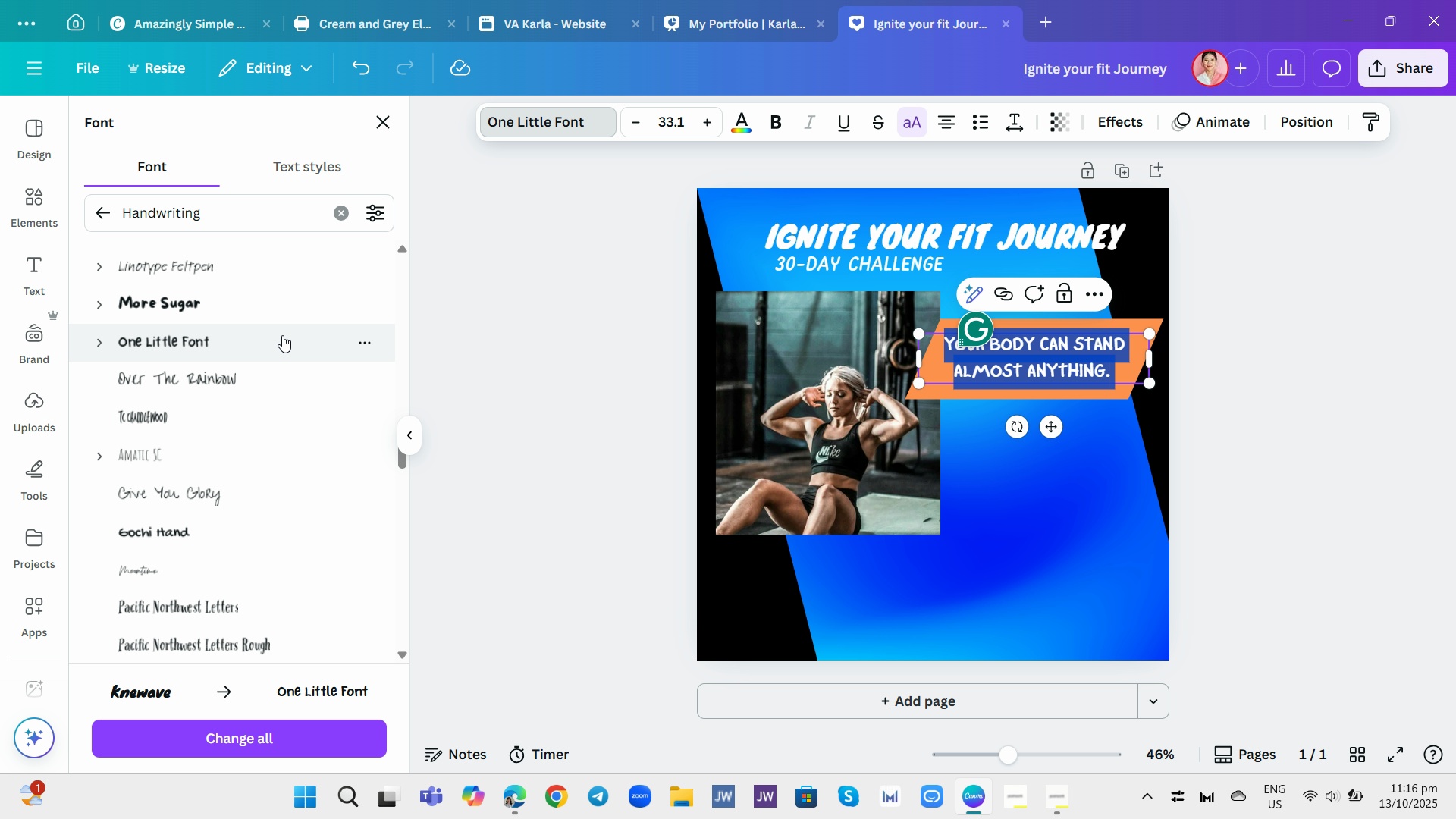 
wait(12.35)
 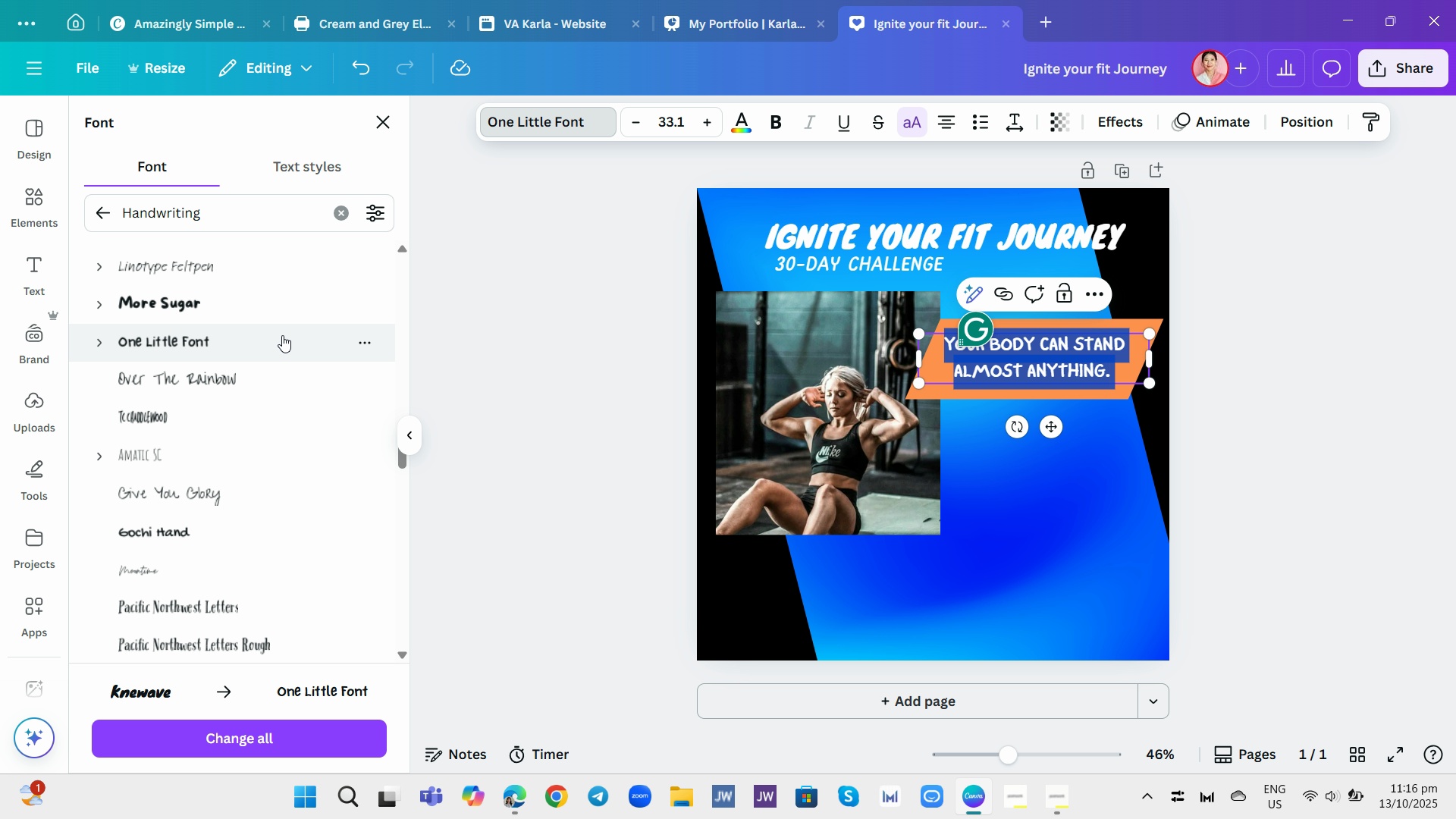 
left_click([784, 126])
 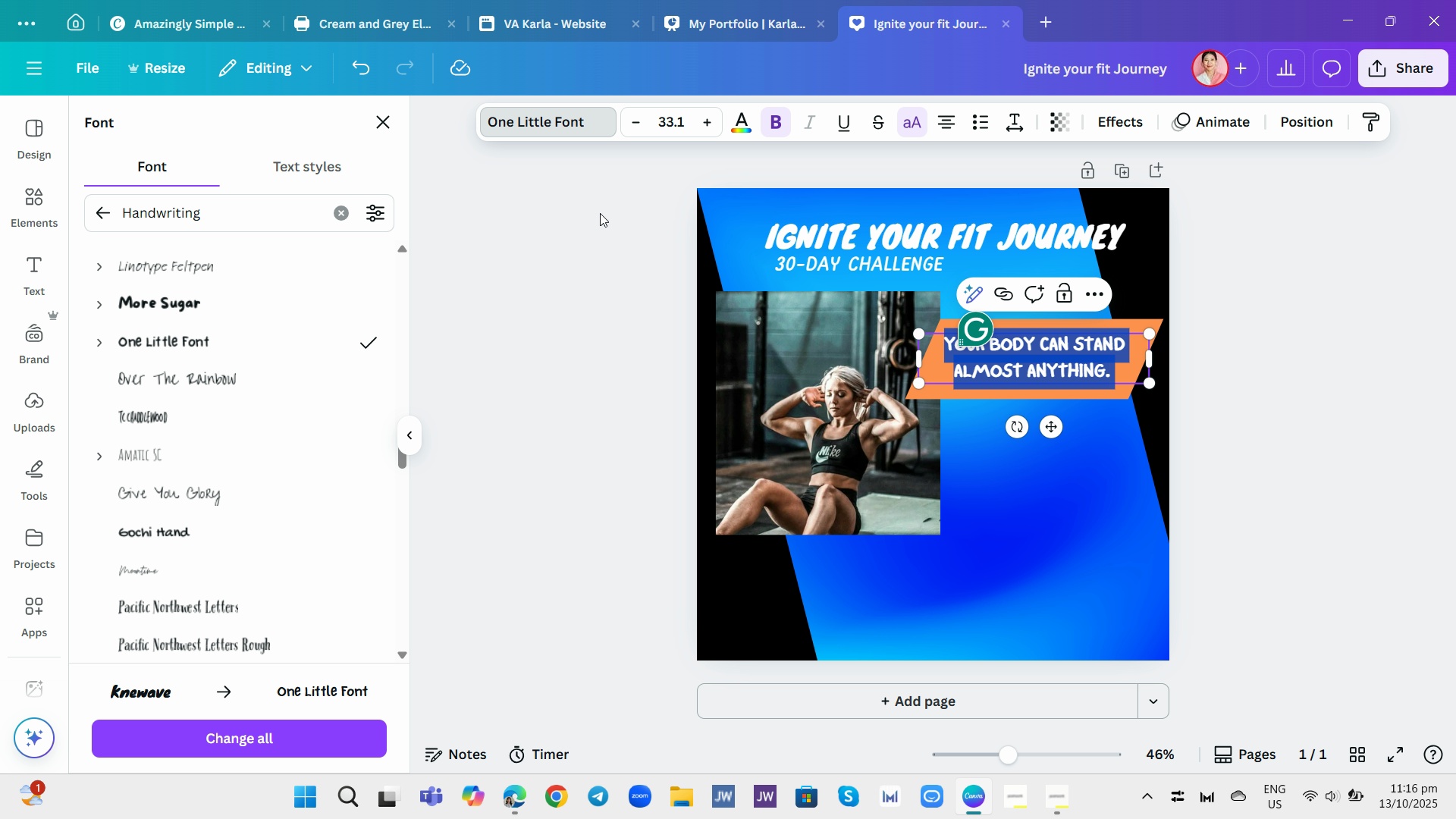 
scroll: coordinate [210, 378], scroll_direction: up, amount: 2.0
 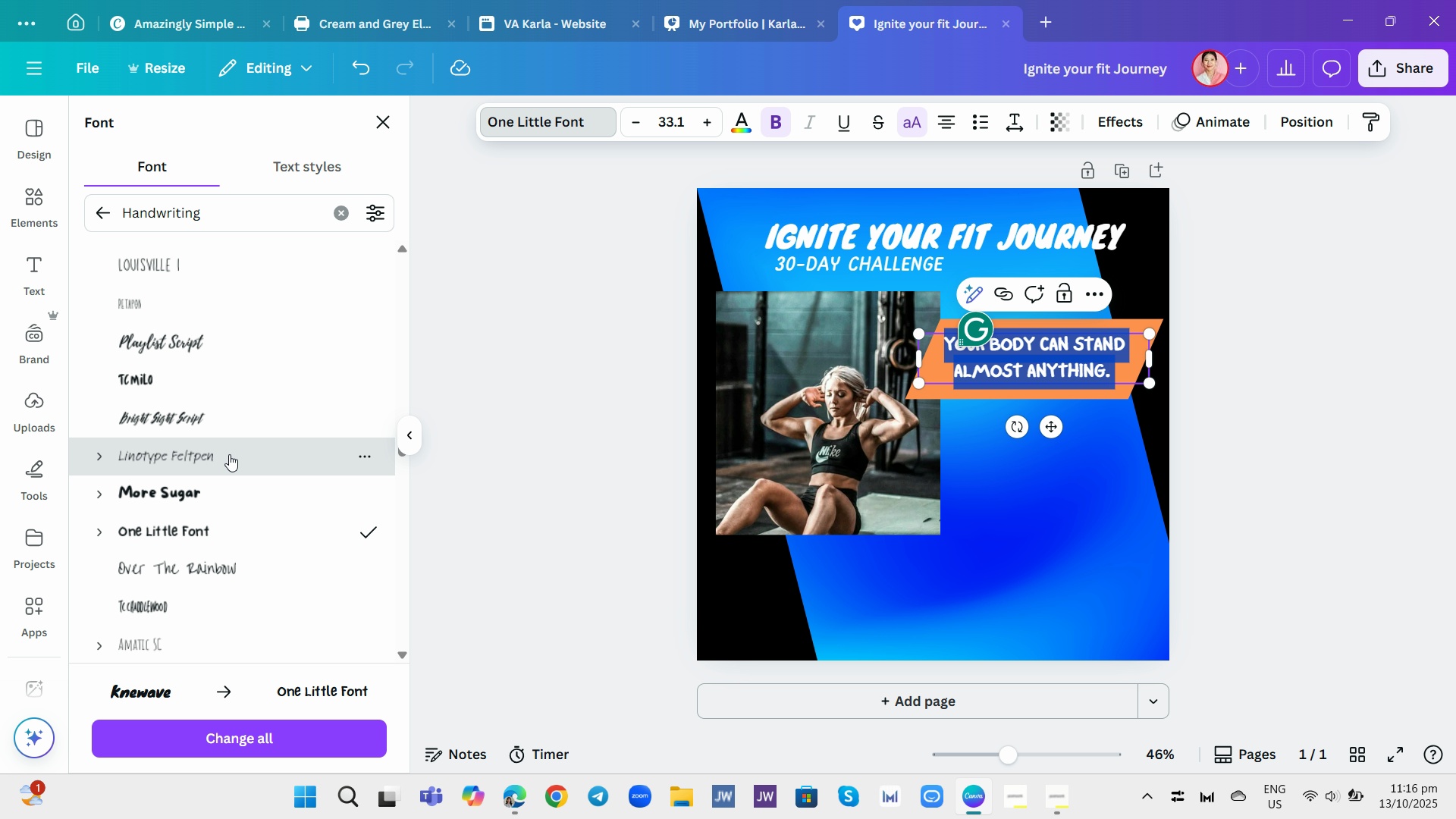 
left_click([229, 454])
 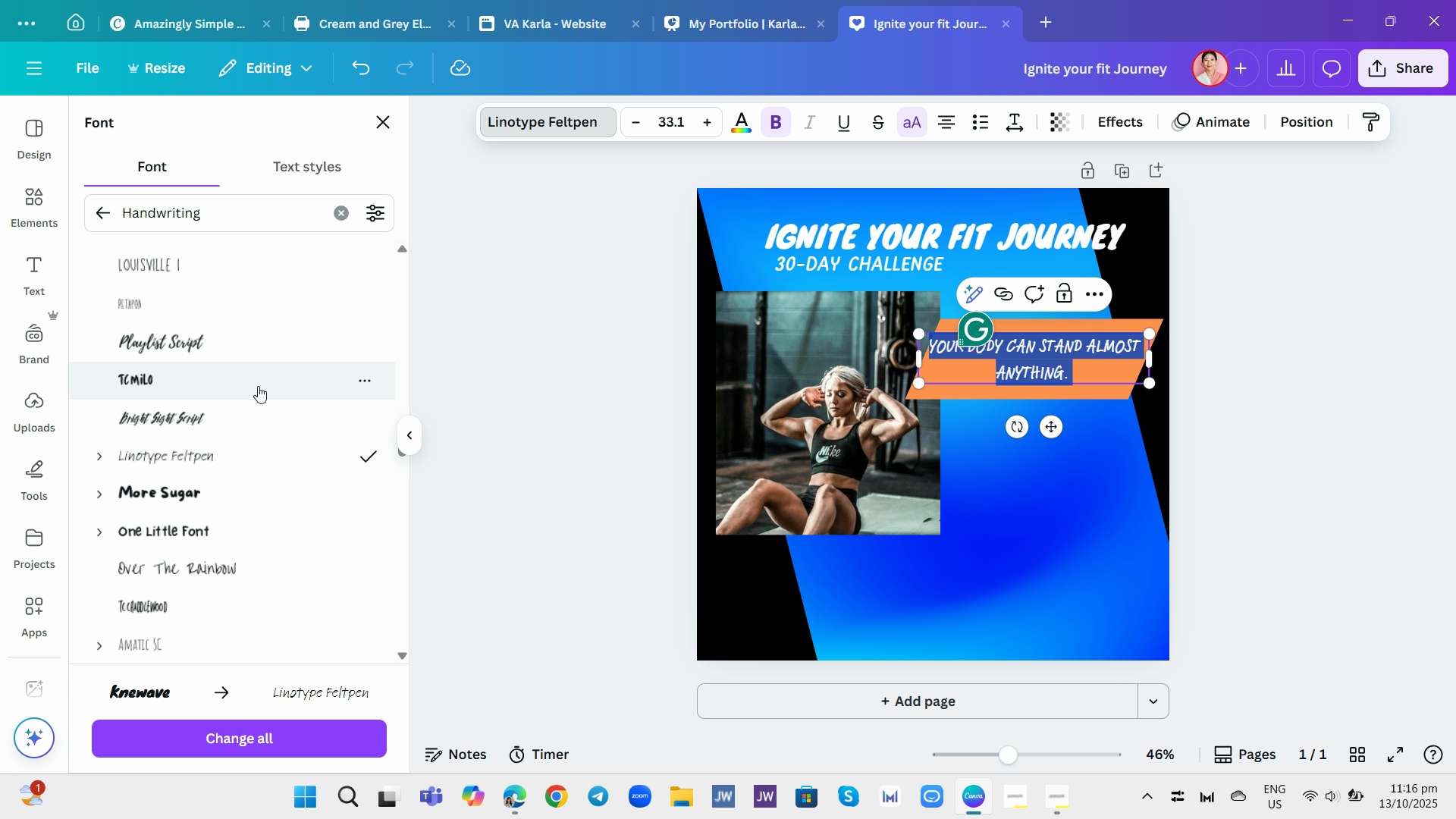 
left_click([258, 382])
 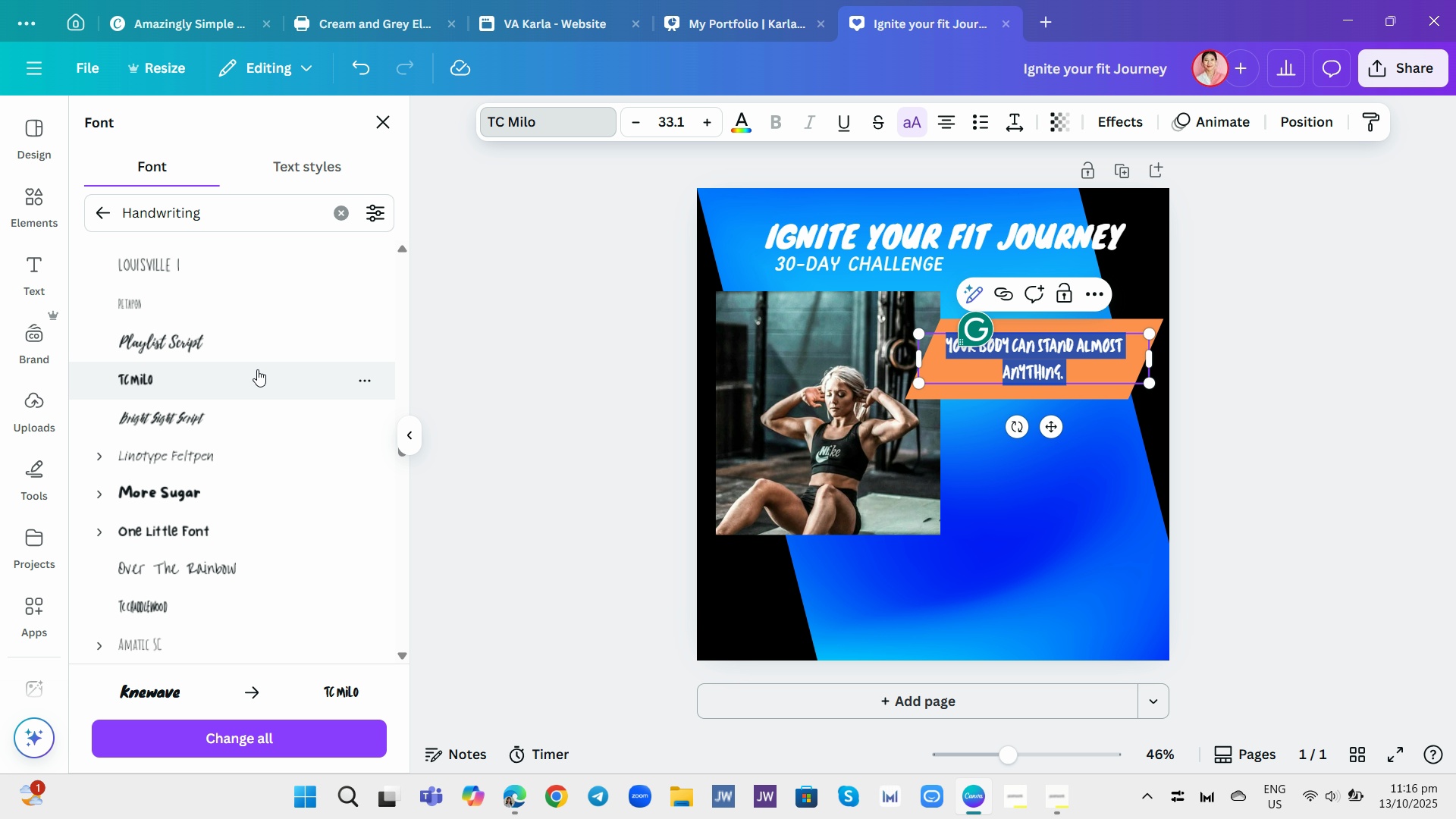 
left_click([256, 337])
 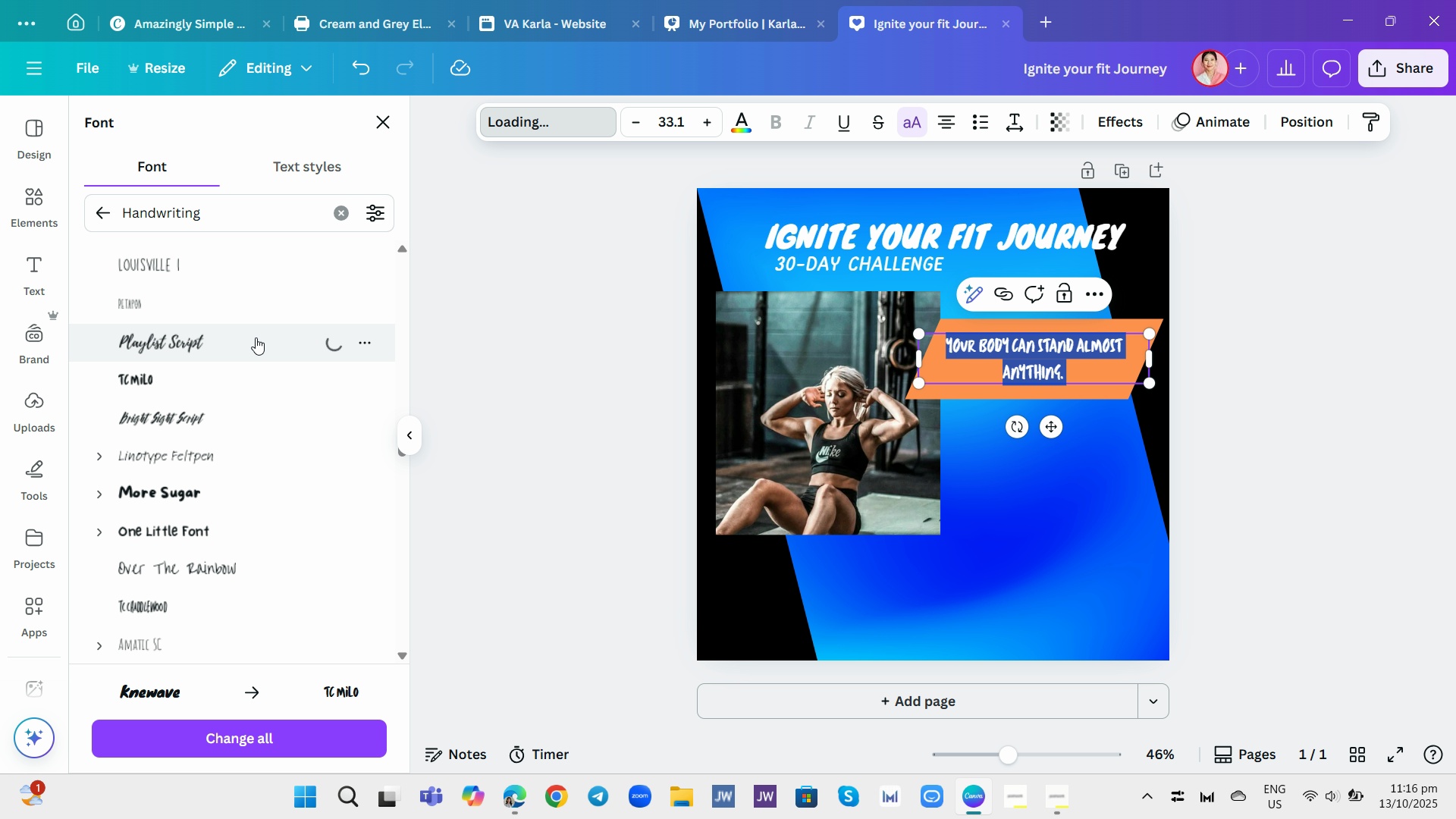 
scroll: coordinate [256, 337], scroll_direction: up, amount: 2.0
 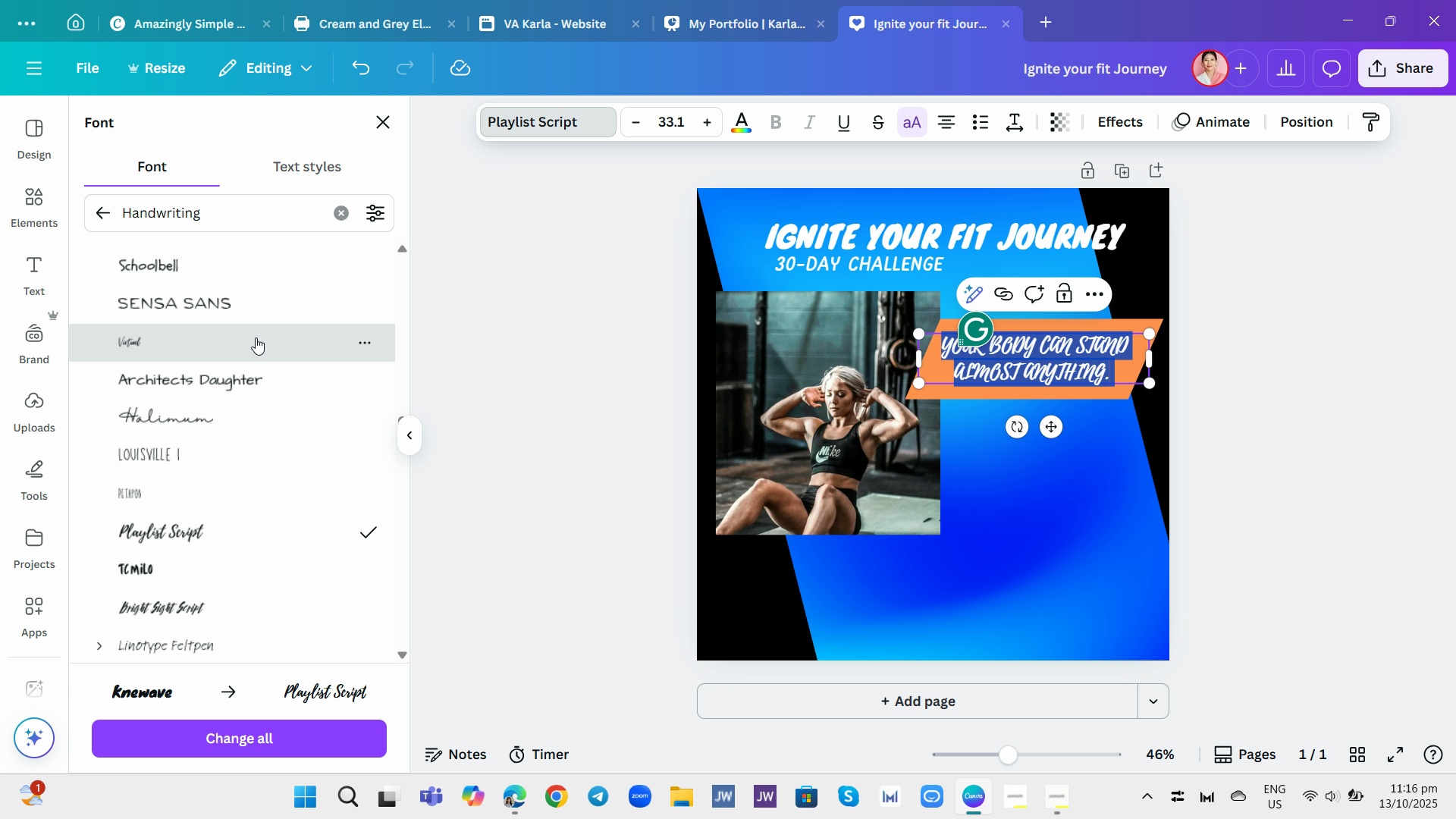 
left_click([256, 337])
 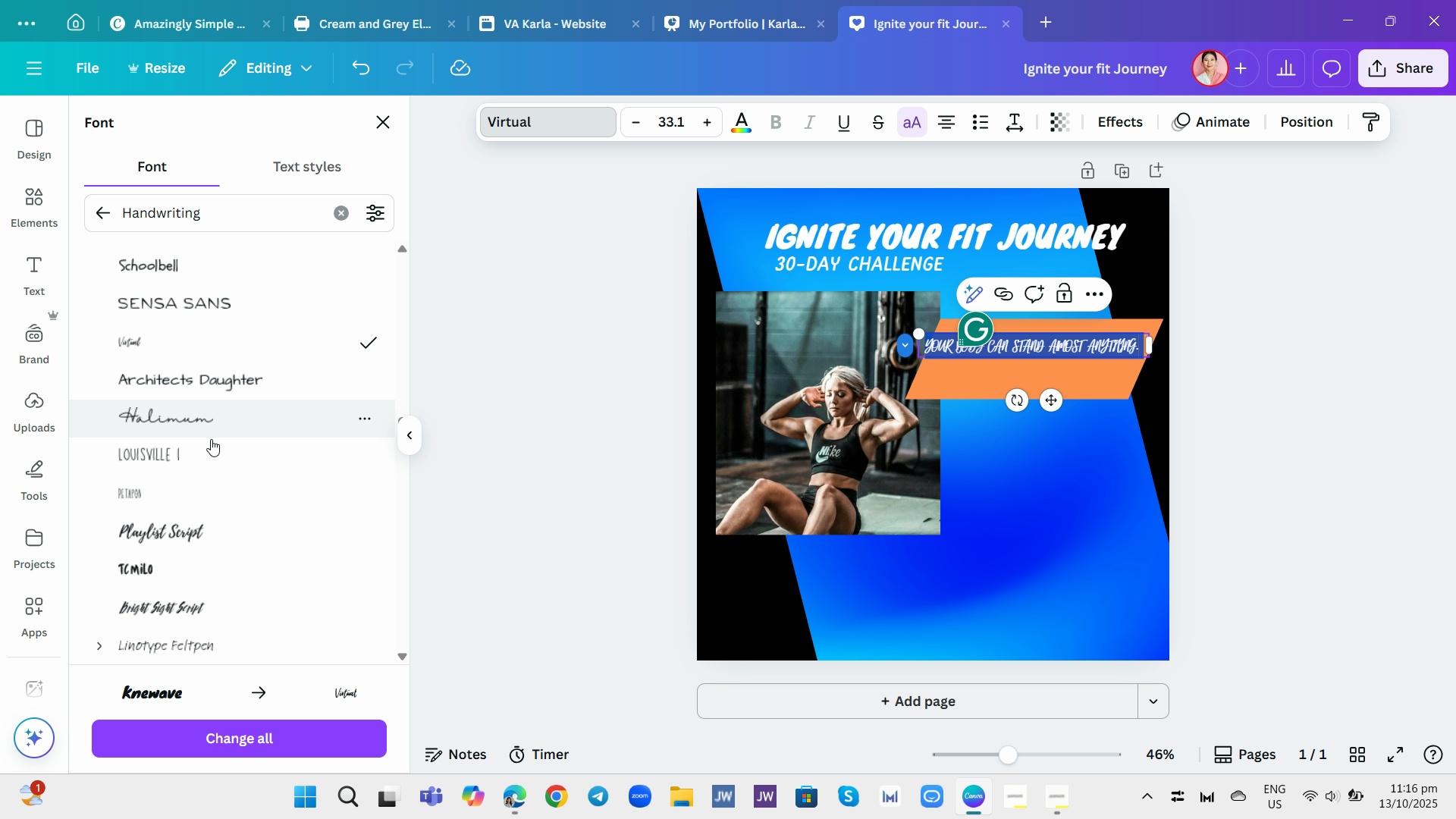 
left_click([206, 457])
 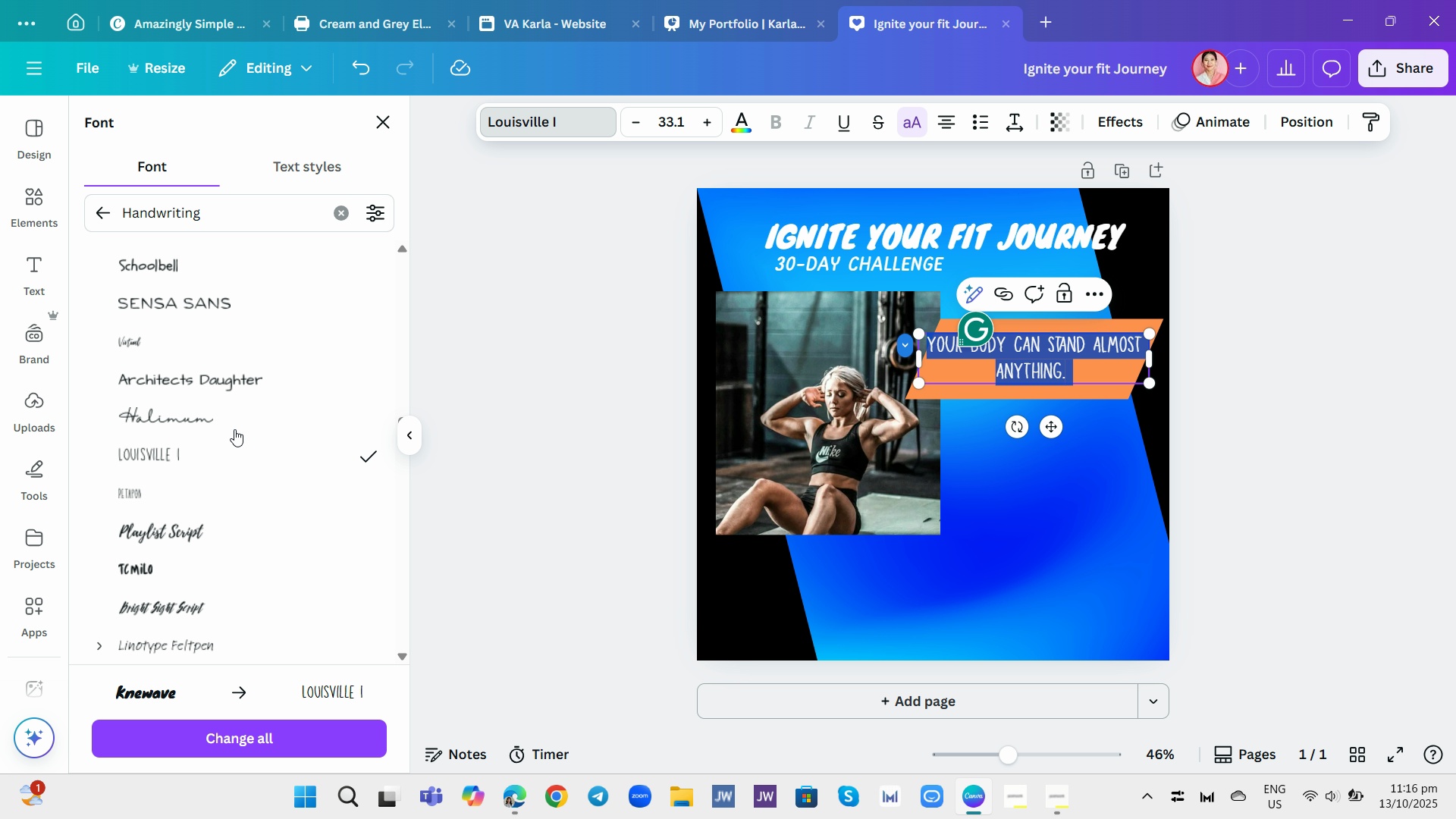 
scroll: coordinate [236, 427], scroll_direction: up, amount: 2.0
 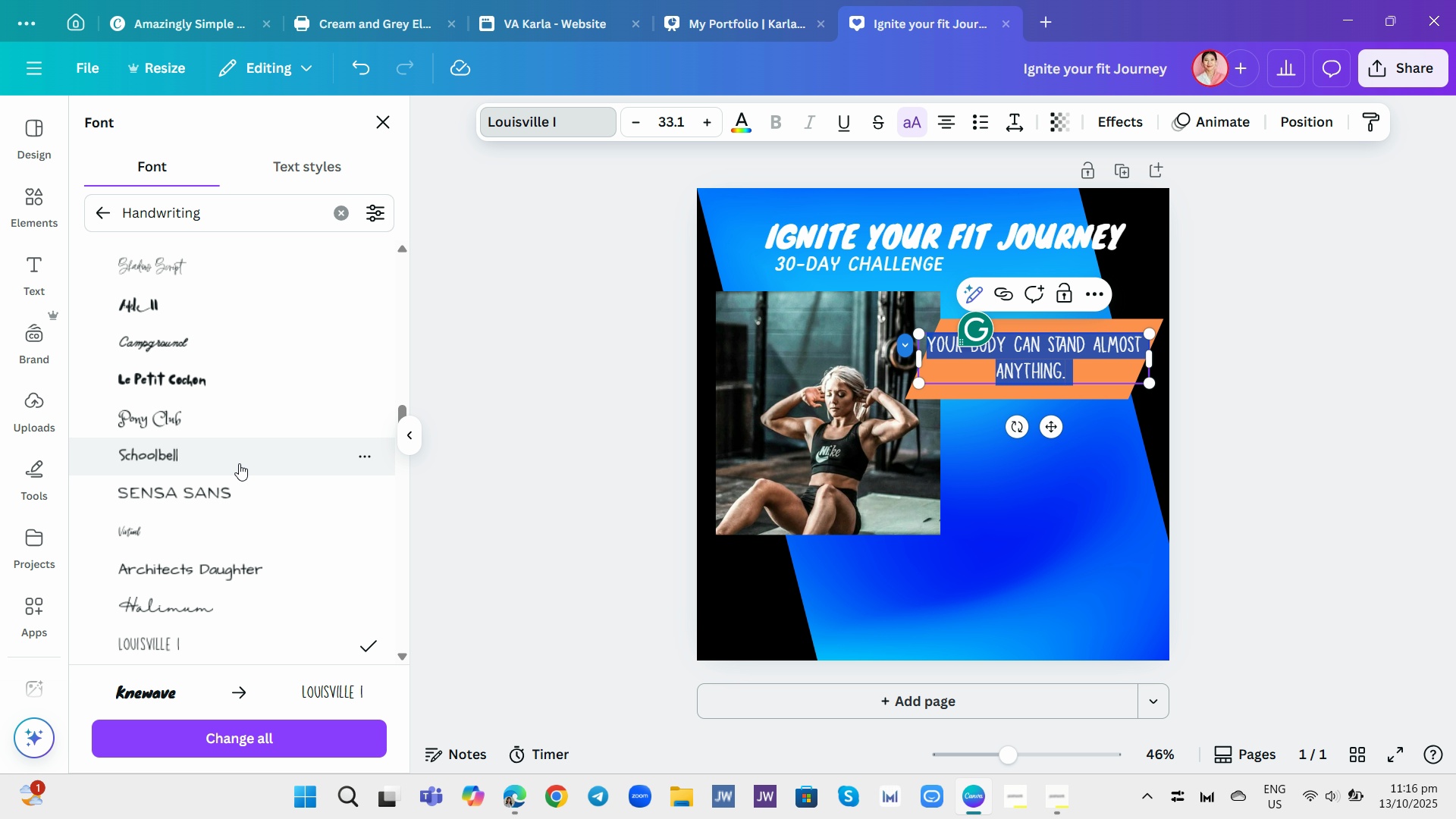 
left_click([239, 463])
 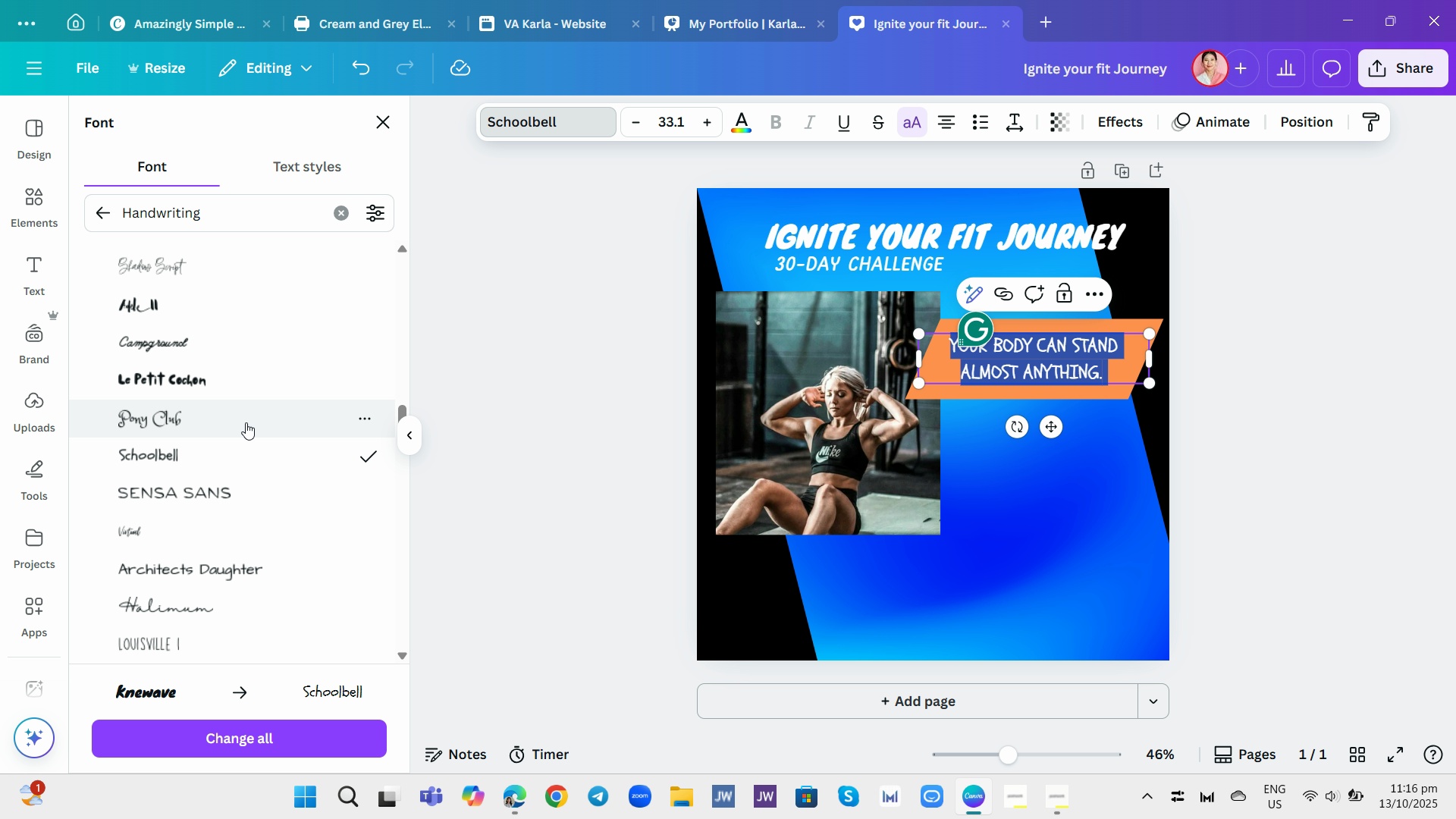 
scroll: coordinate [271, 354], scroll_direction: up, amount: 1.0
 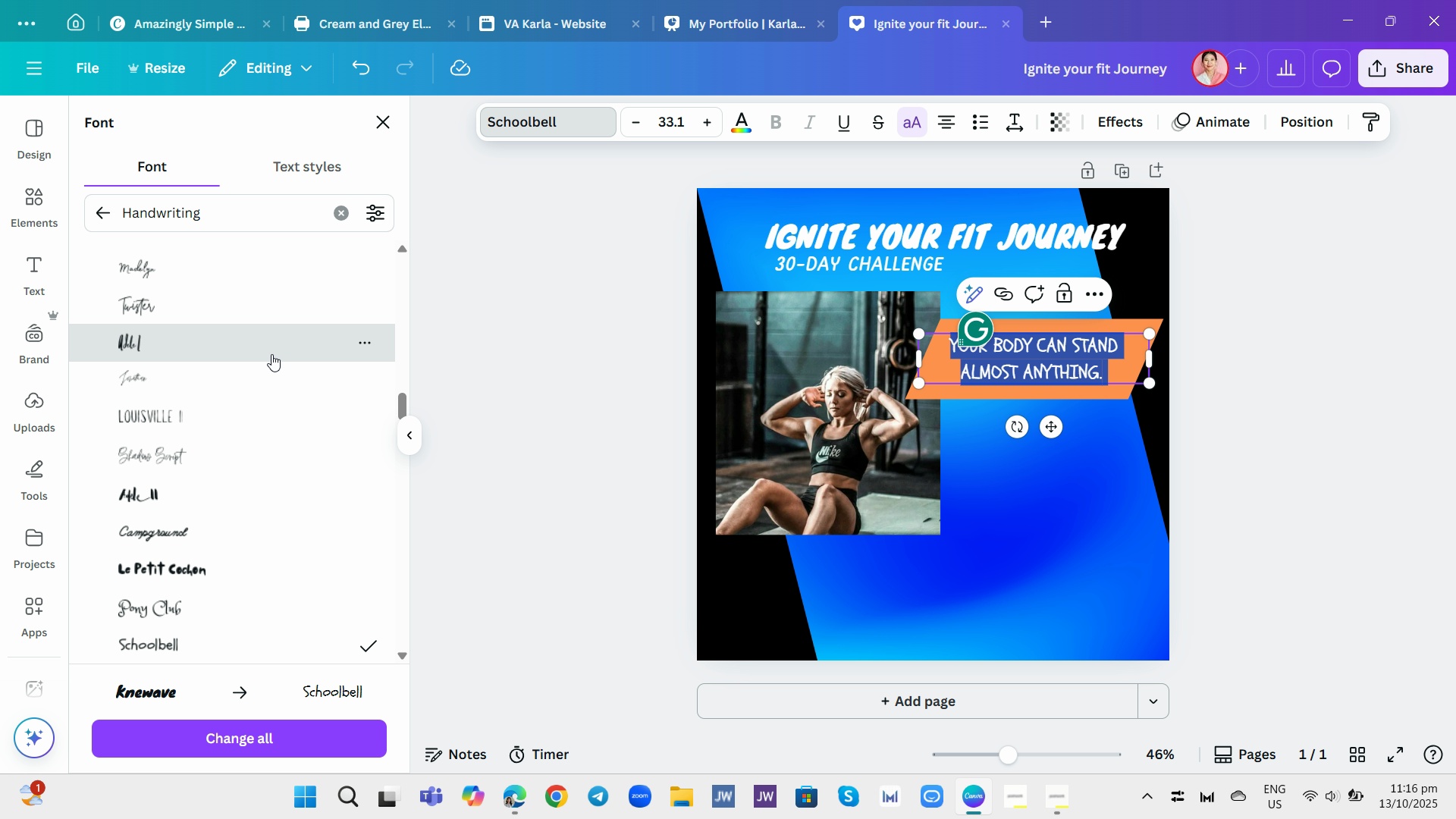 
left_click([271, 354])
 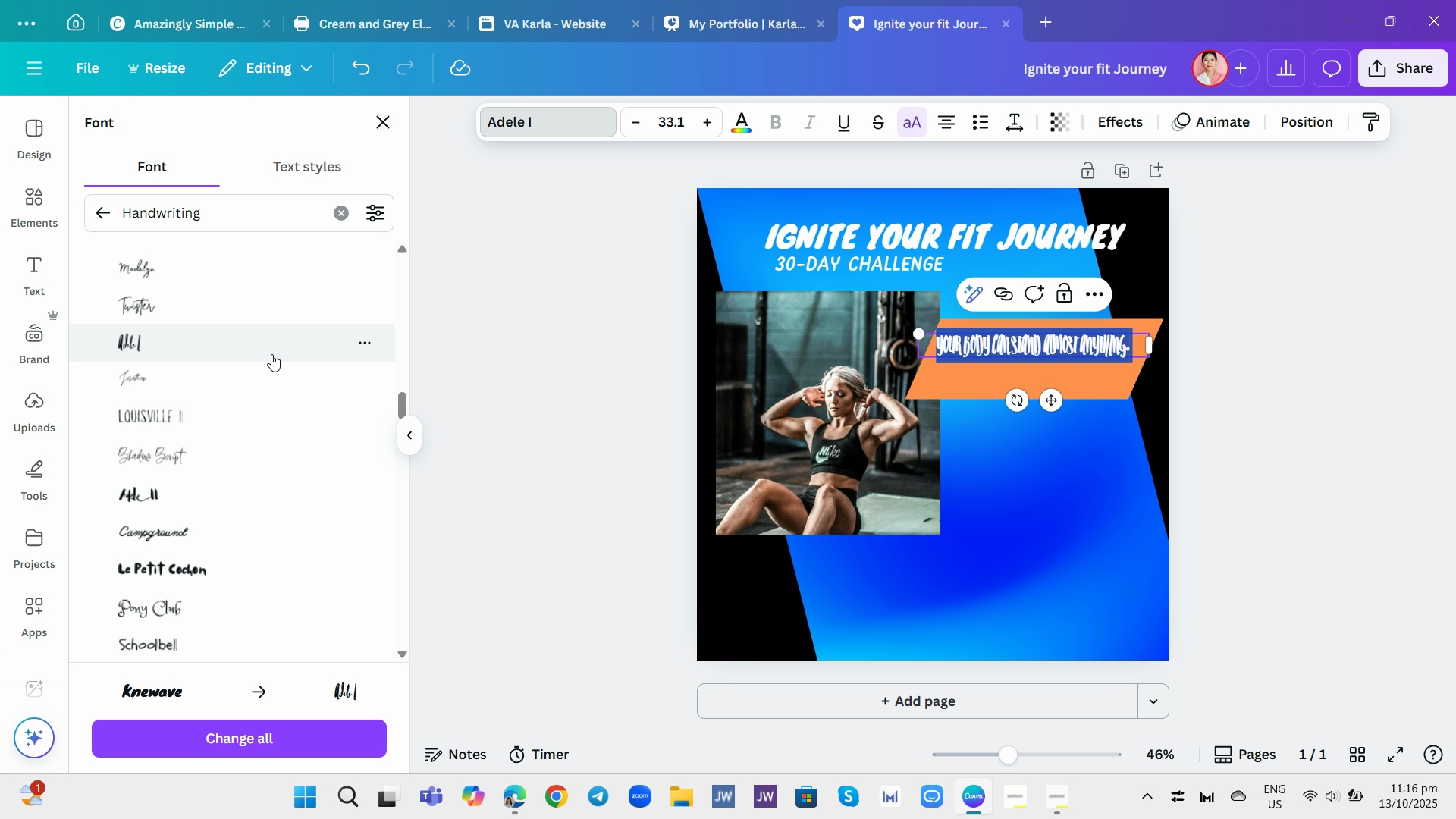 
scroll: coordinate [280, 447], scroll_direction: up, amount: 9.0
 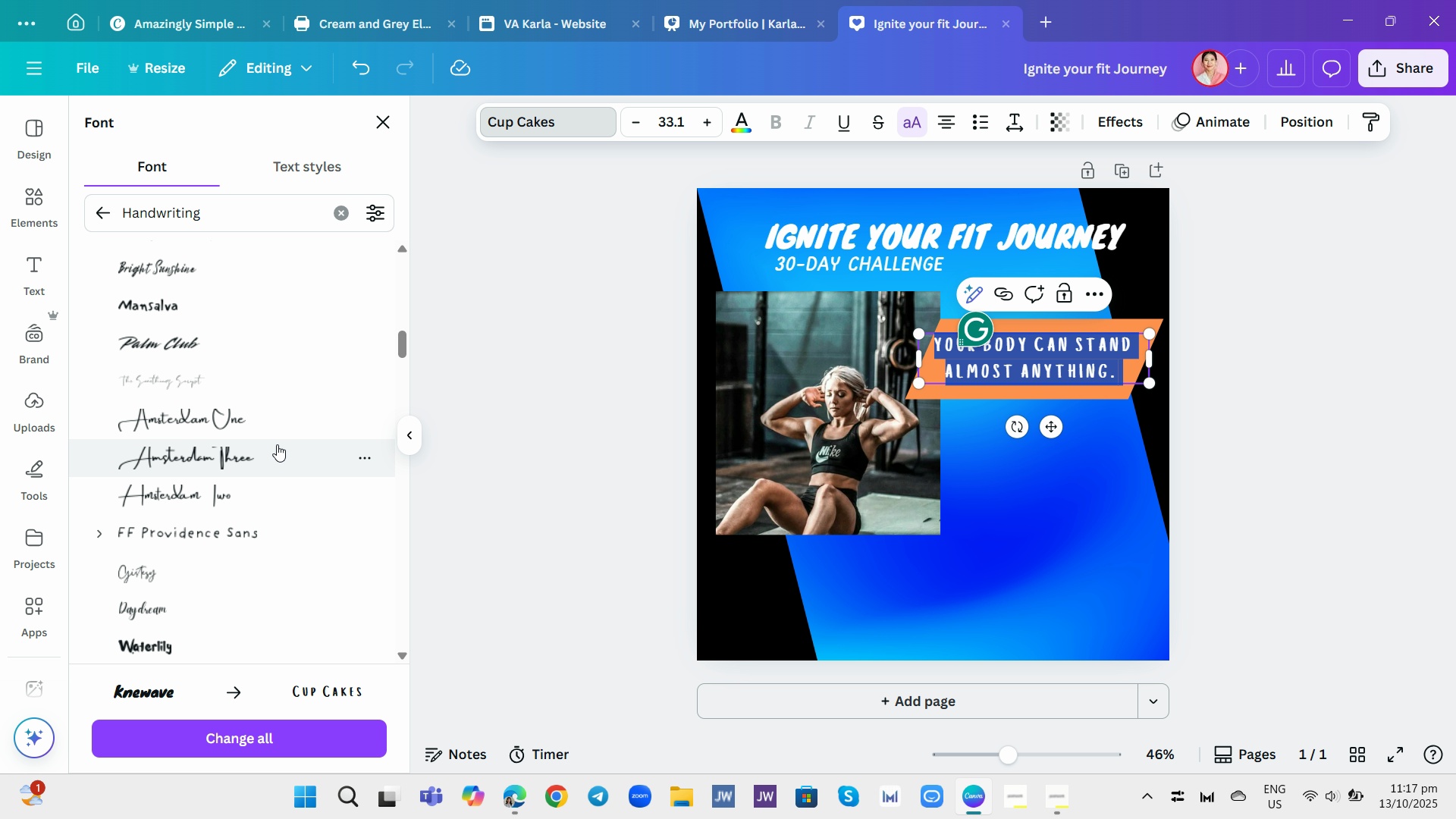 
scroll: coordinate [277, 444], scroll_direction: up, amount: 2.0
 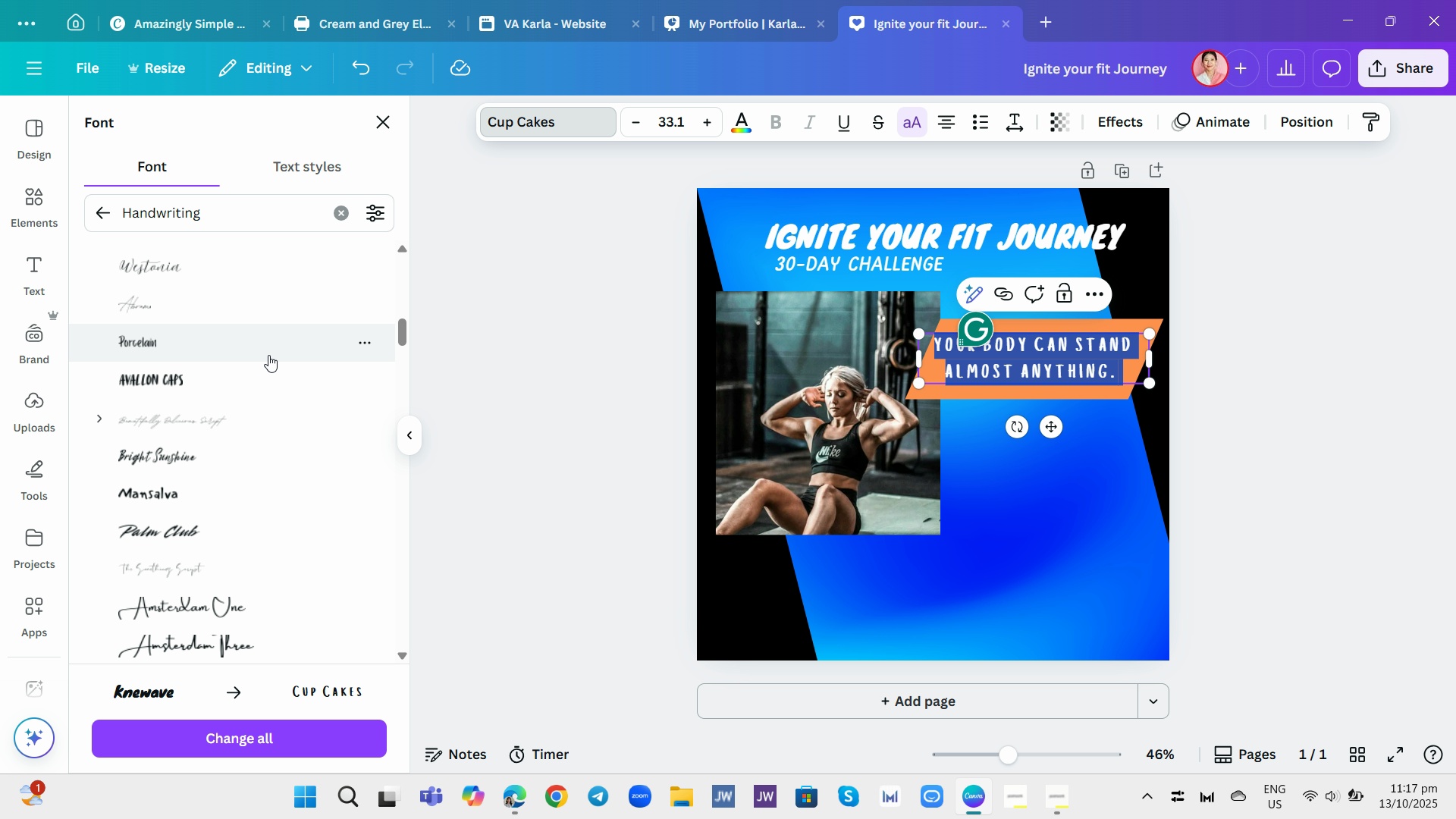 
left_click([256, 341])
 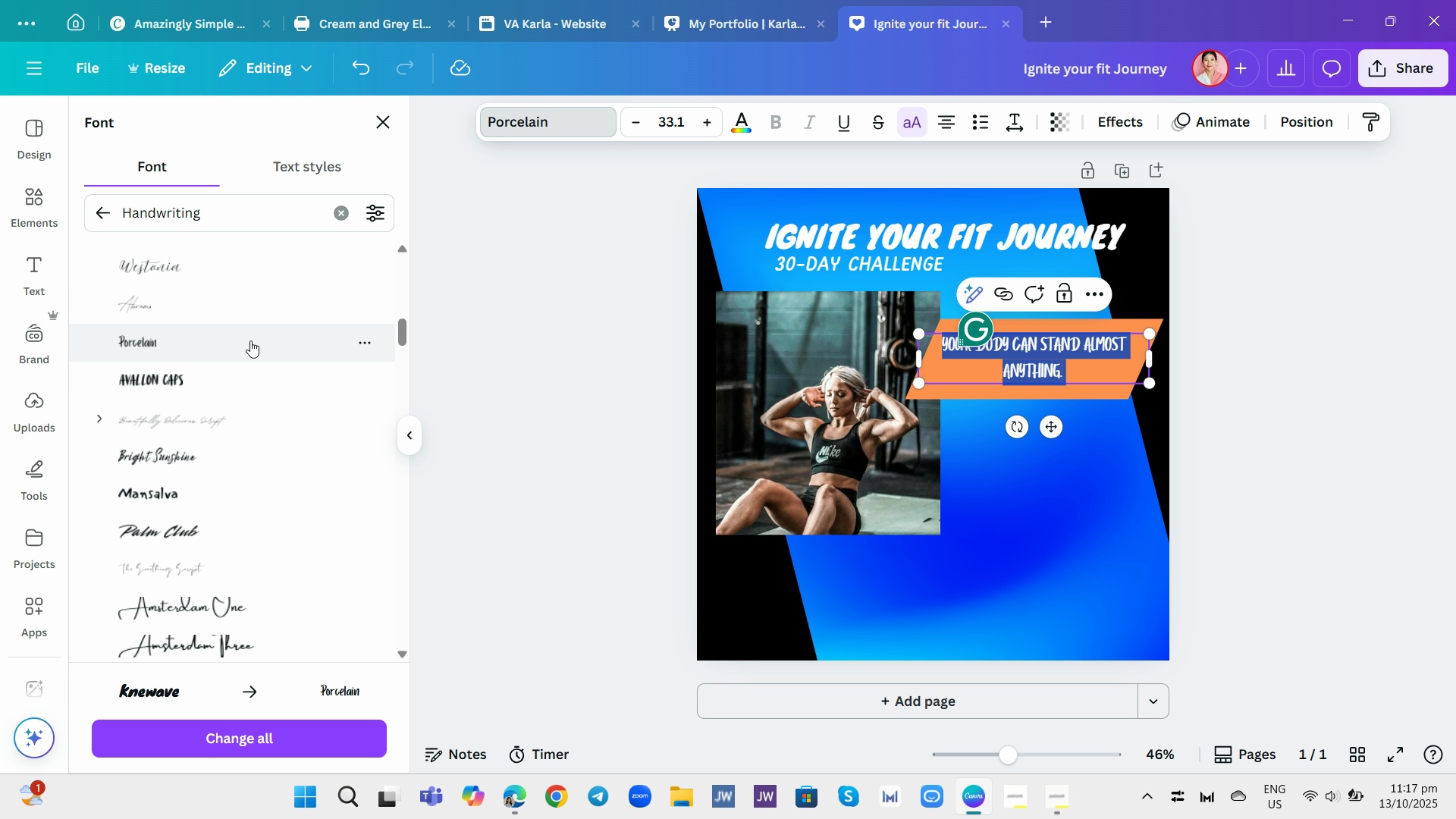 
scroll: coordinate [241, 353], scroll_direction: up, amount: 3.0
 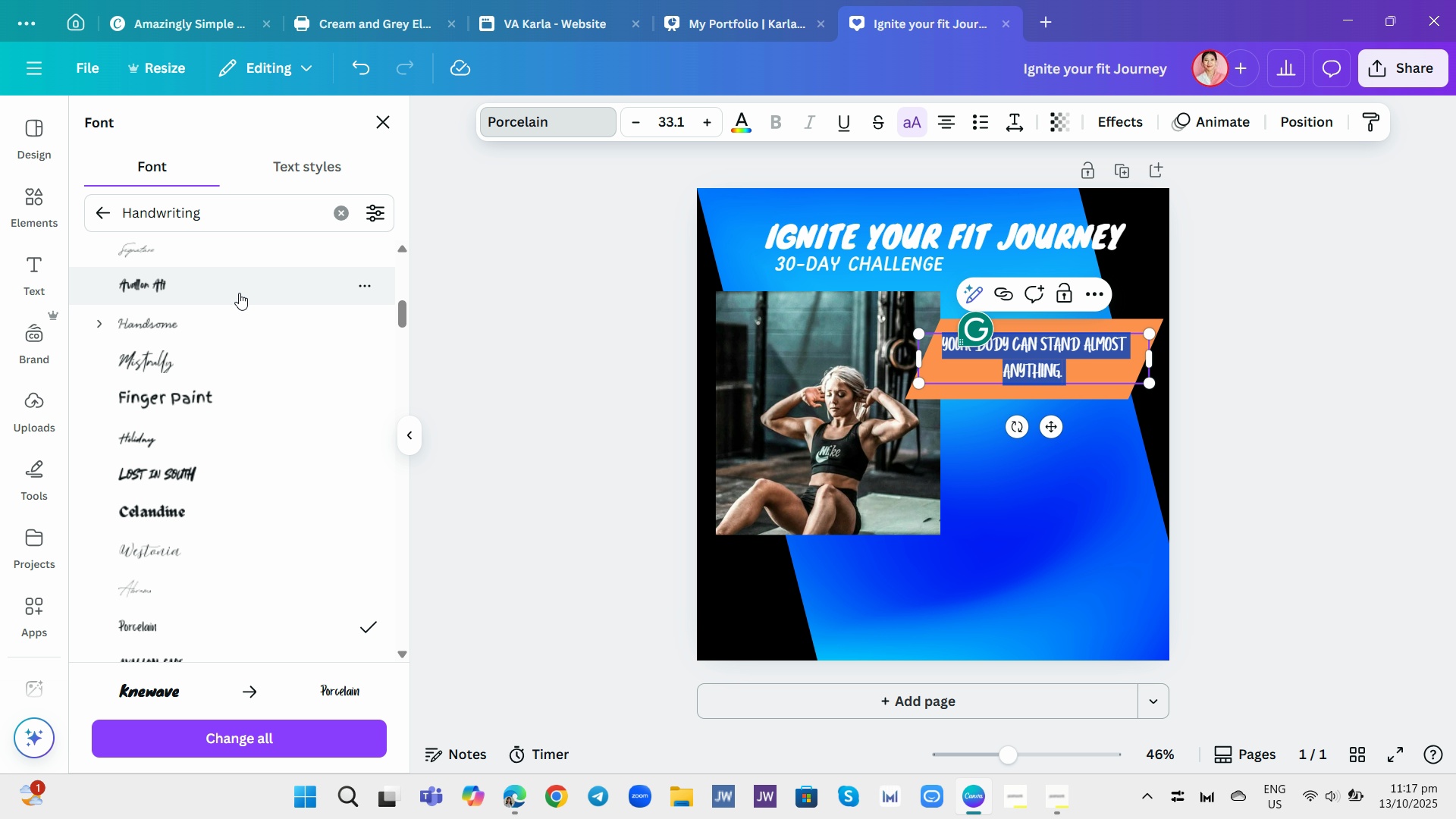 
left_click([239, 293])
 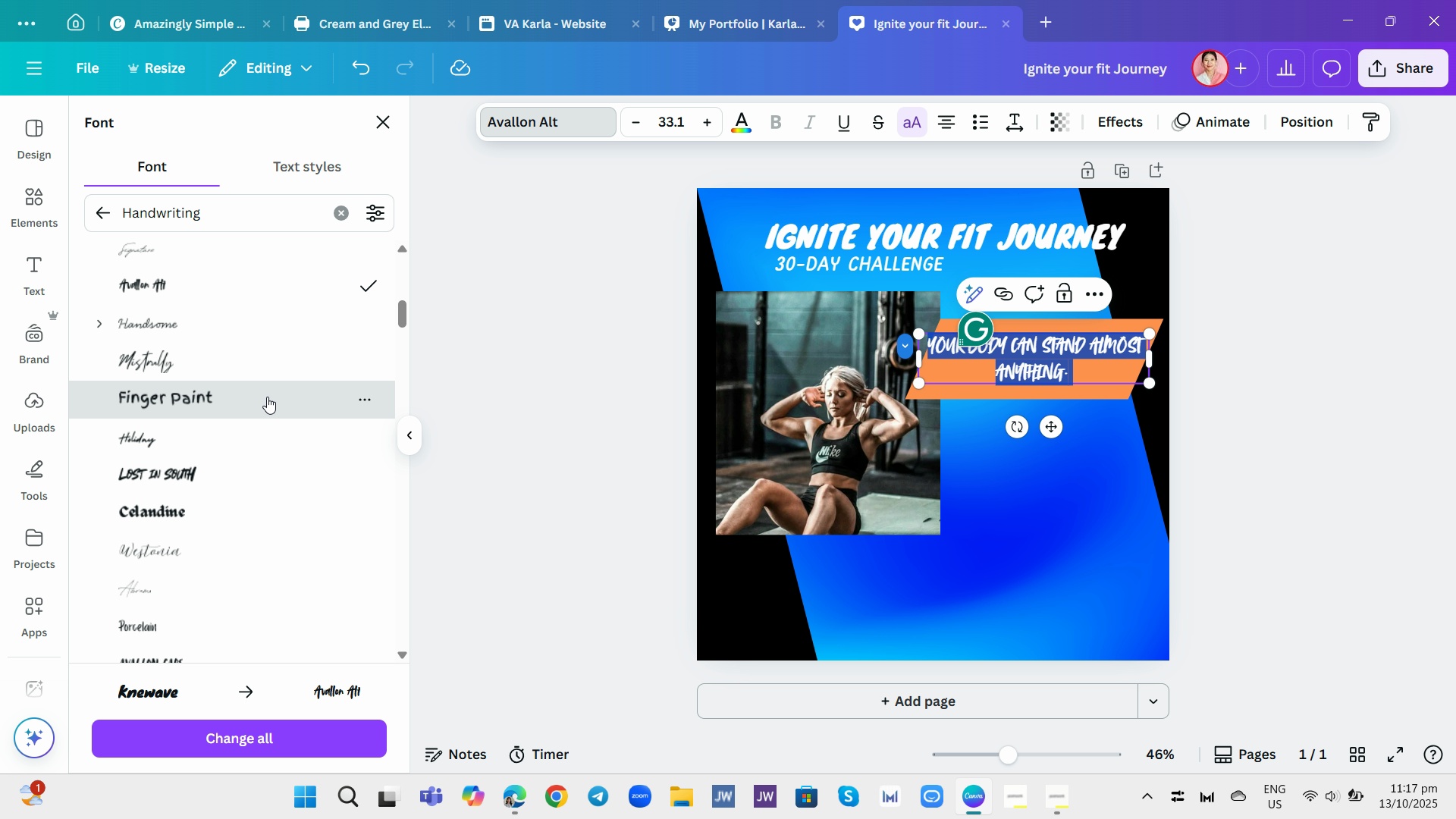 
left_click([267, 397])
 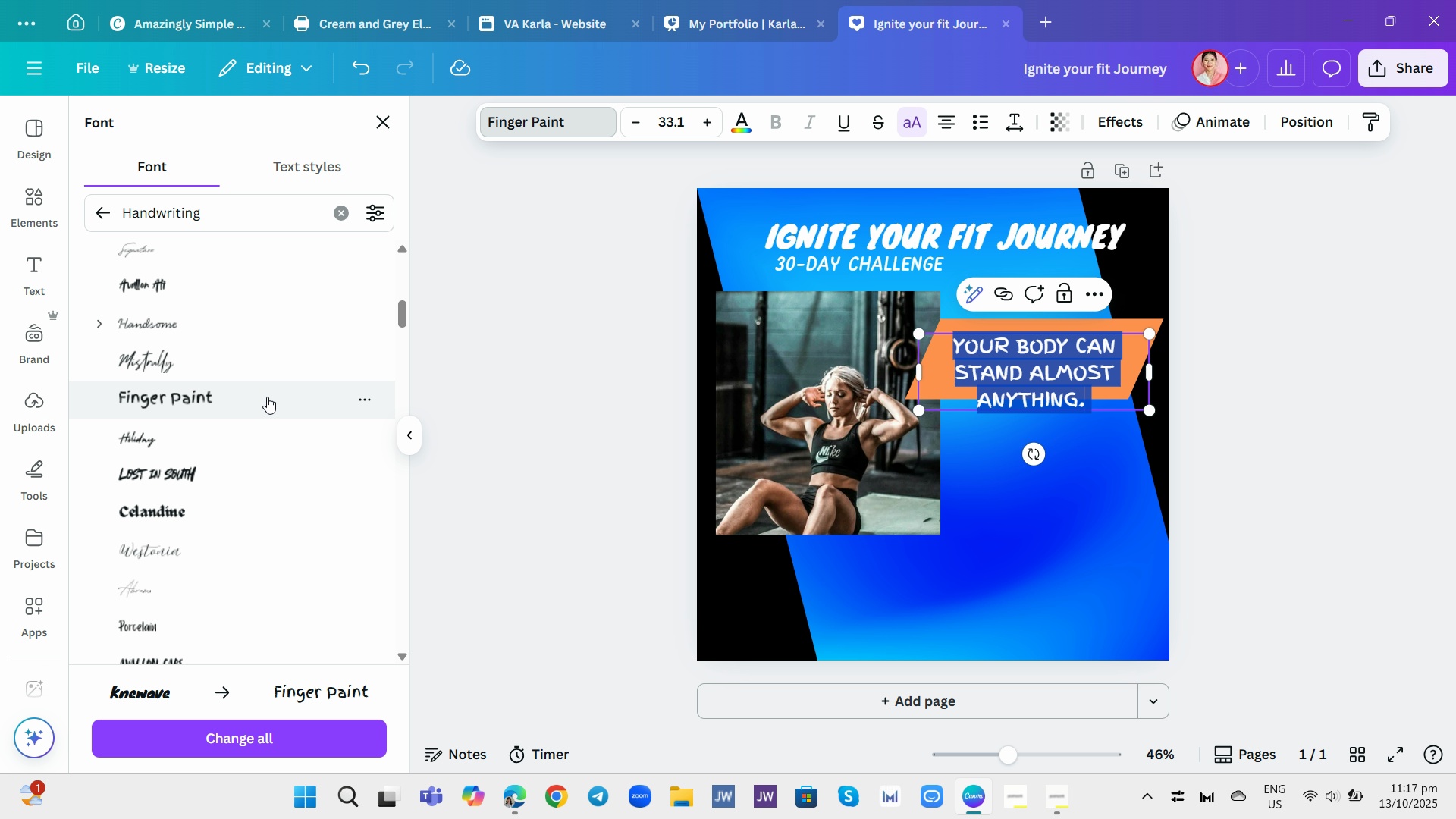 
scroll: coordinate [277, 391], scroll_direction: up, amount: 3.0
 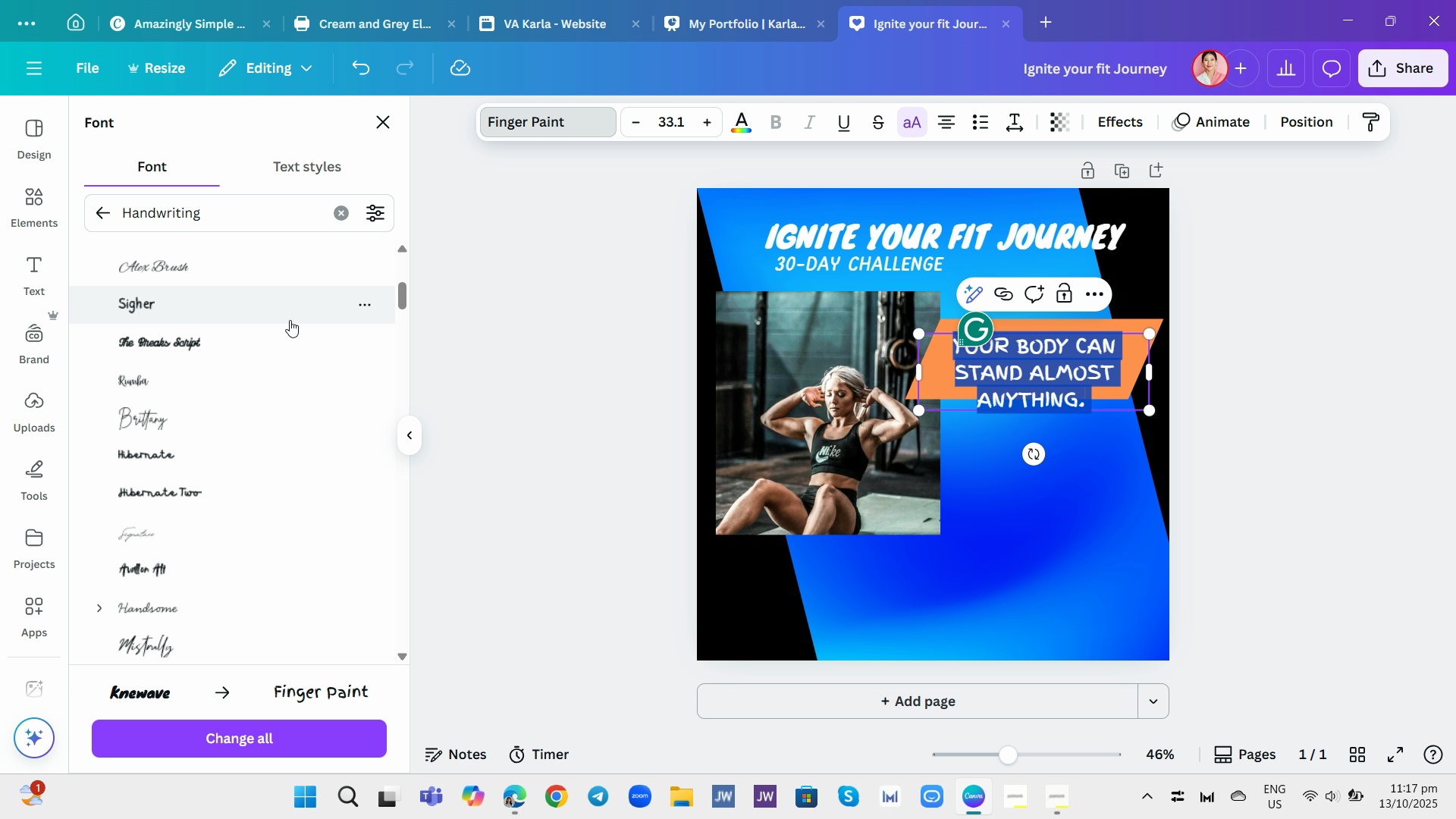 
left_click([289, 318])
 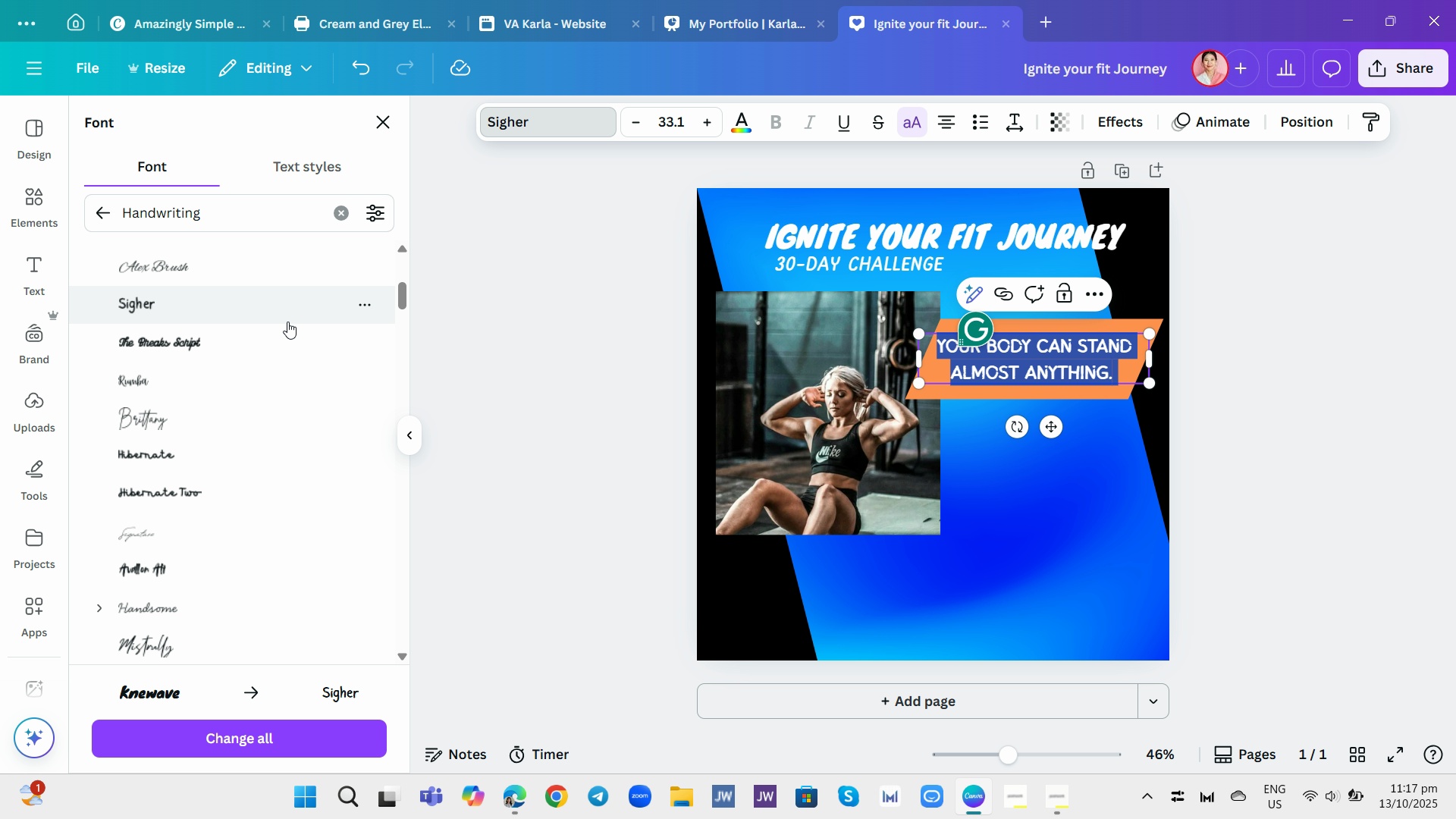 
scroll: coordinate [318, 342], scroll_direction: up, amount: 2.0
 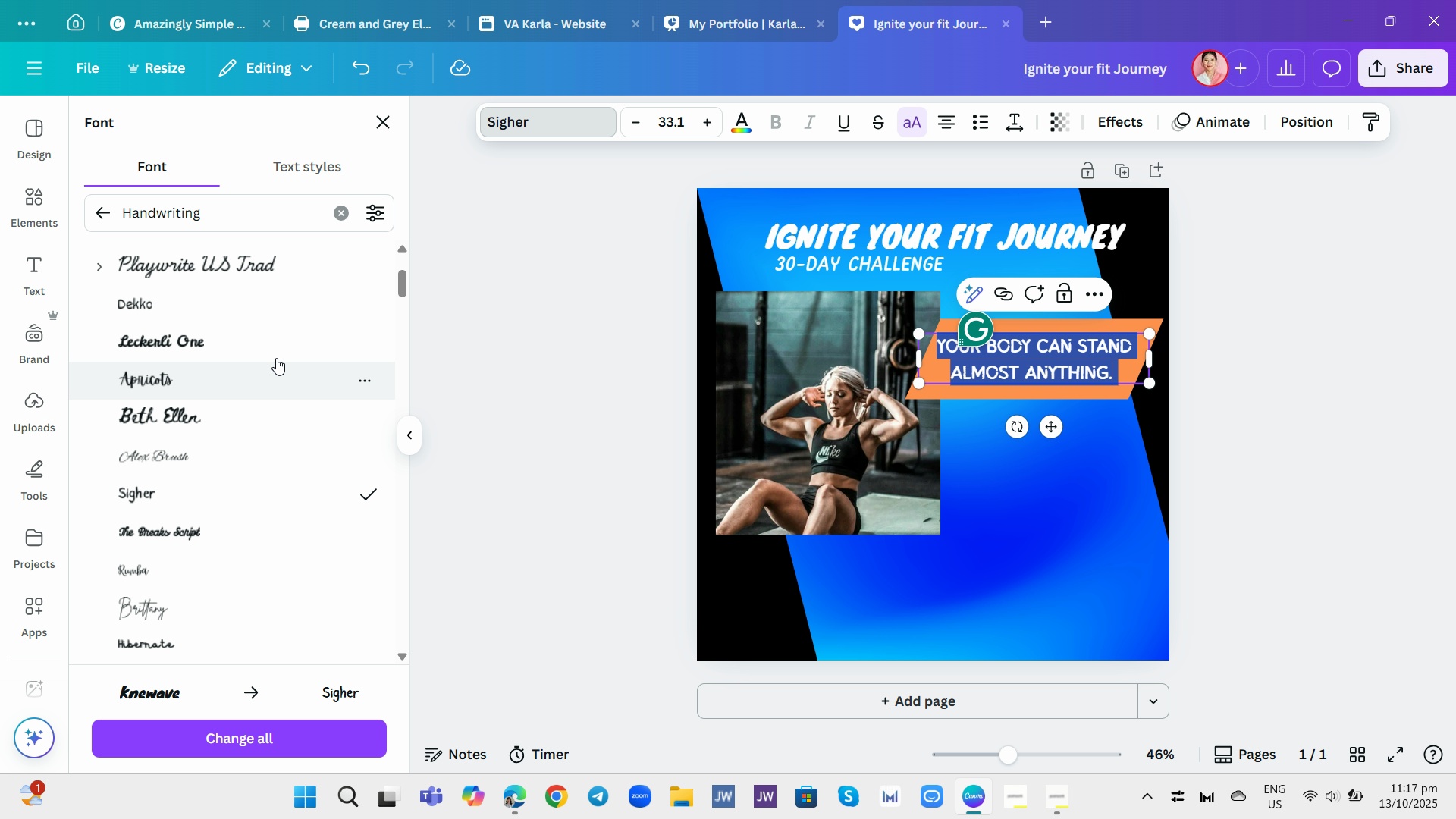 
left_click([271, 306])
 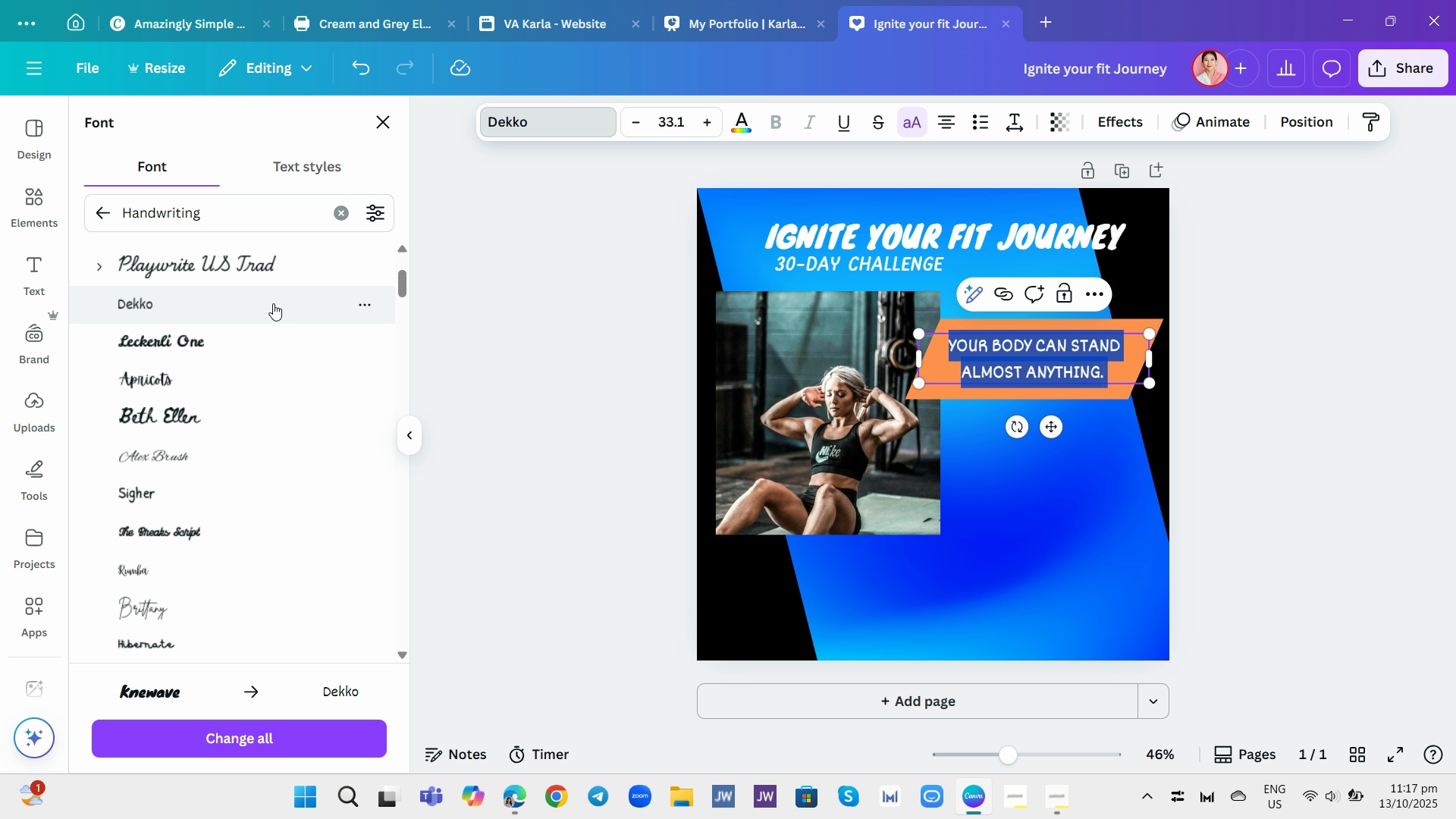 
scroll: coordinate [273, 303], scroll_direction: up, amount: 1.0
 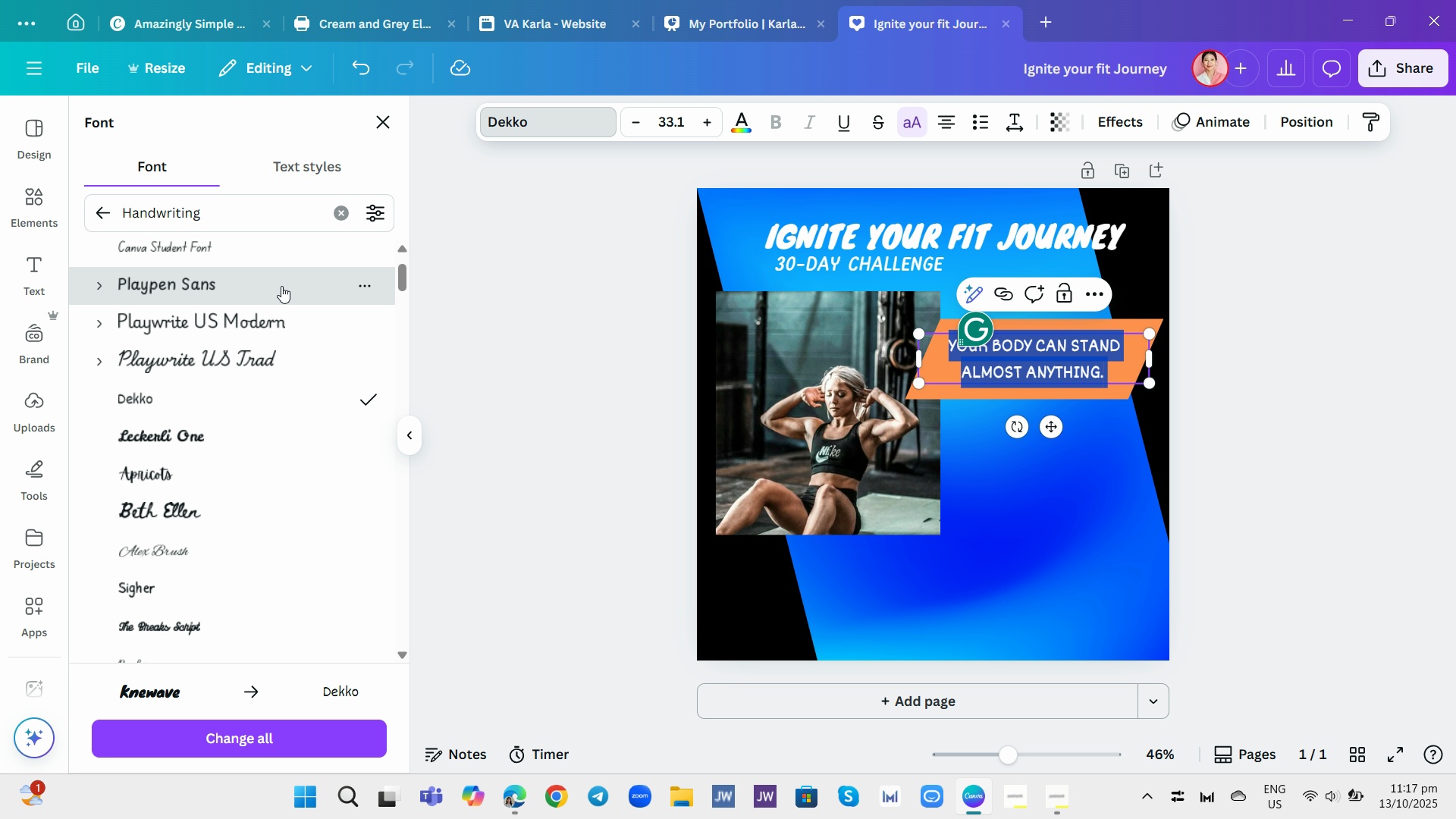 
left_click([281, 286])
 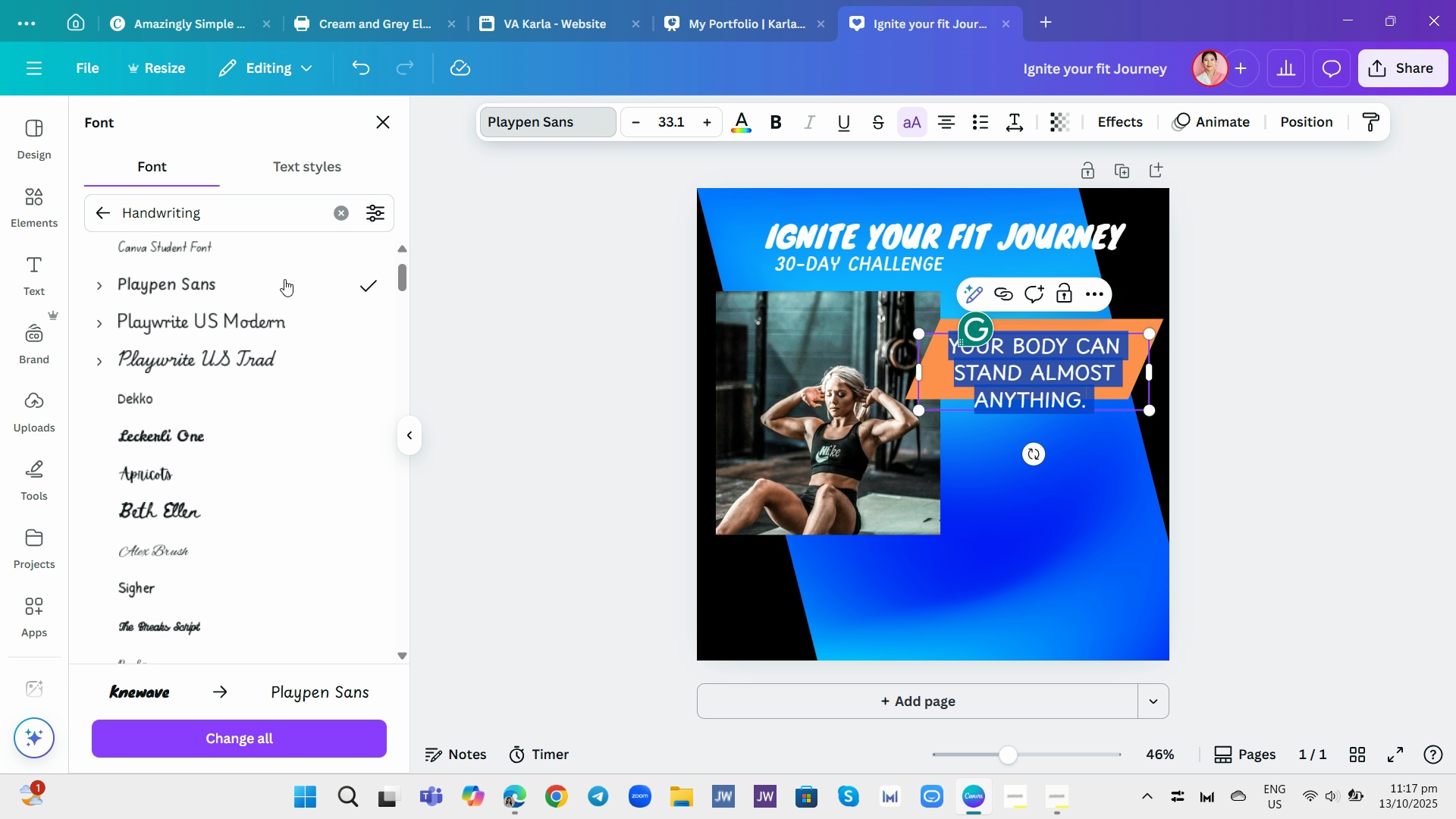 
left_click([295, 243])
 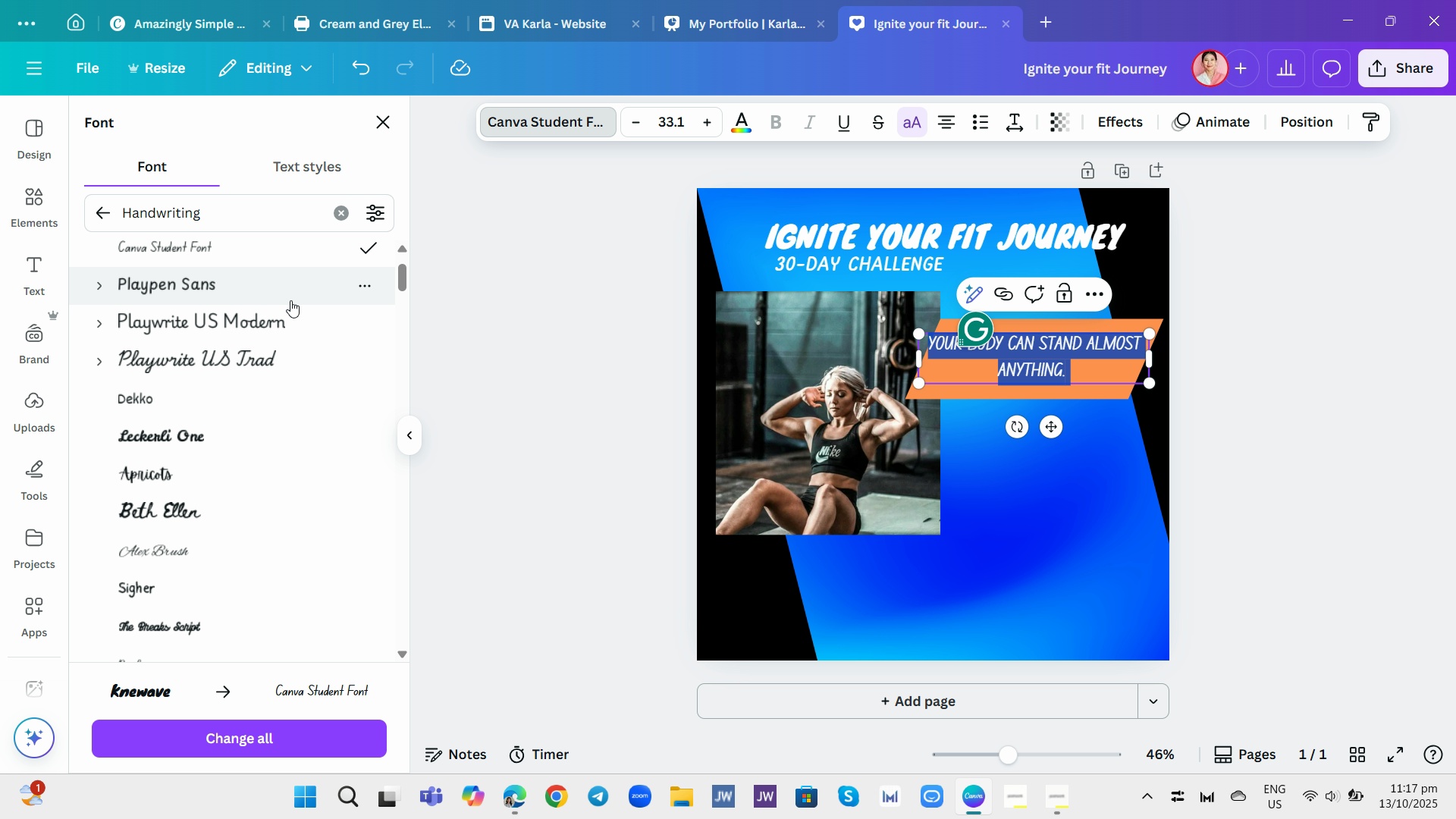 
left_click([290, 300])
 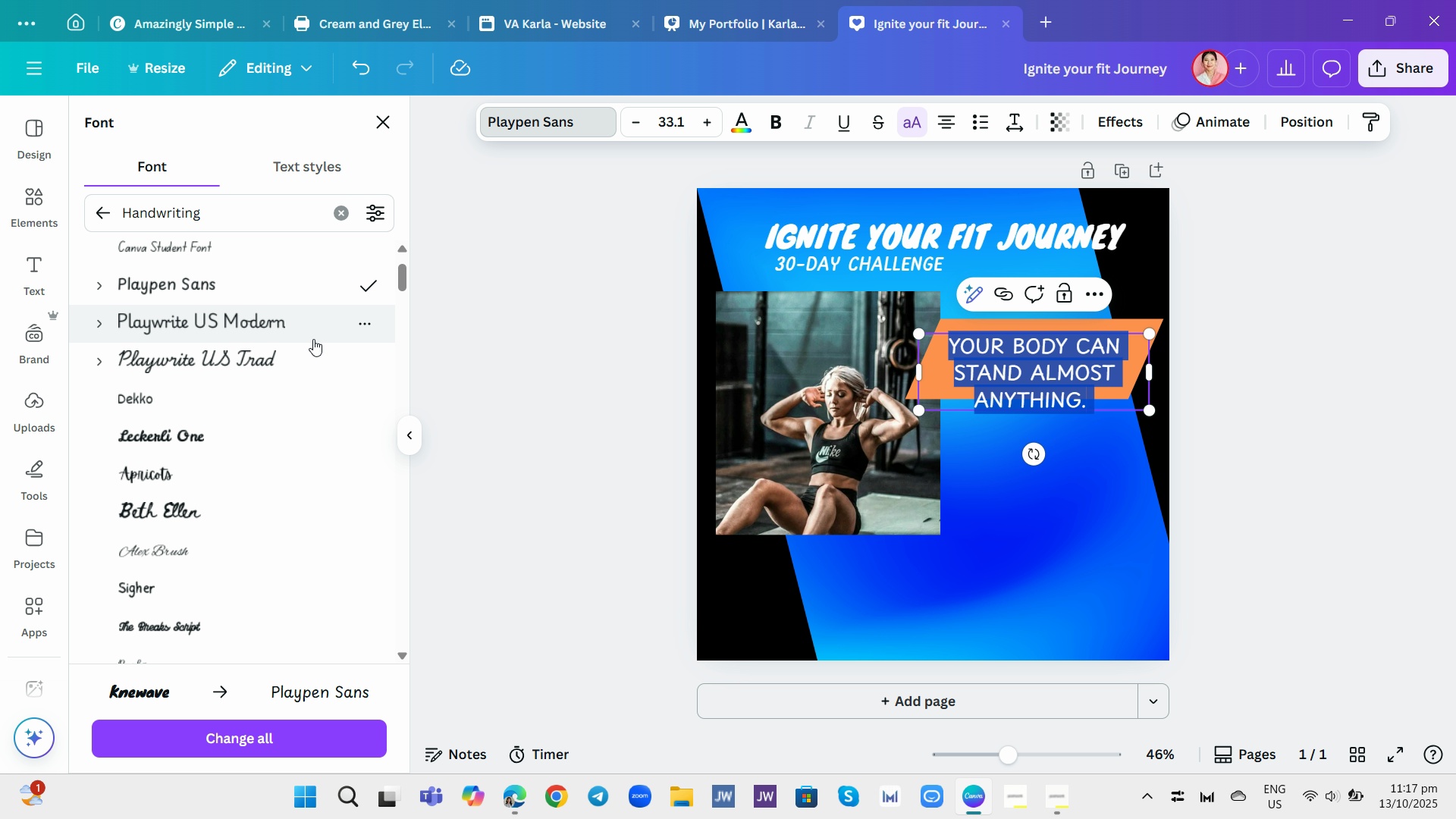 
scroll: coordinate [313, 339], scroll_direction: up, amount: 2.0
 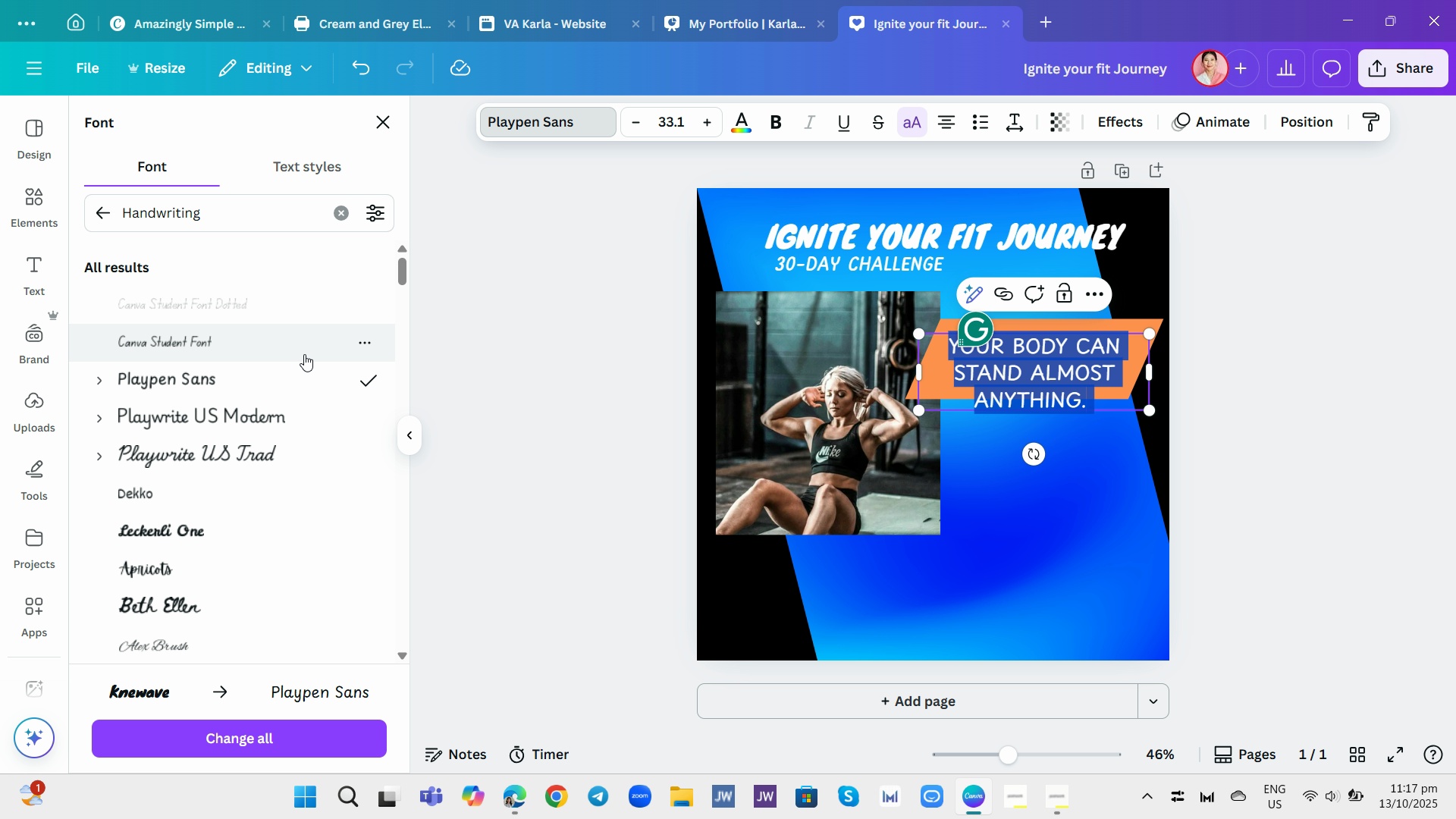 
left_click([304, 354])
 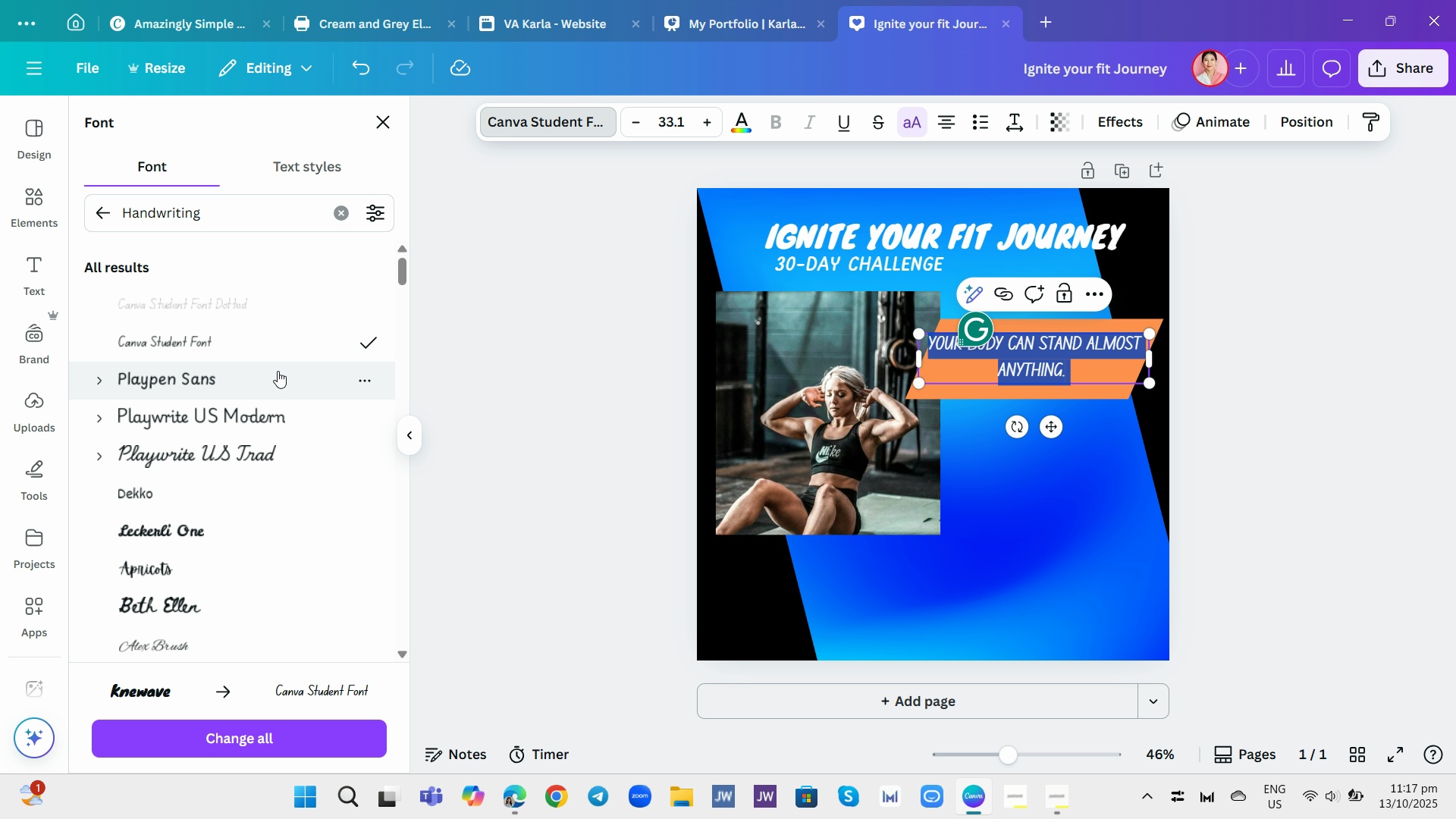 
left_click([275, 374])
 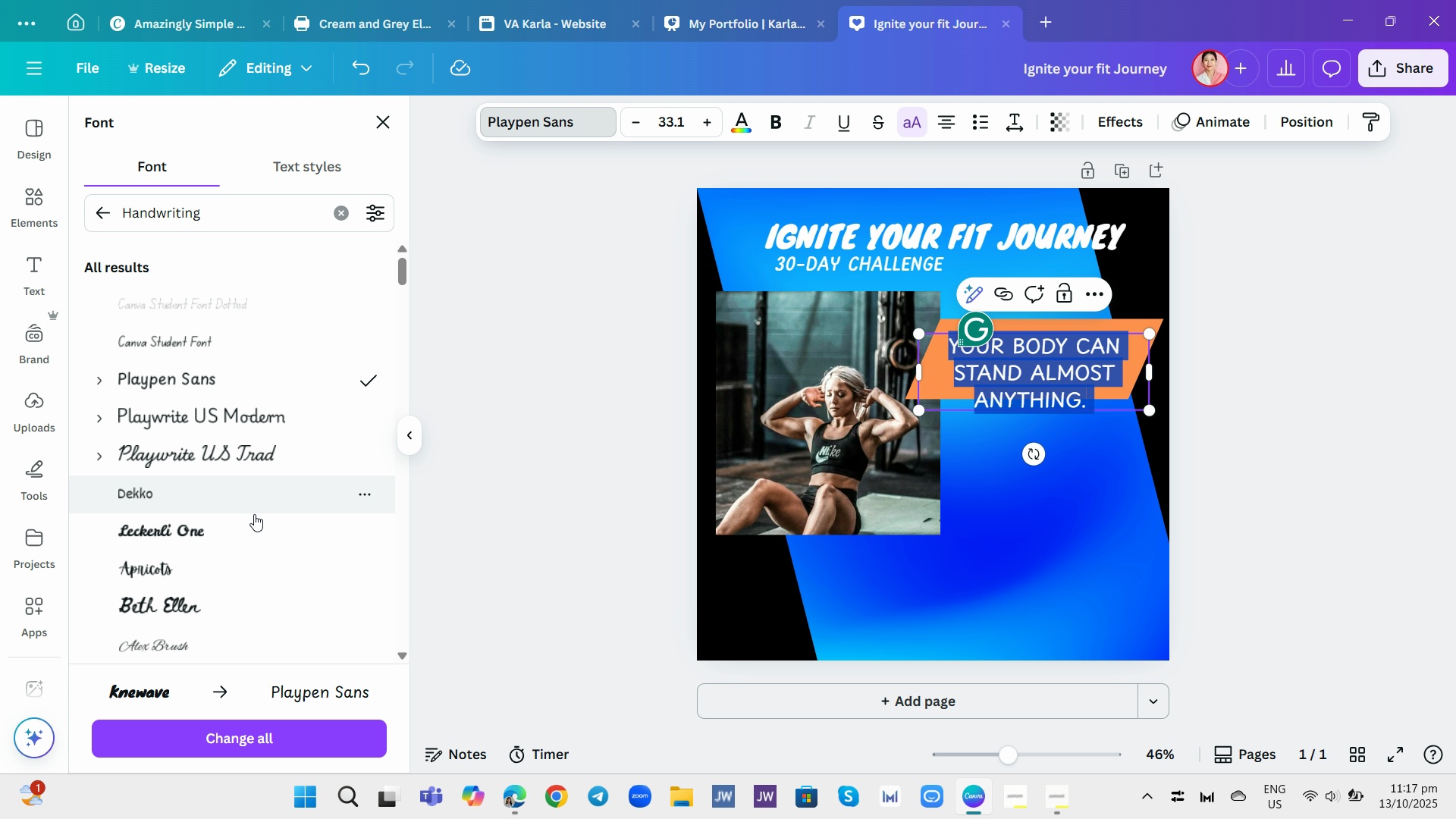 
wait(7.4)
 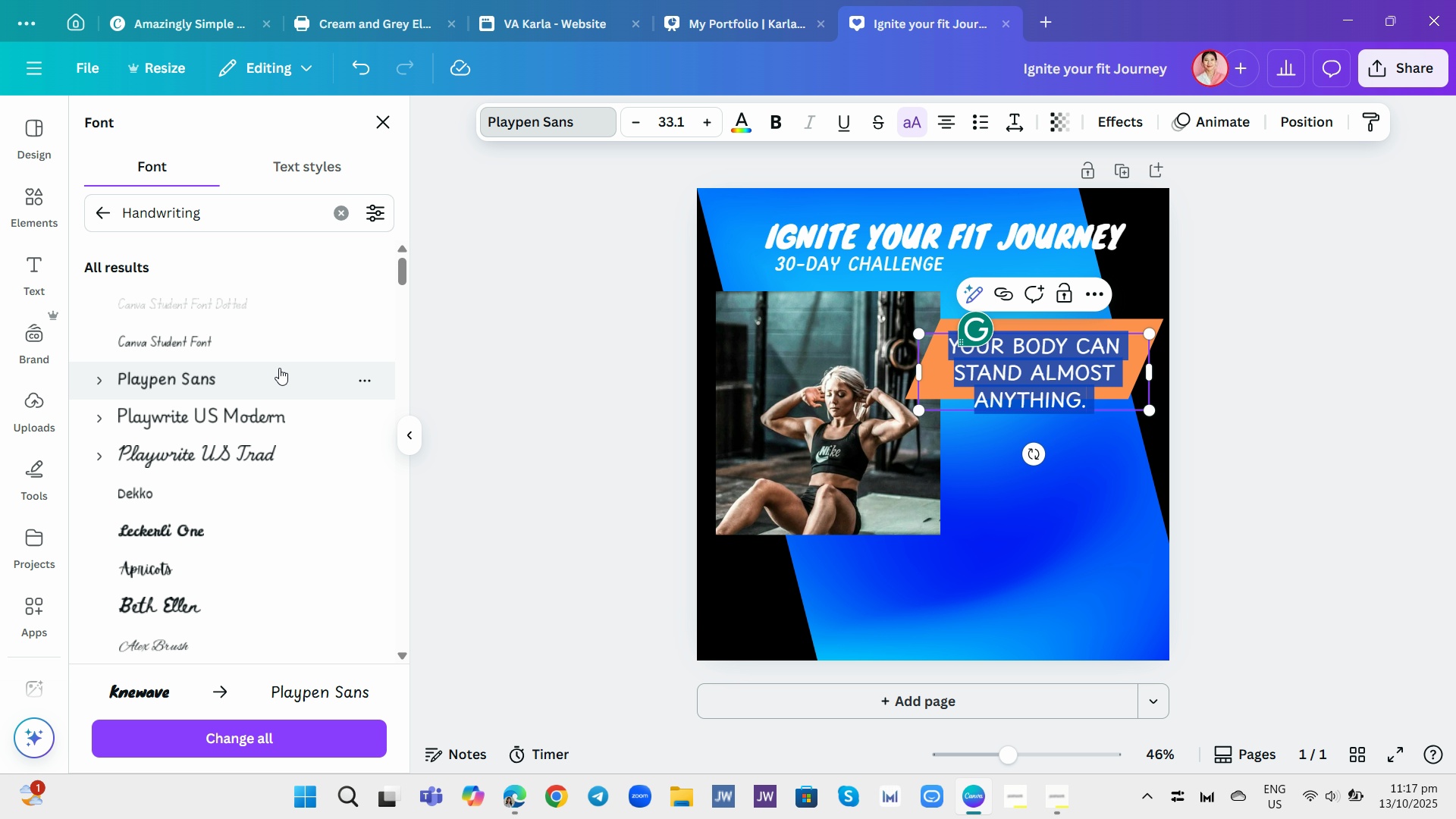 
scroll: coordinate [265, 516], scroll_direction: down, amount: 7.0
 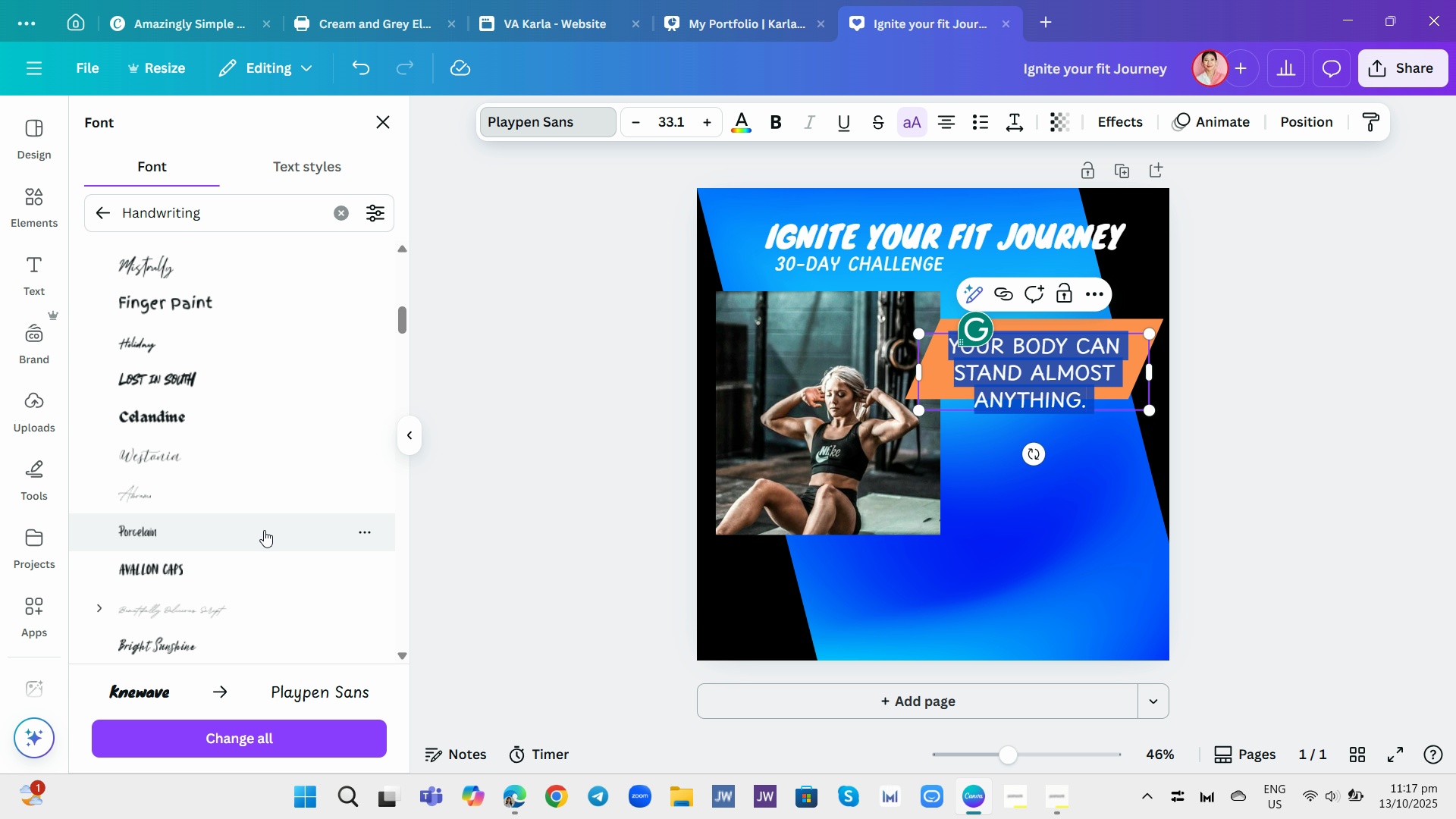 
left_click([256, 566])
 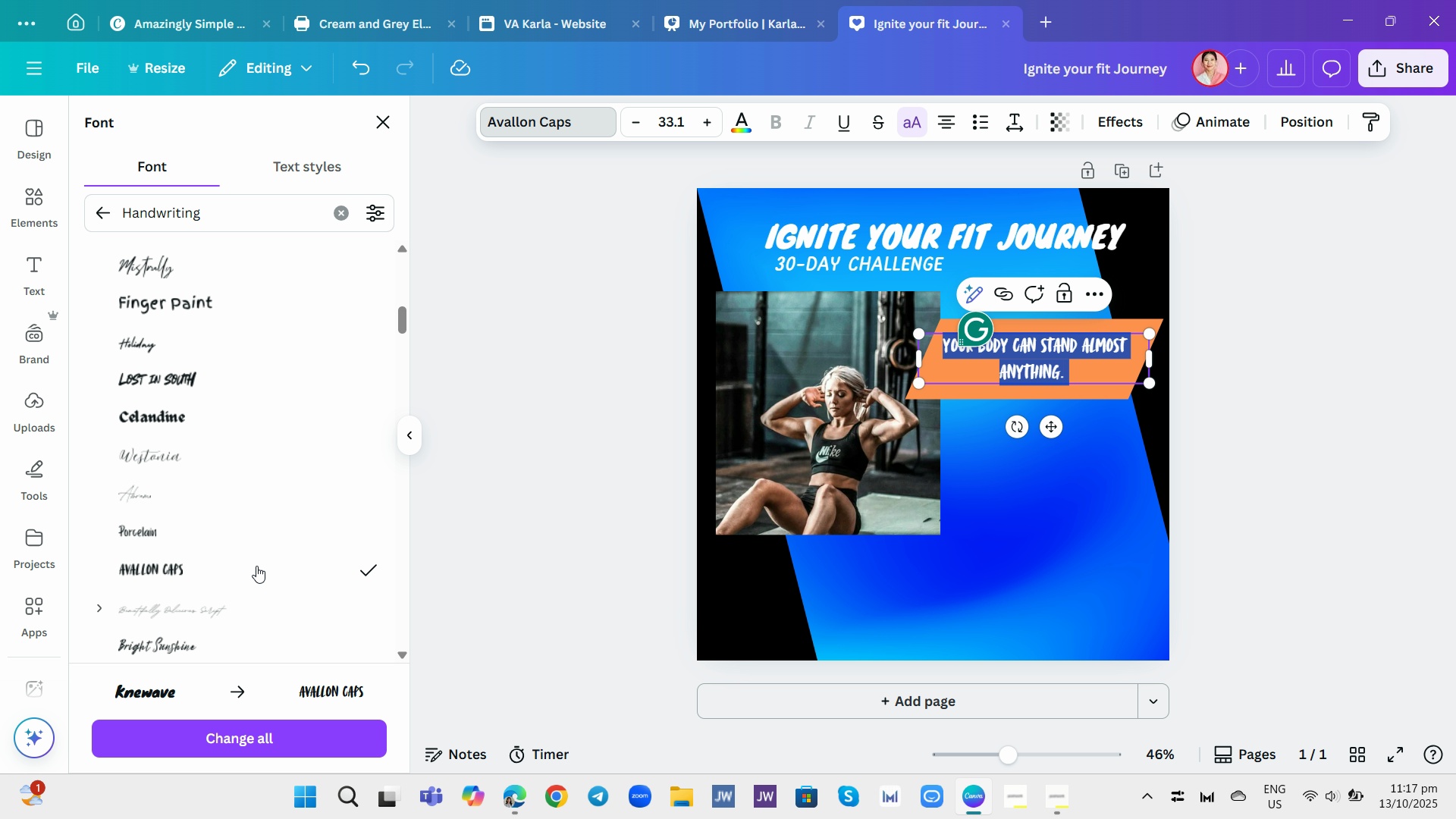 
wait(5.89)
 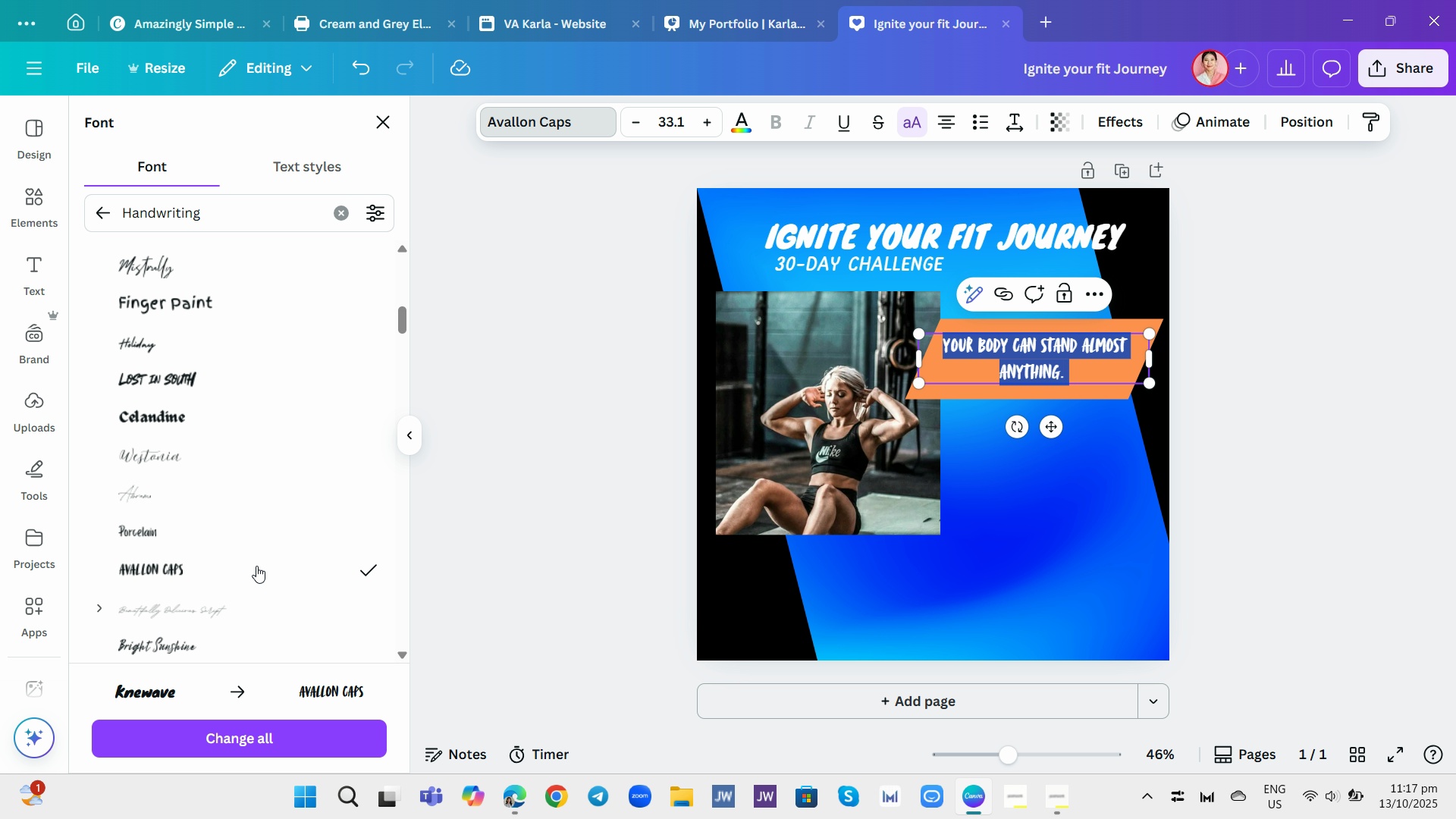 
mouse_move([934, 317])
 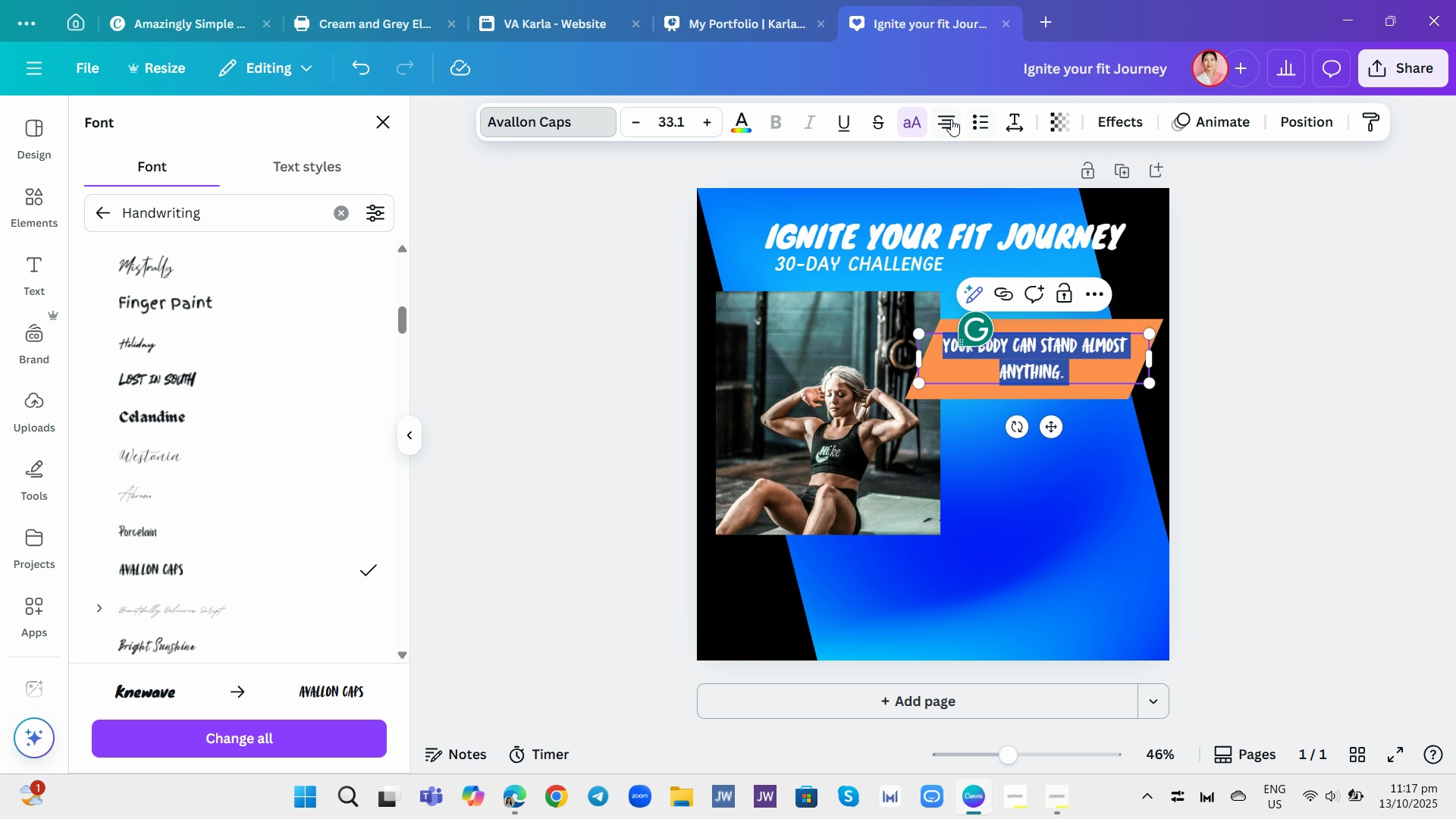 
left_click([943, 113])
 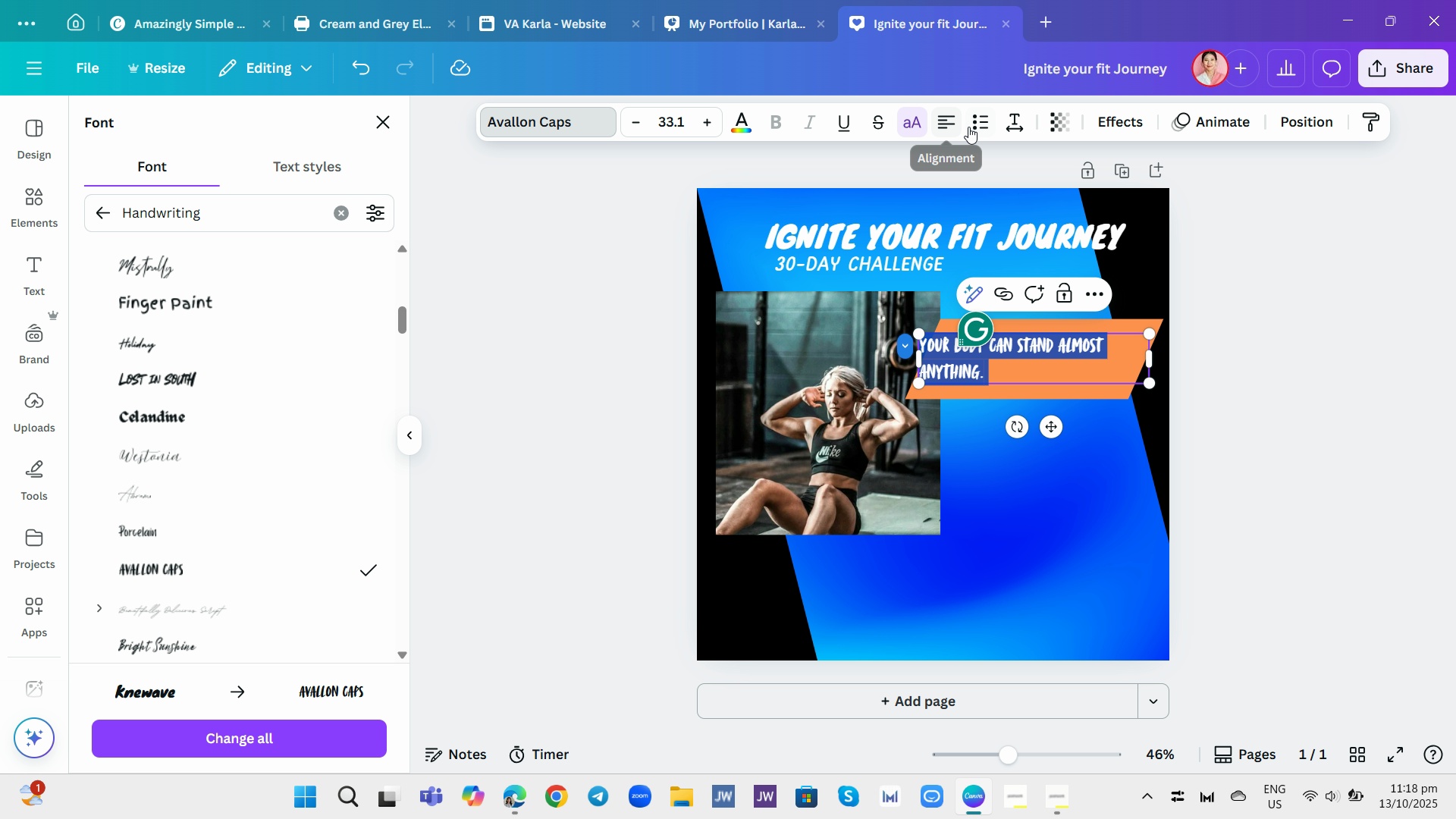 
left_click([981, 130])
 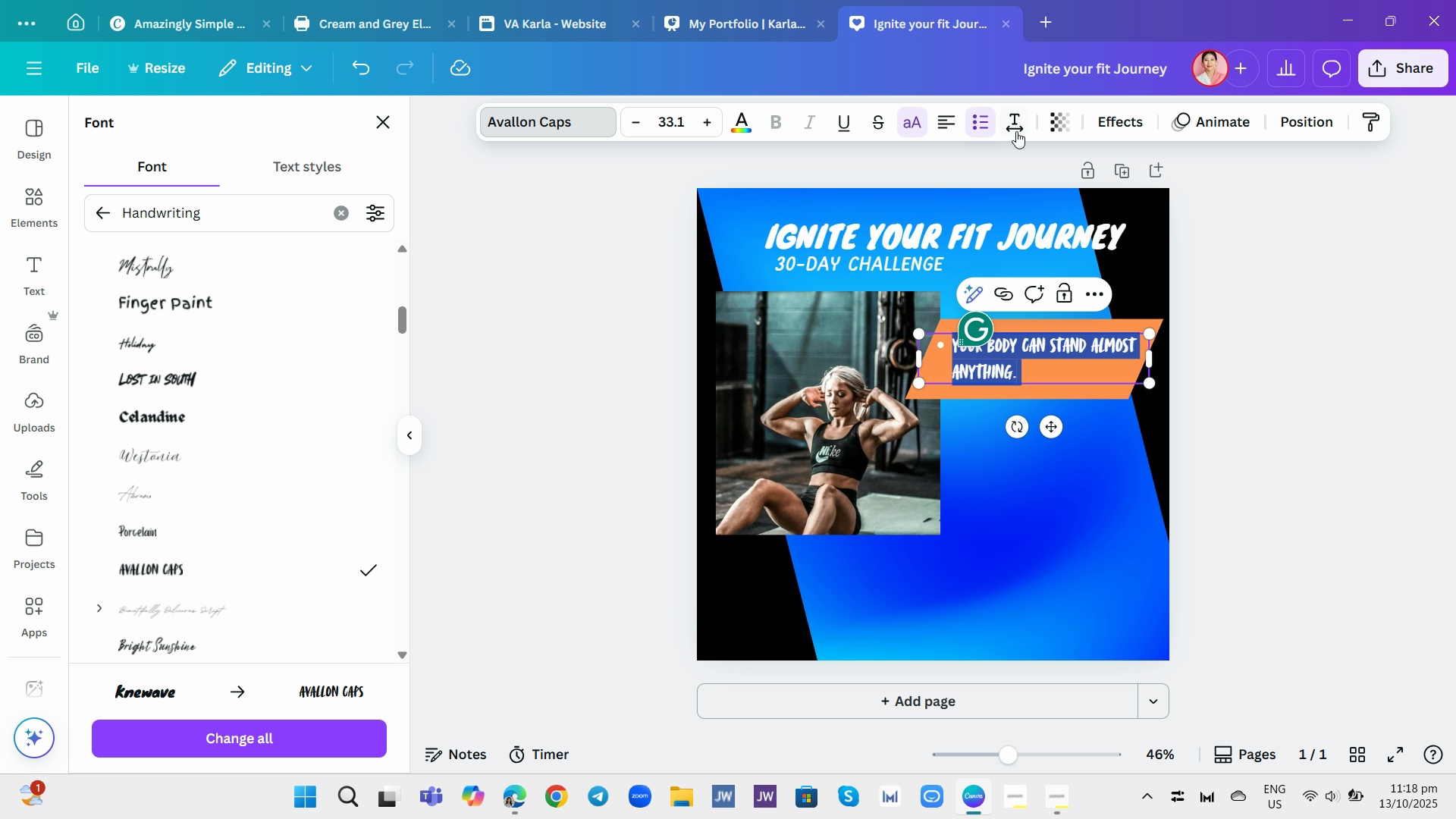 
left_click([1016, 131])
 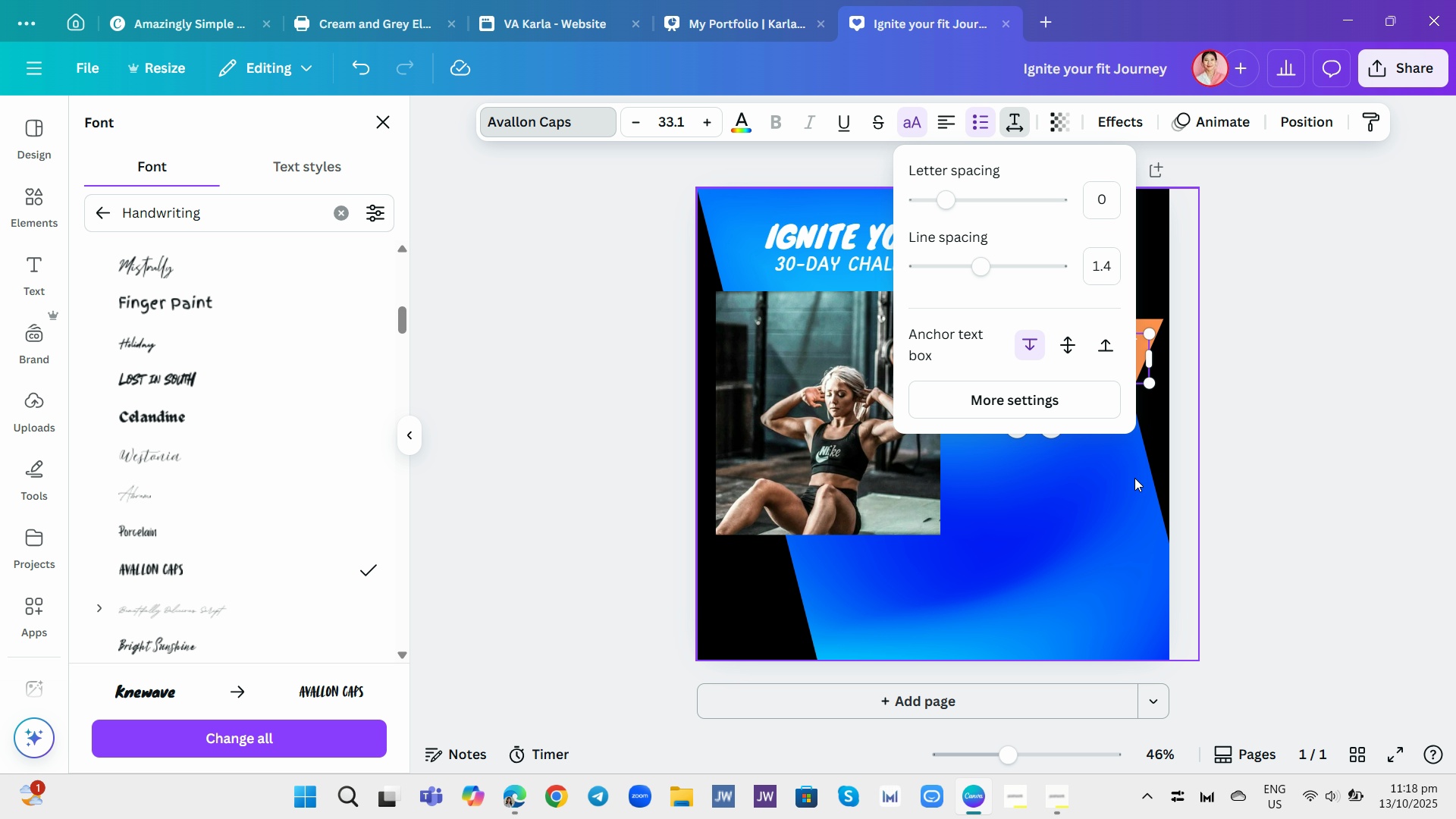 
scroll: coordinate [1174, 470], scroll_direction: none, amount: 0.0
 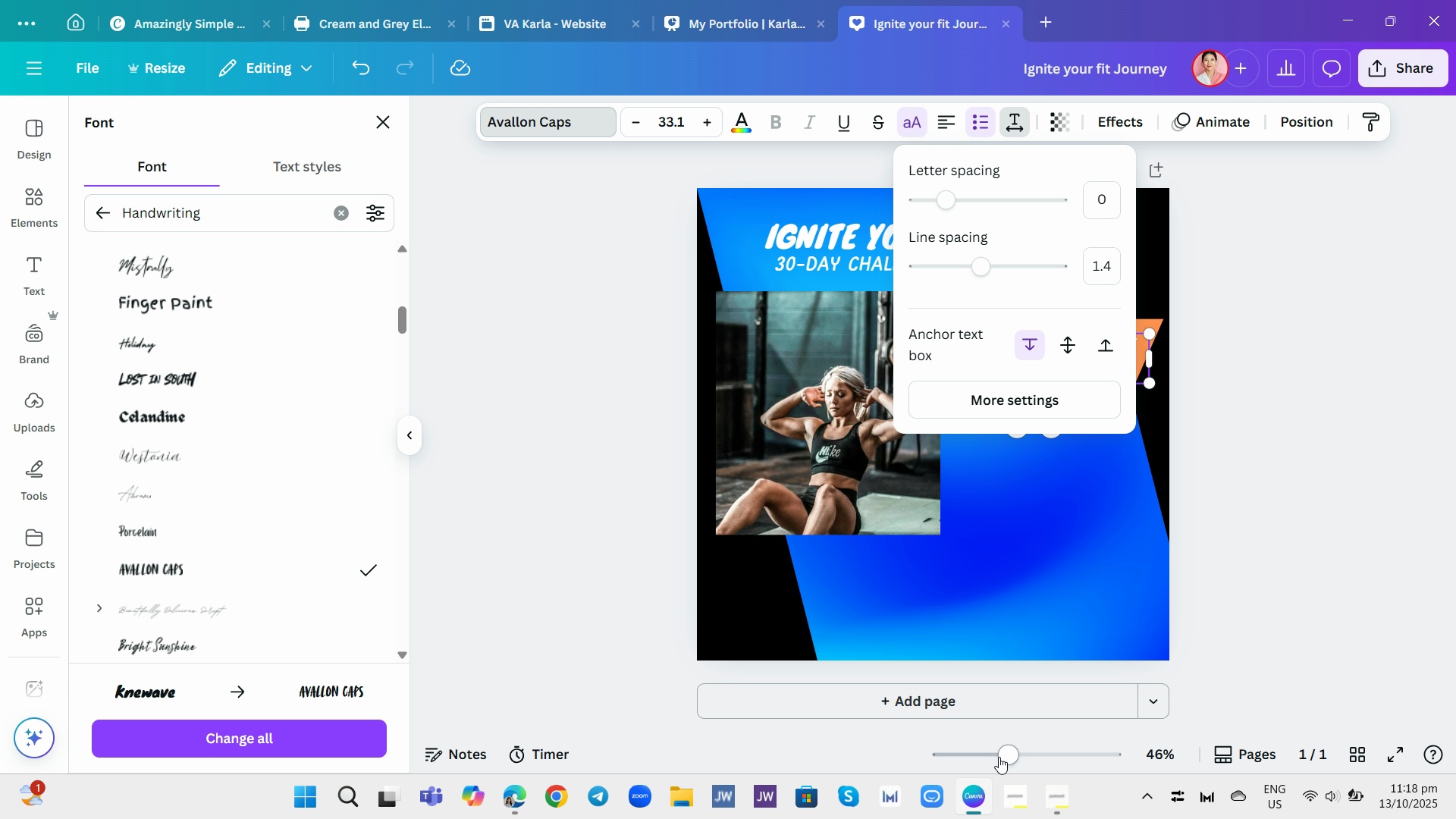 
left_click_drag(start_coordinate=[1006, 751], to_coordinate=[1008, 764])
 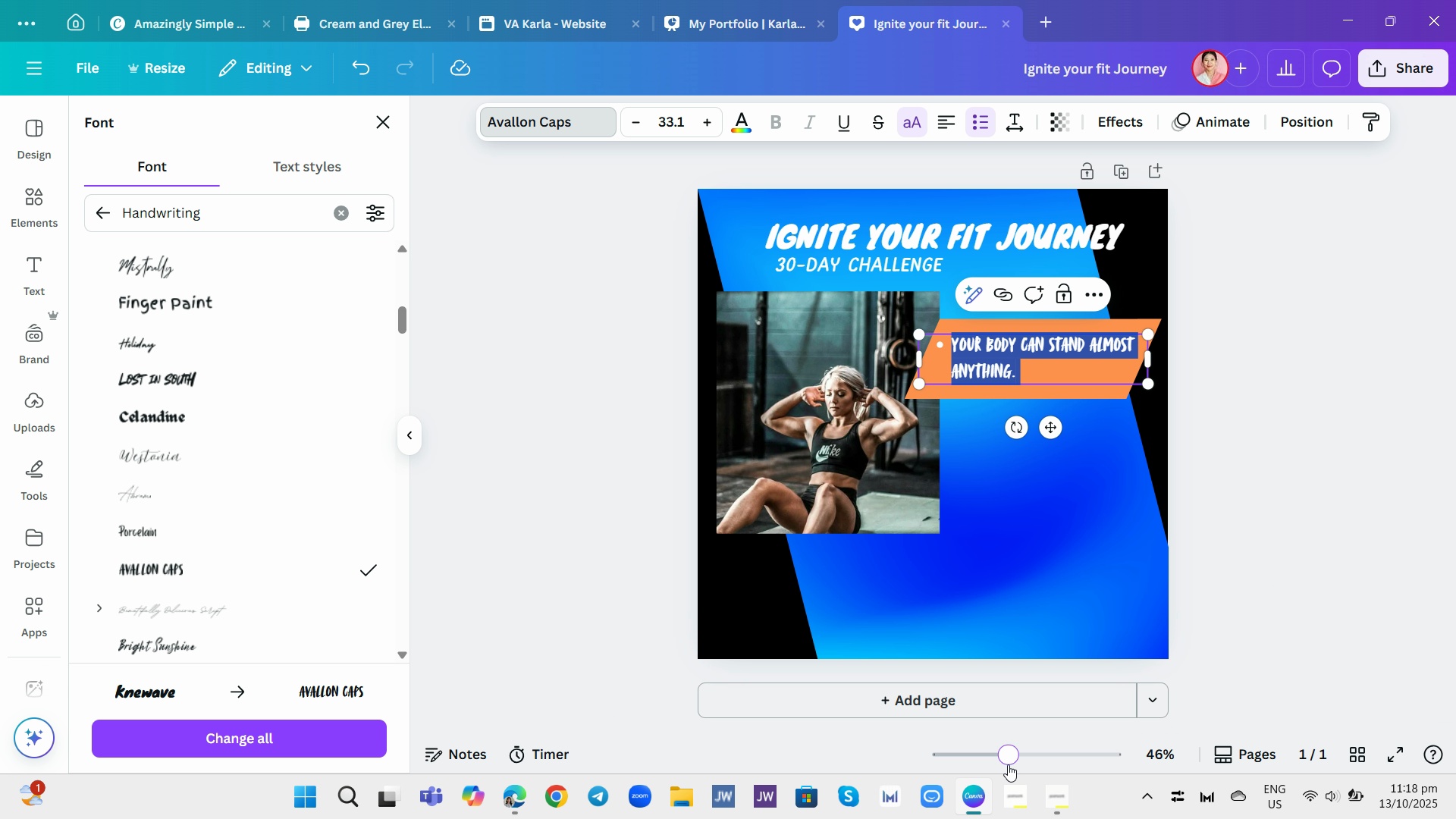 
left_click_drag(start_coordinate=[1008, 764], to_coordinate=[1030, 764])
 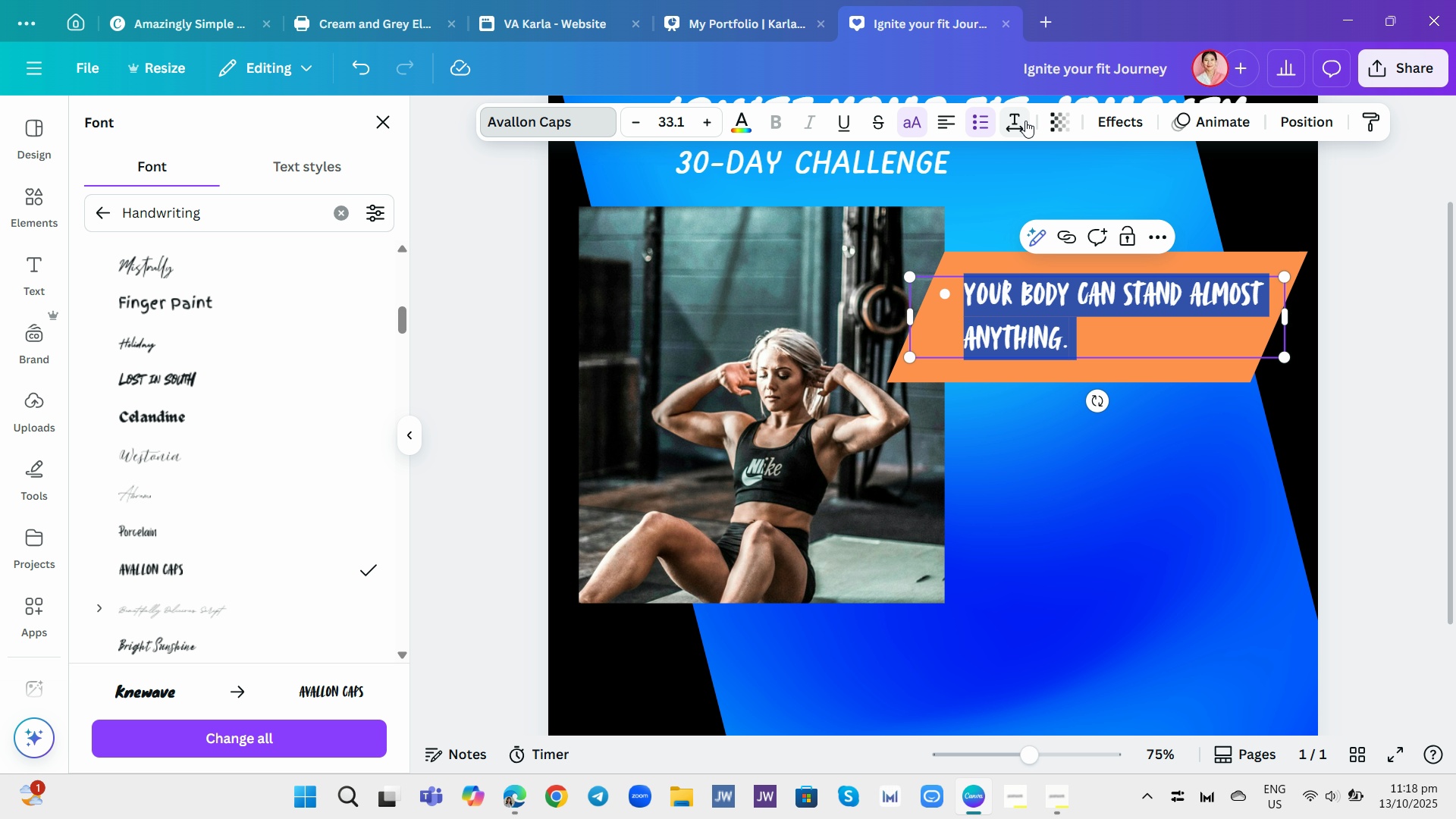 
left_click([1025, 121])
 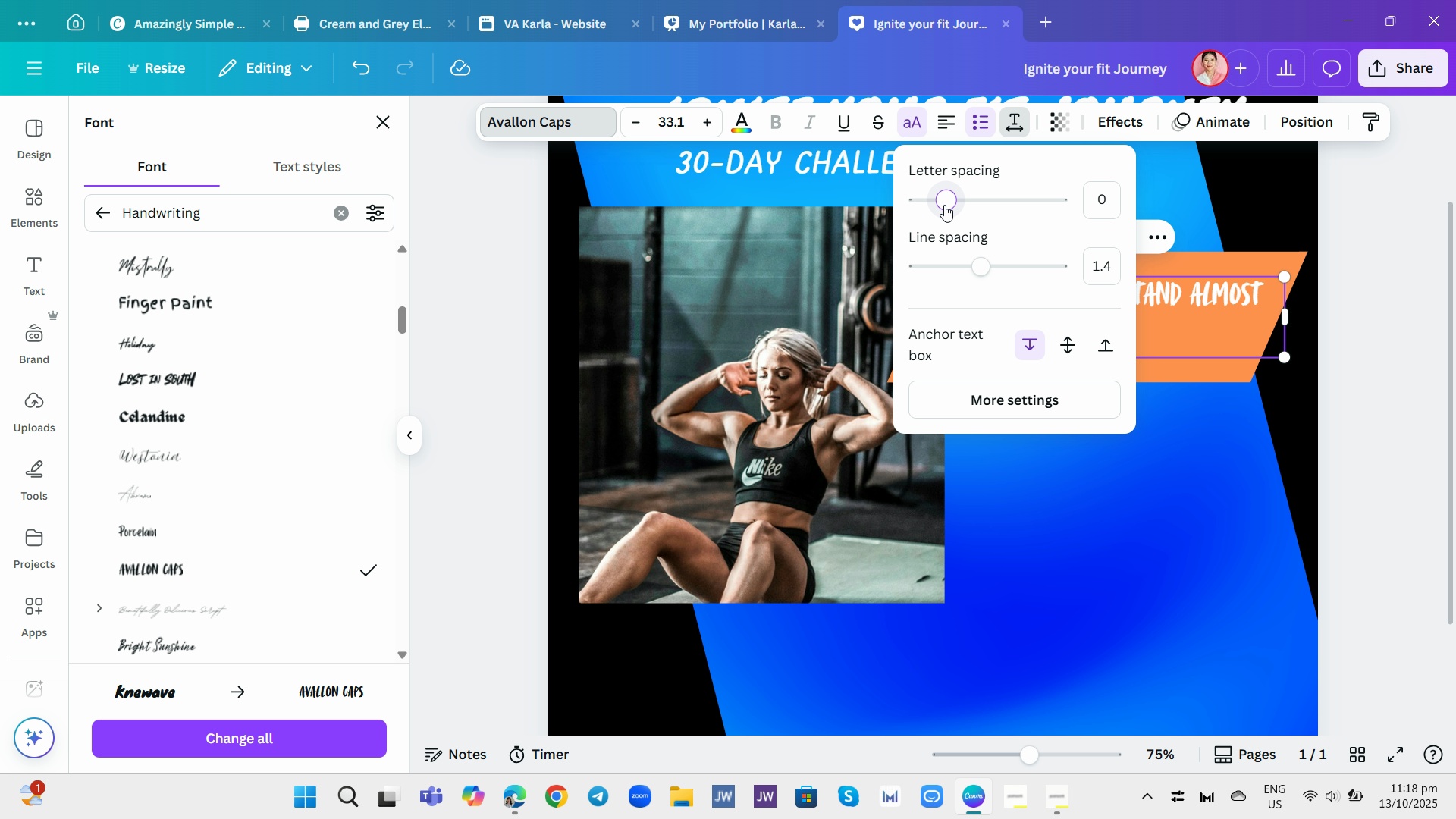 
left_click_drag(start_coordinate=[944, 205], to_coordinate=[959, 215])
 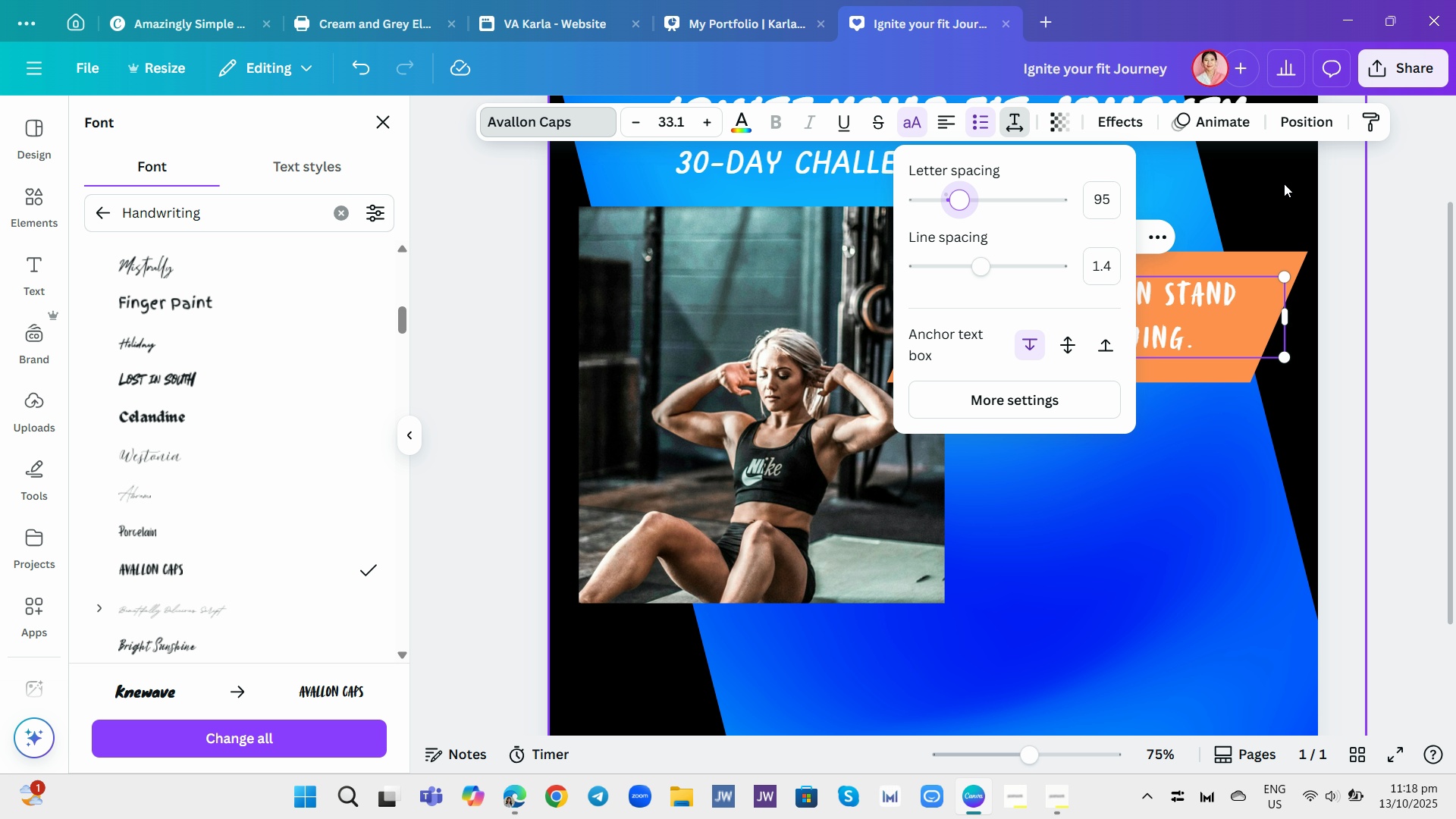 
left_click([1288, 182])
 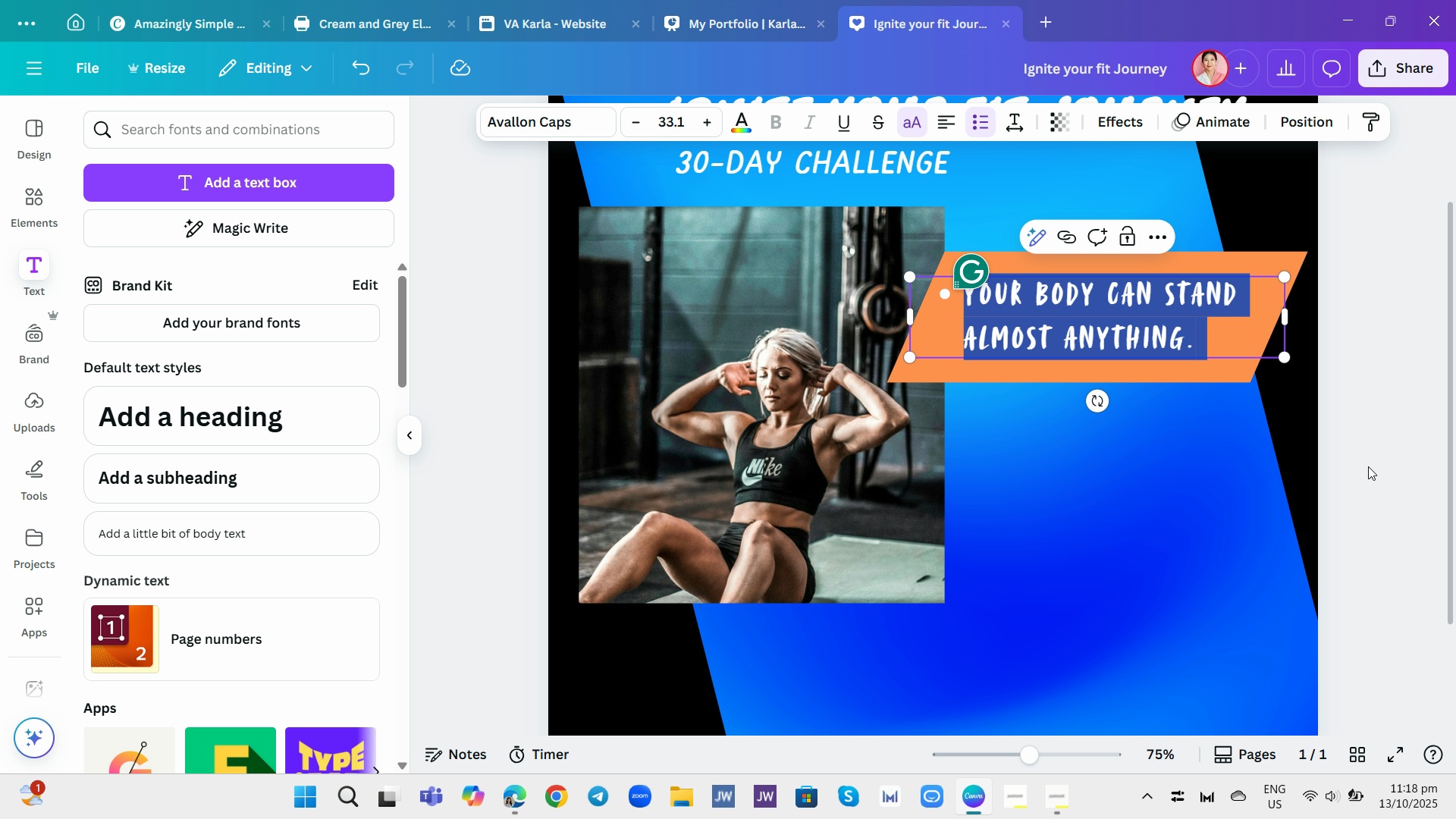 
left_click([1368, 466])
 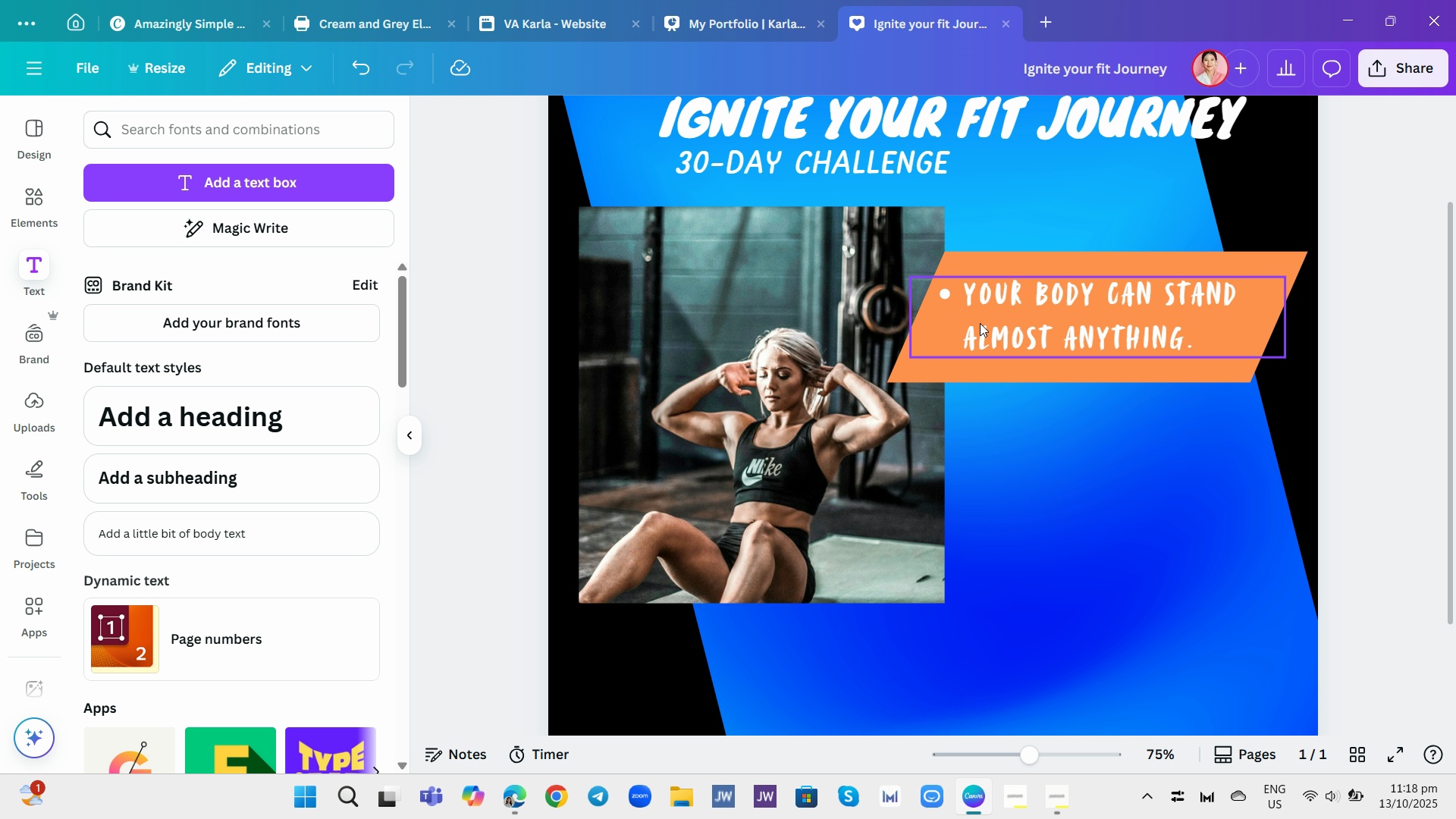 
left_click([975, 308])
 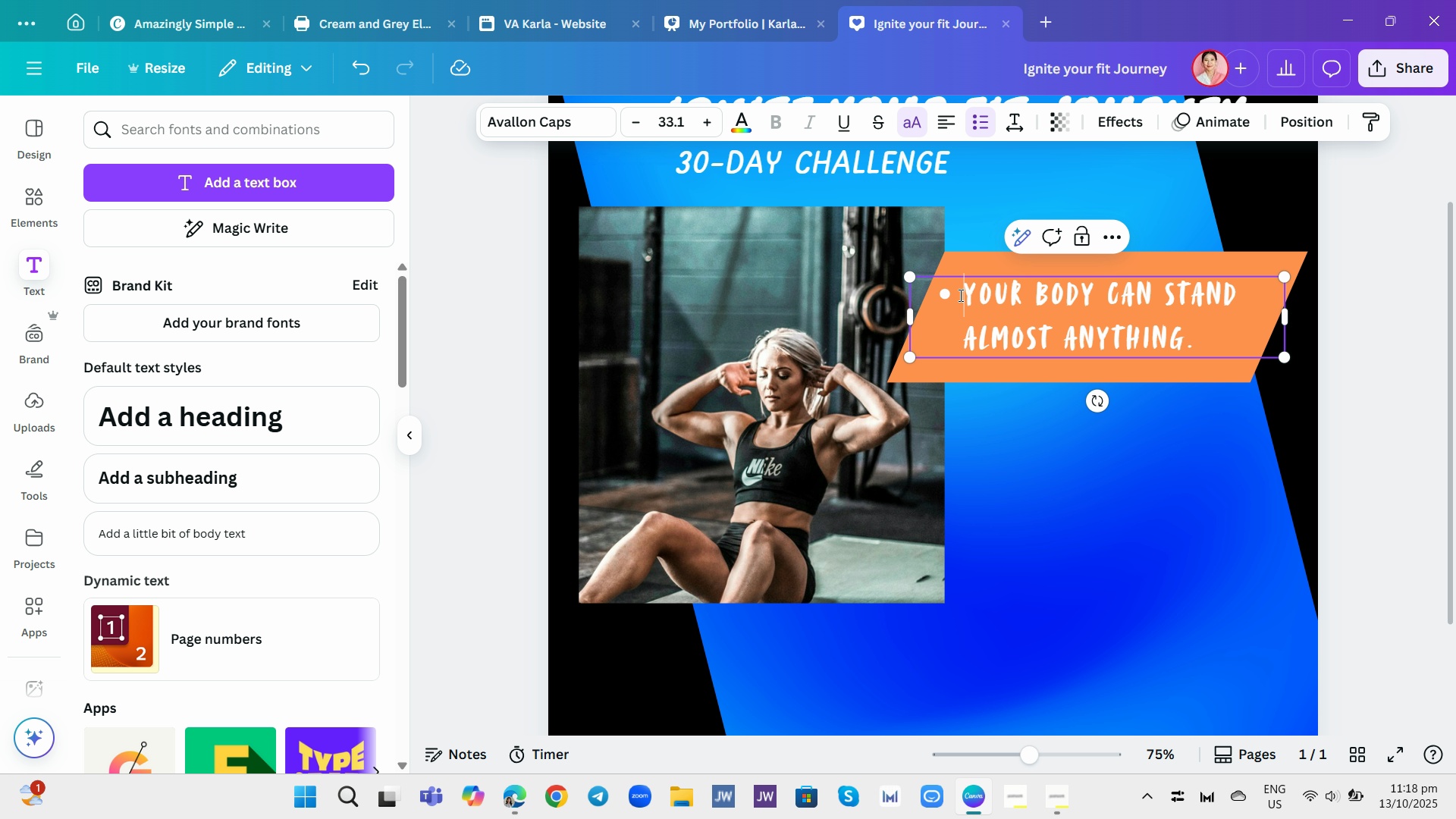 
left_click([959, 295])
 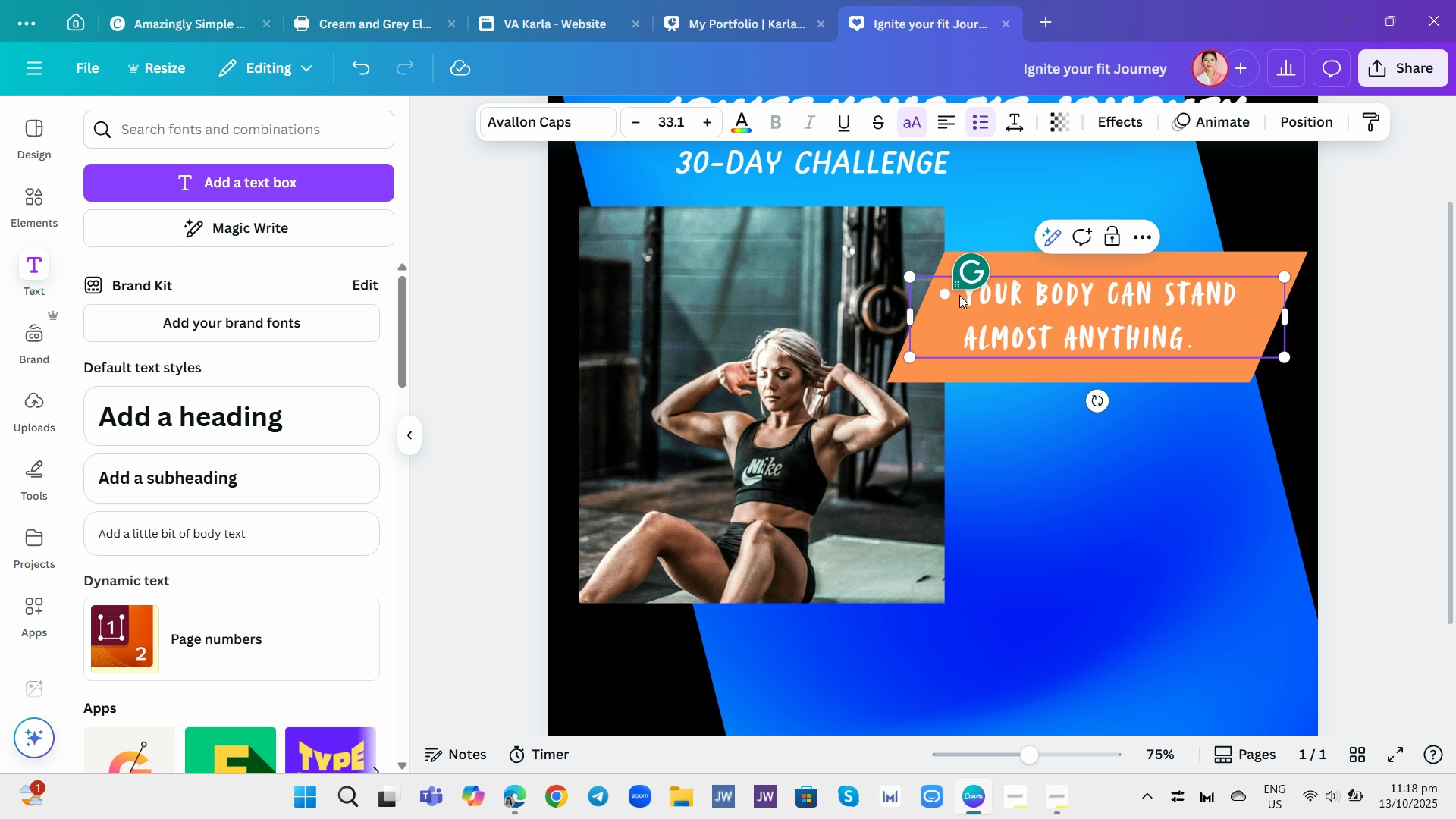 
key(Backspace)
 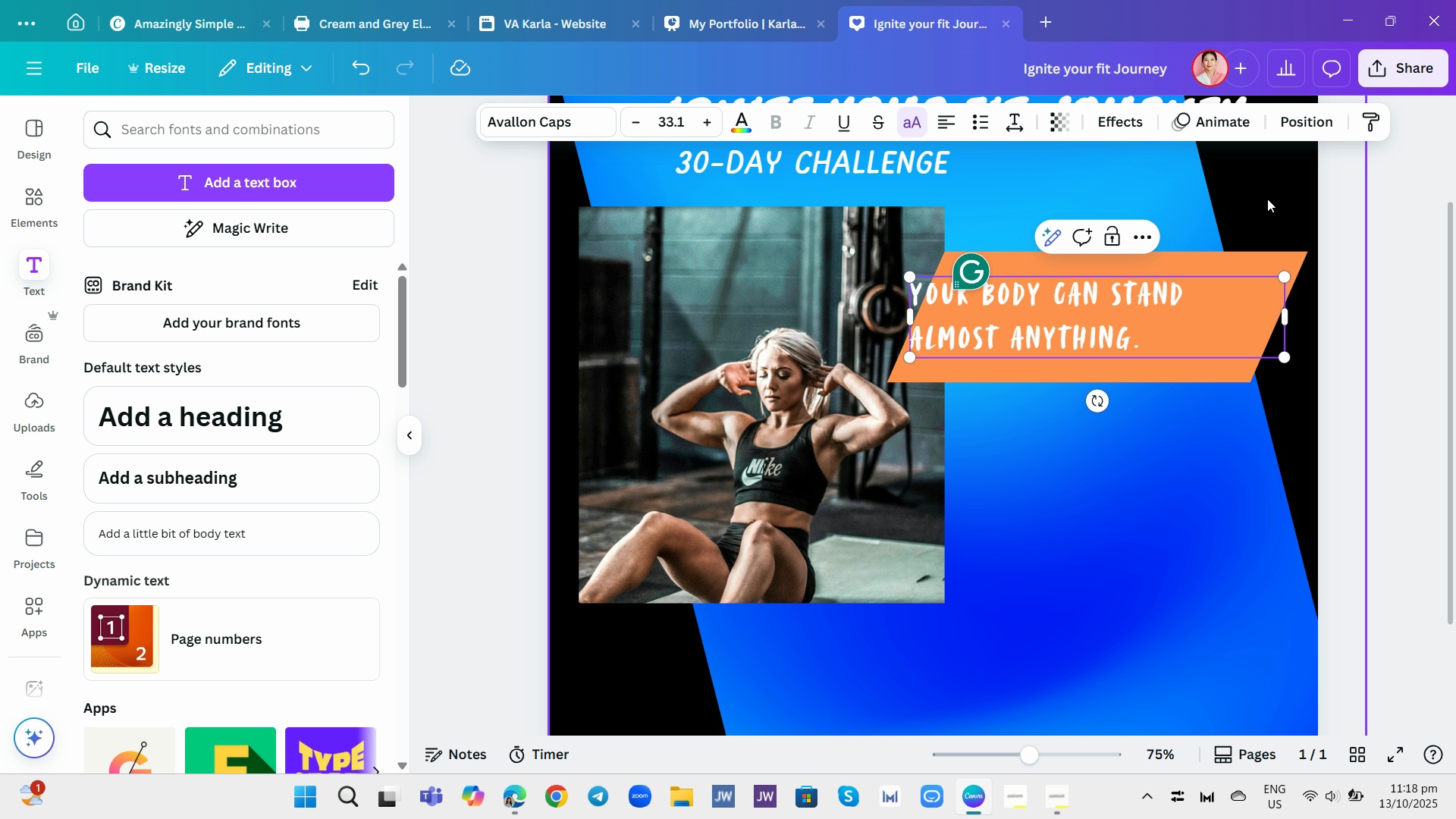 
left_click_drag(start_coordinate=[1398, 256], to_coordinate=[1395, 259])
 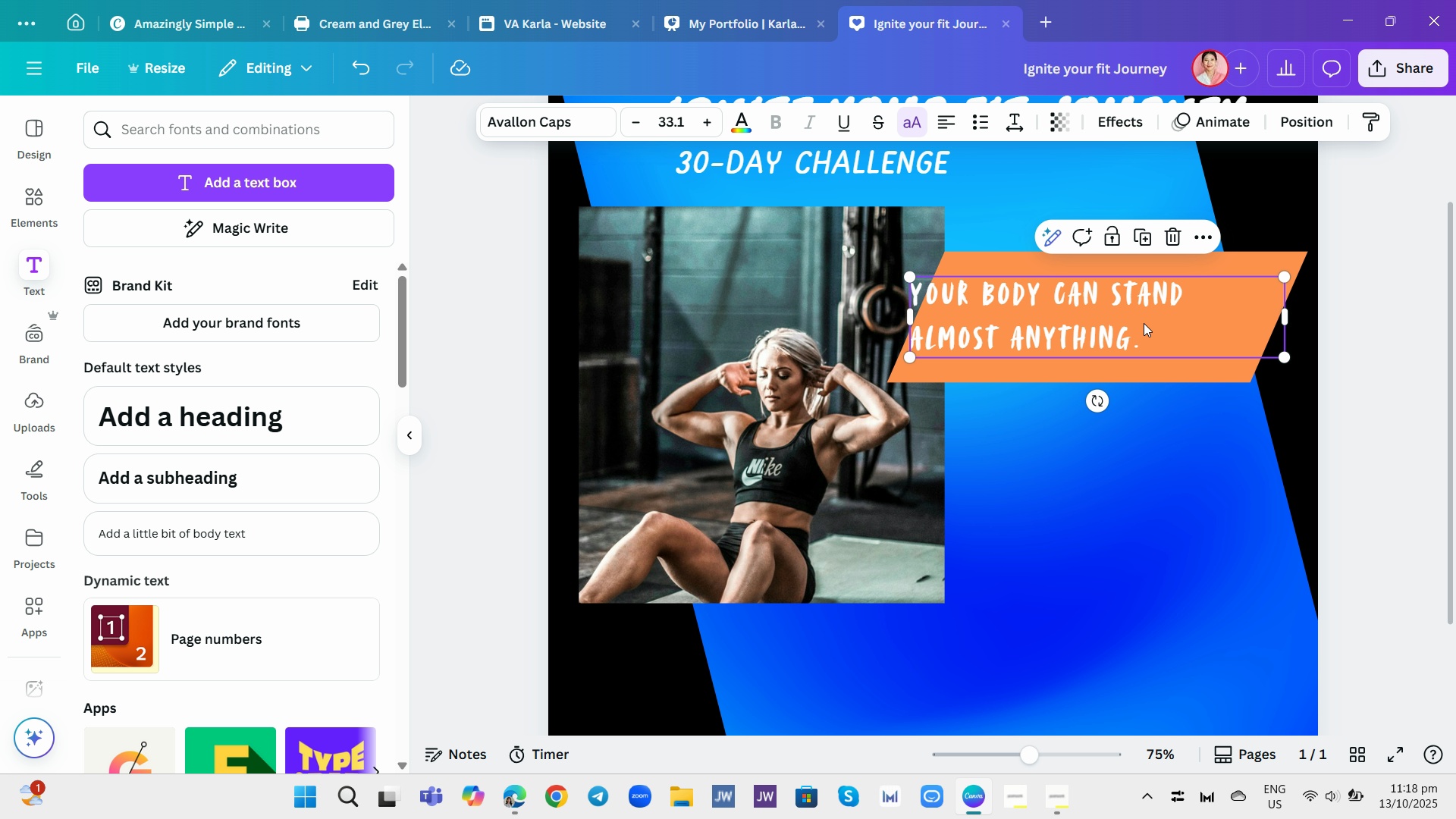 
left_click([1144, 323])
 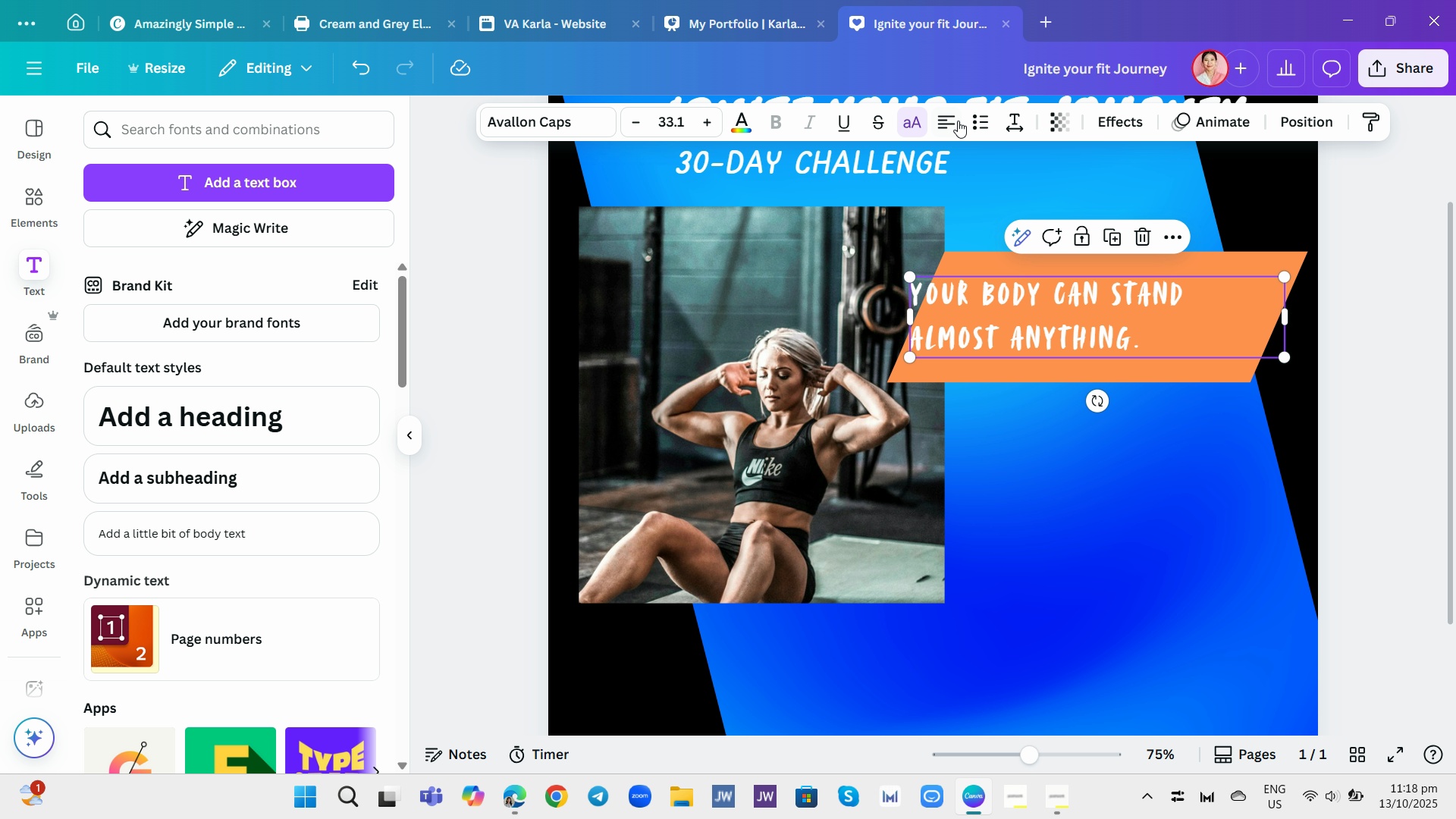 
left_click([953, 115])
 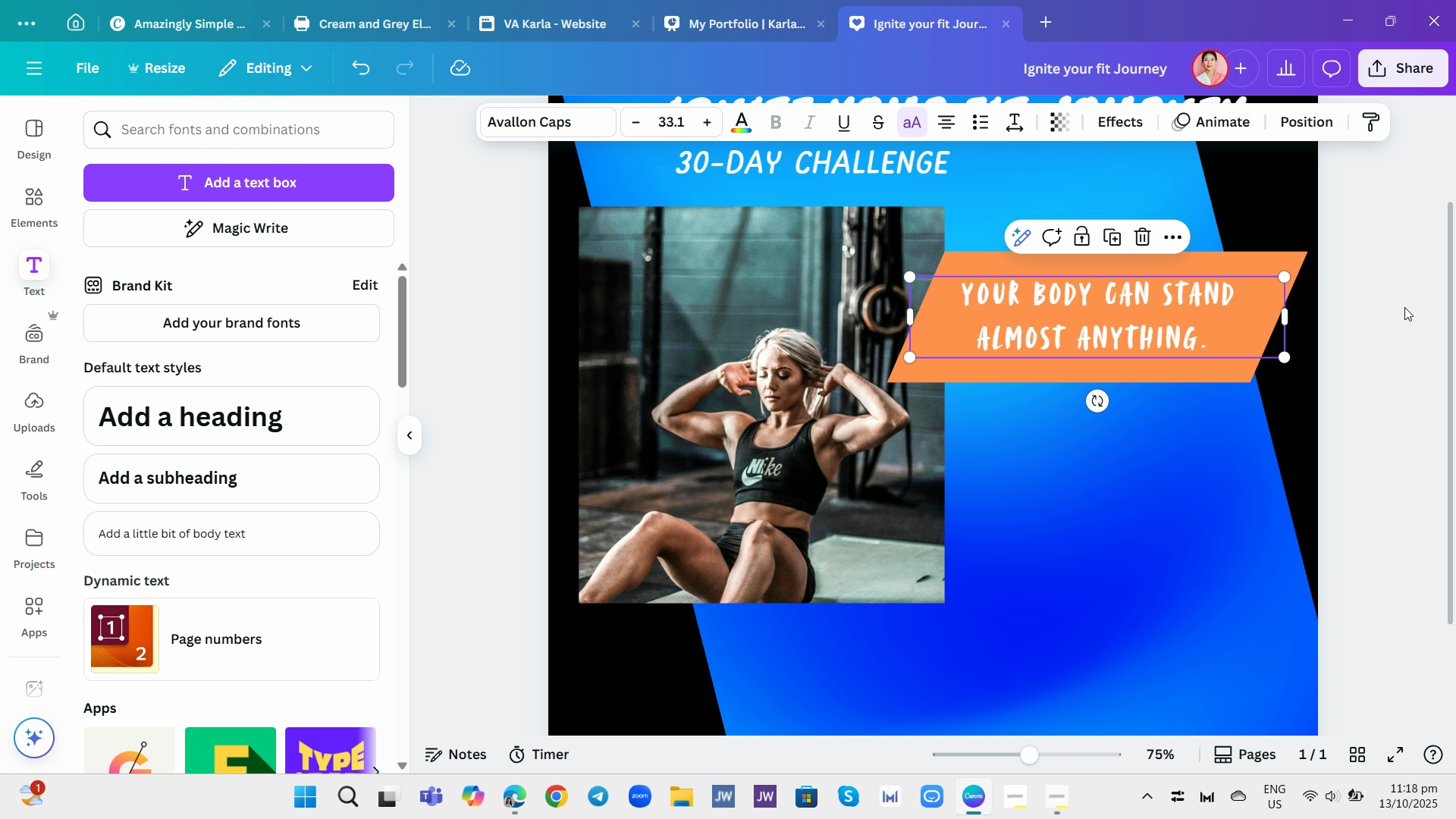 
left_click([1404, 307])
 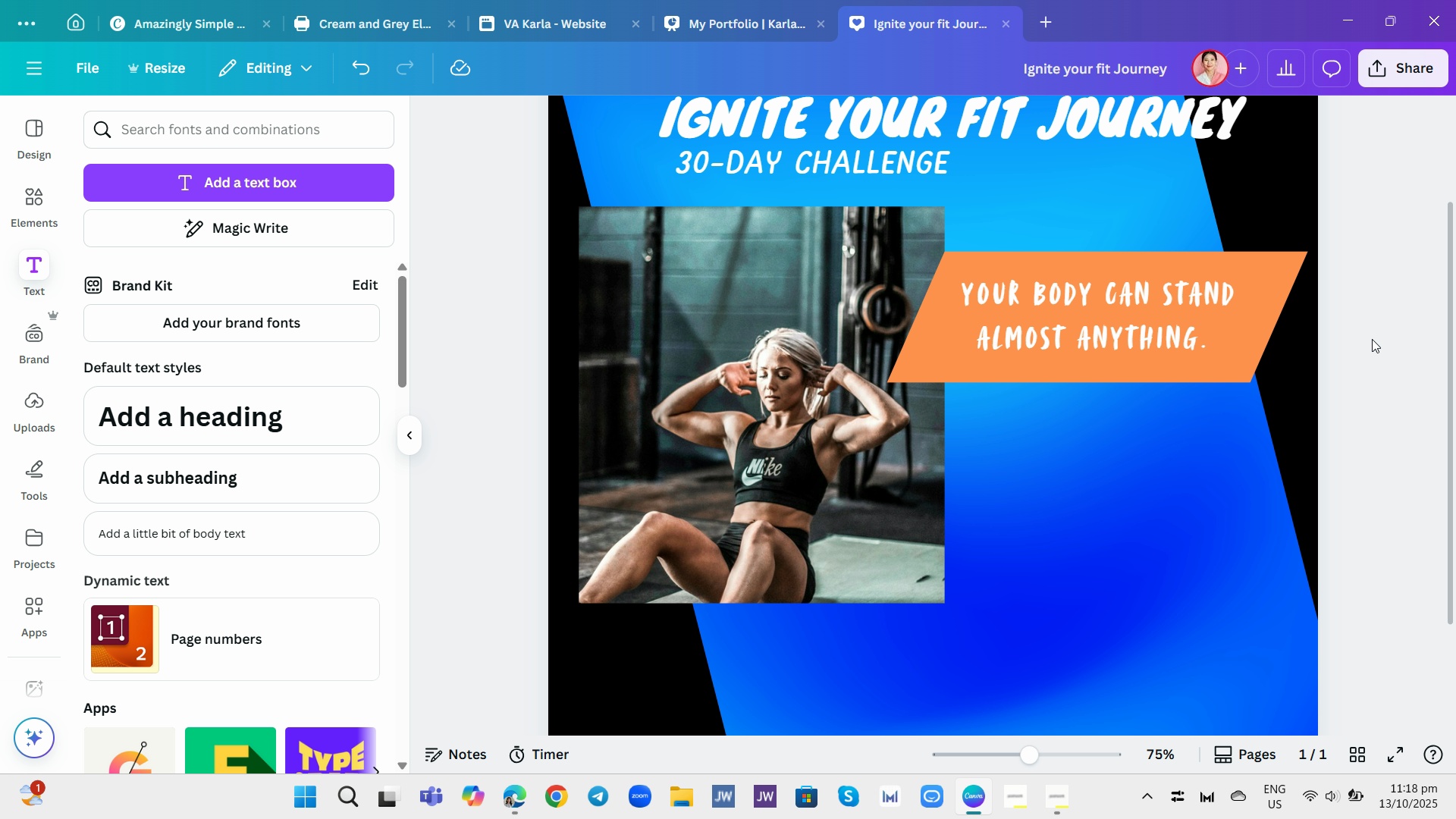 
scroll: coordinate [1374, 338], scroll_direction: up, amount: 1.0
 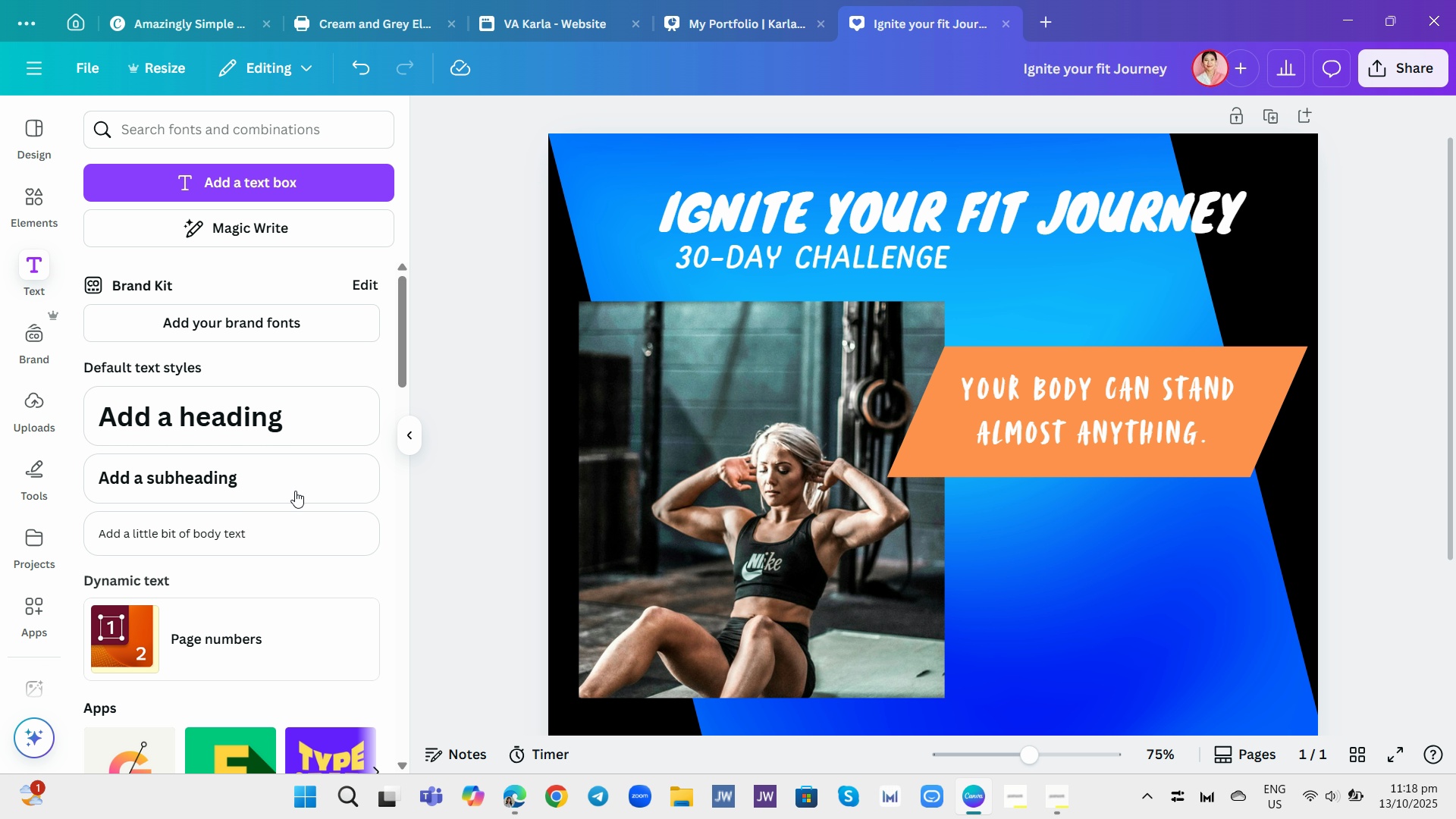 
wait(5.1)
 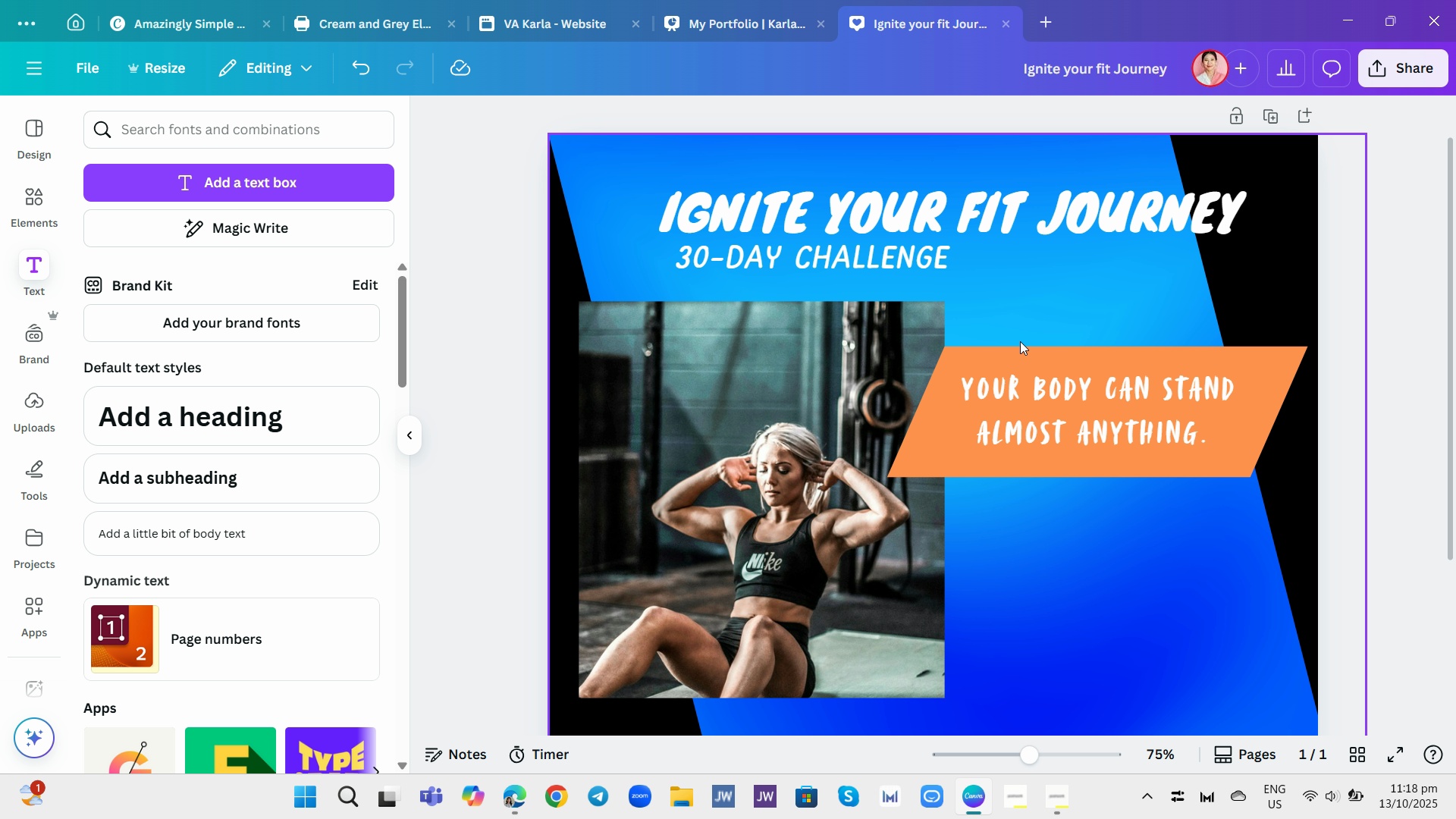 
scroll: coordinate [293, 422], scroll_direction: down, amount: 2.0
 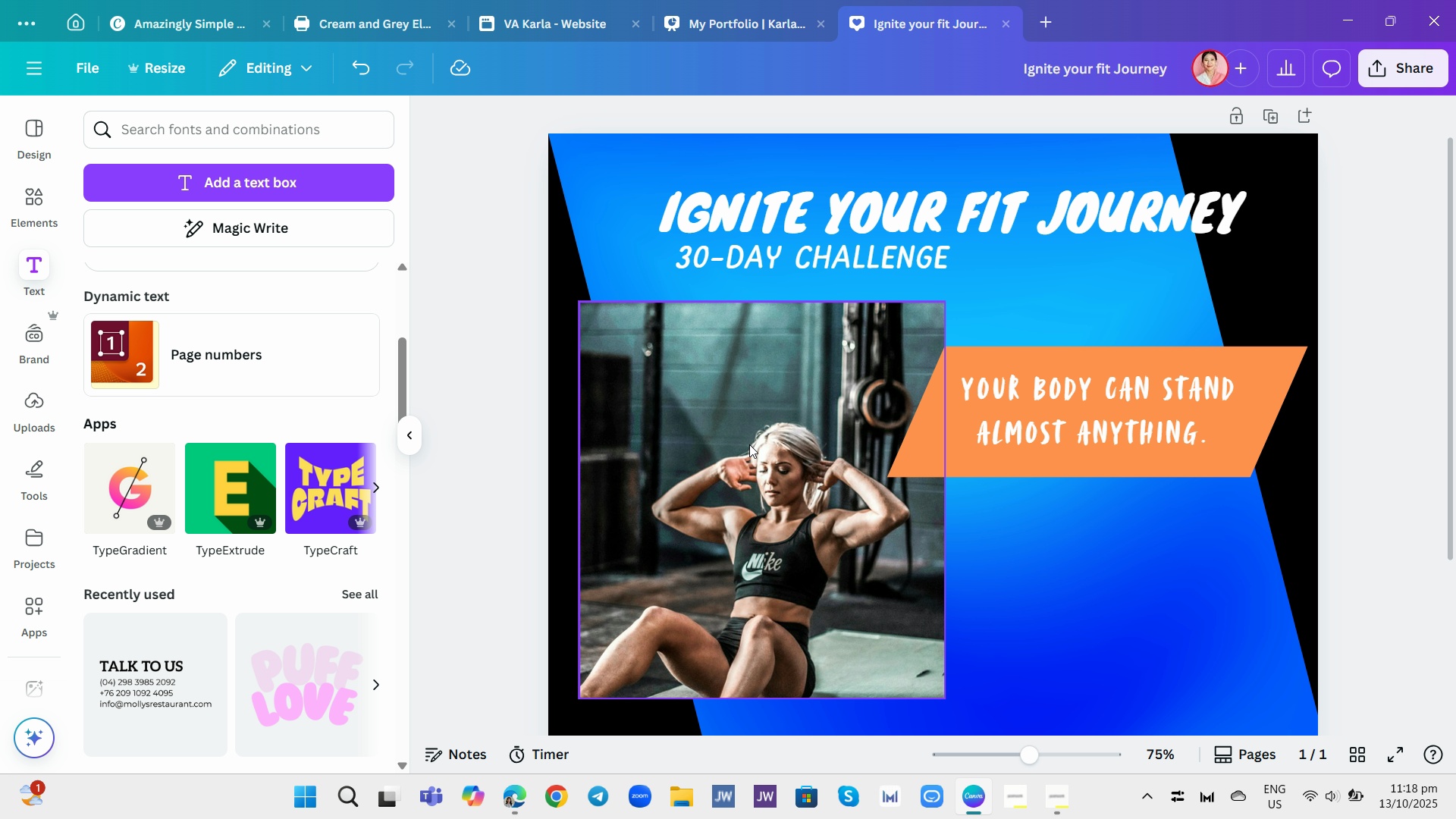 
wait(7.34)
 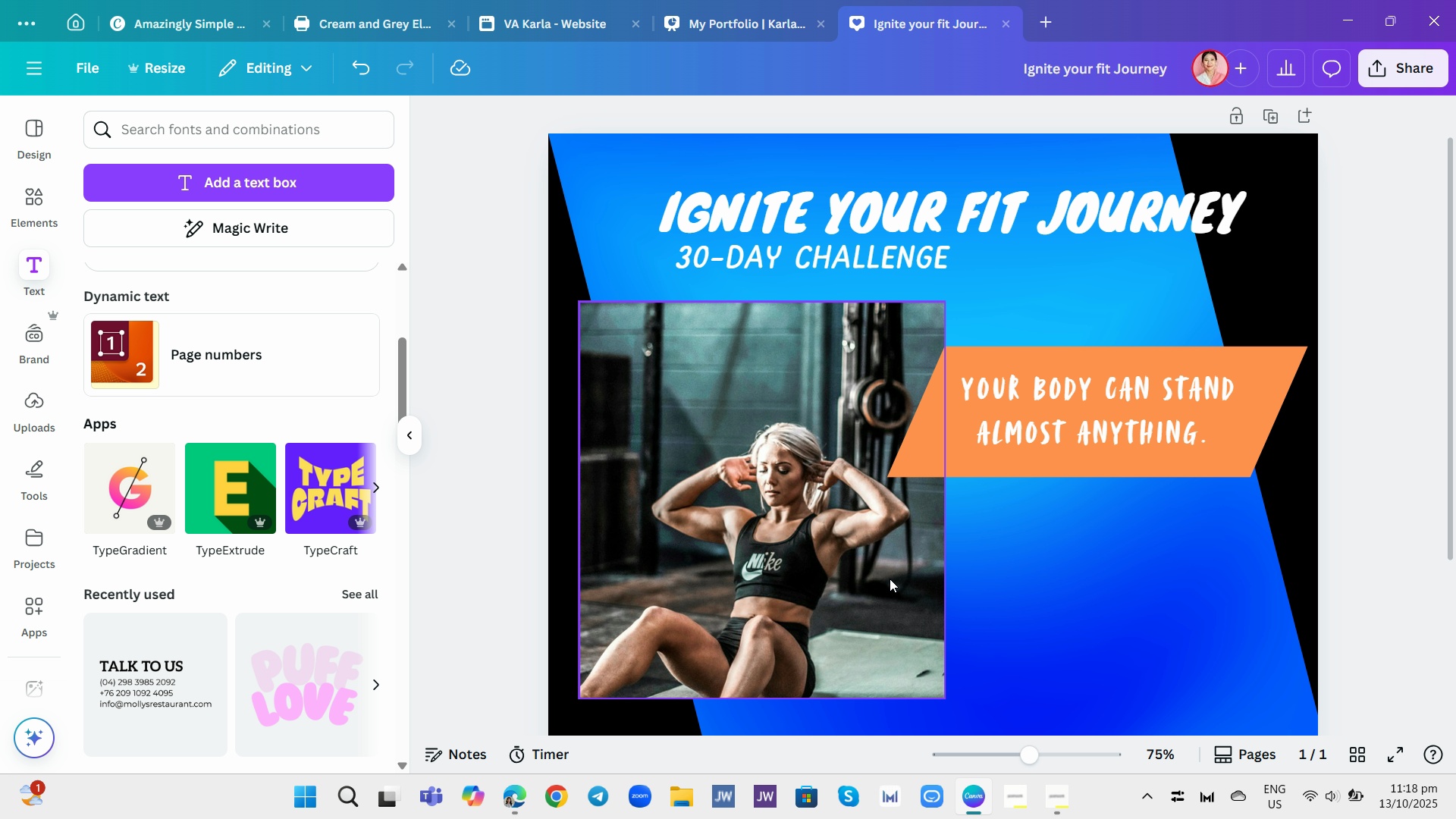 
left_click([46, 200])
 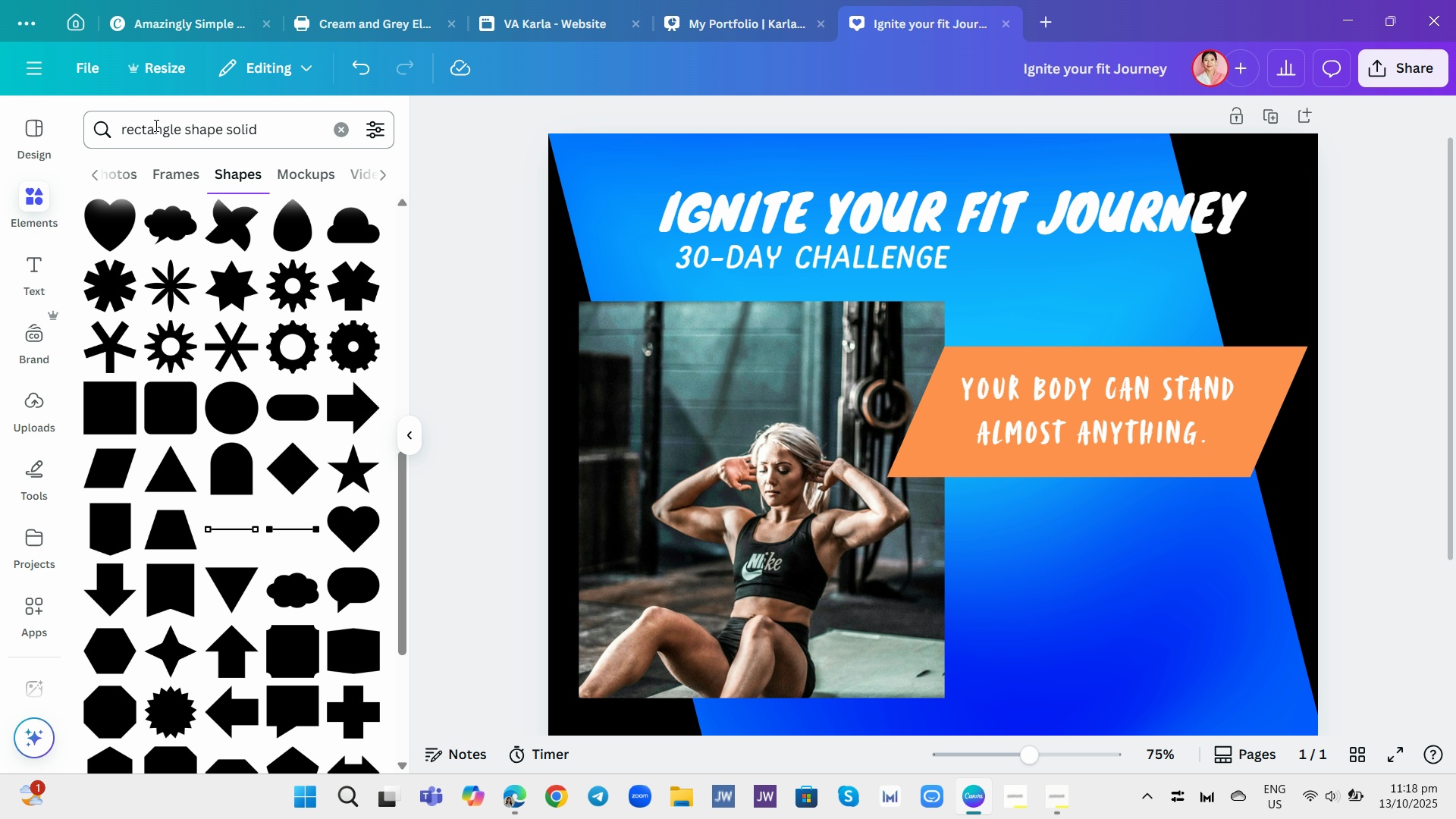 
left_click([155, 125])
 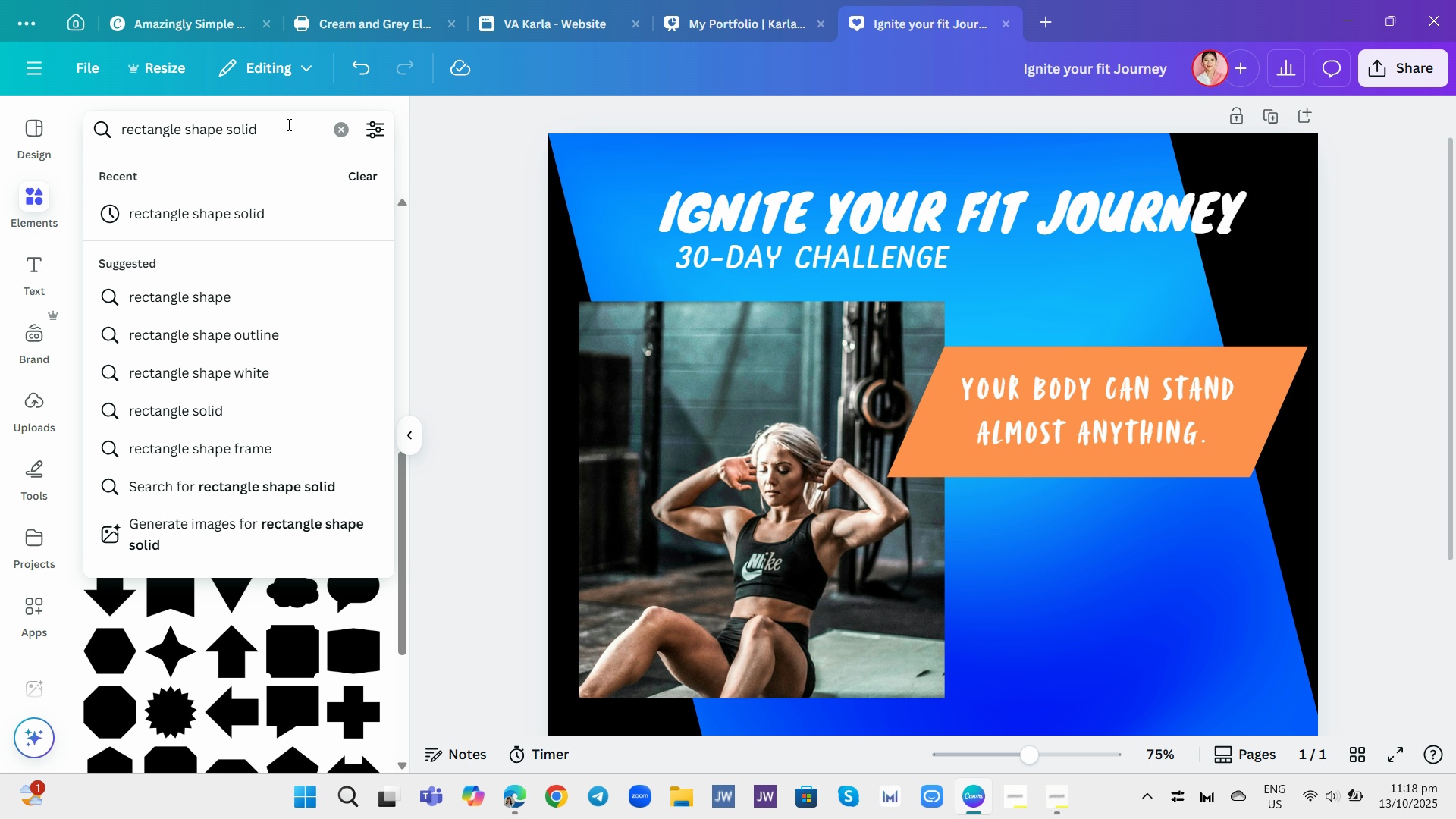 
left_click_drag(start_coordinate=[287, 124], to_coordinate=[256, 124])
 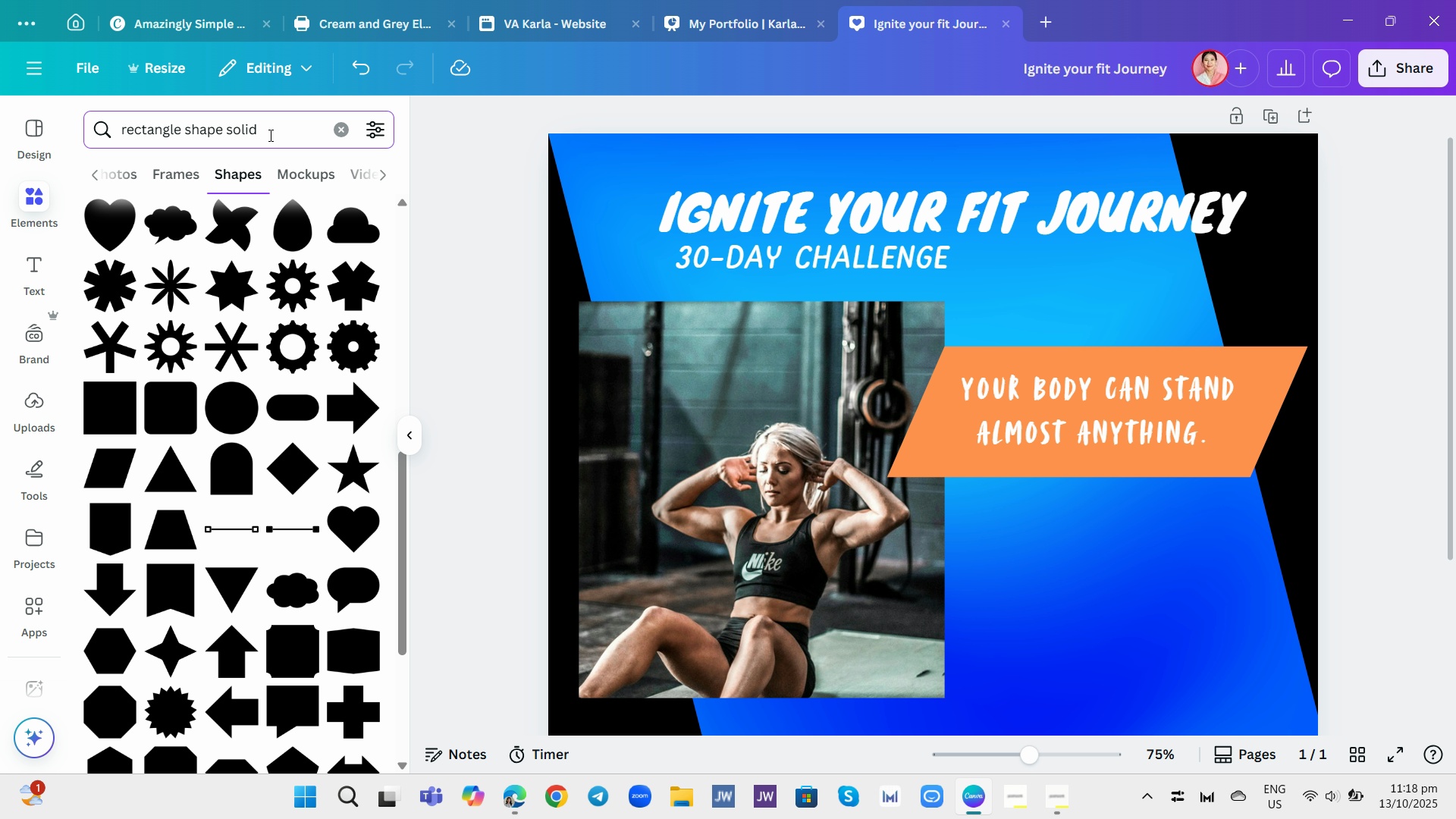 
left_click([269, 135])
 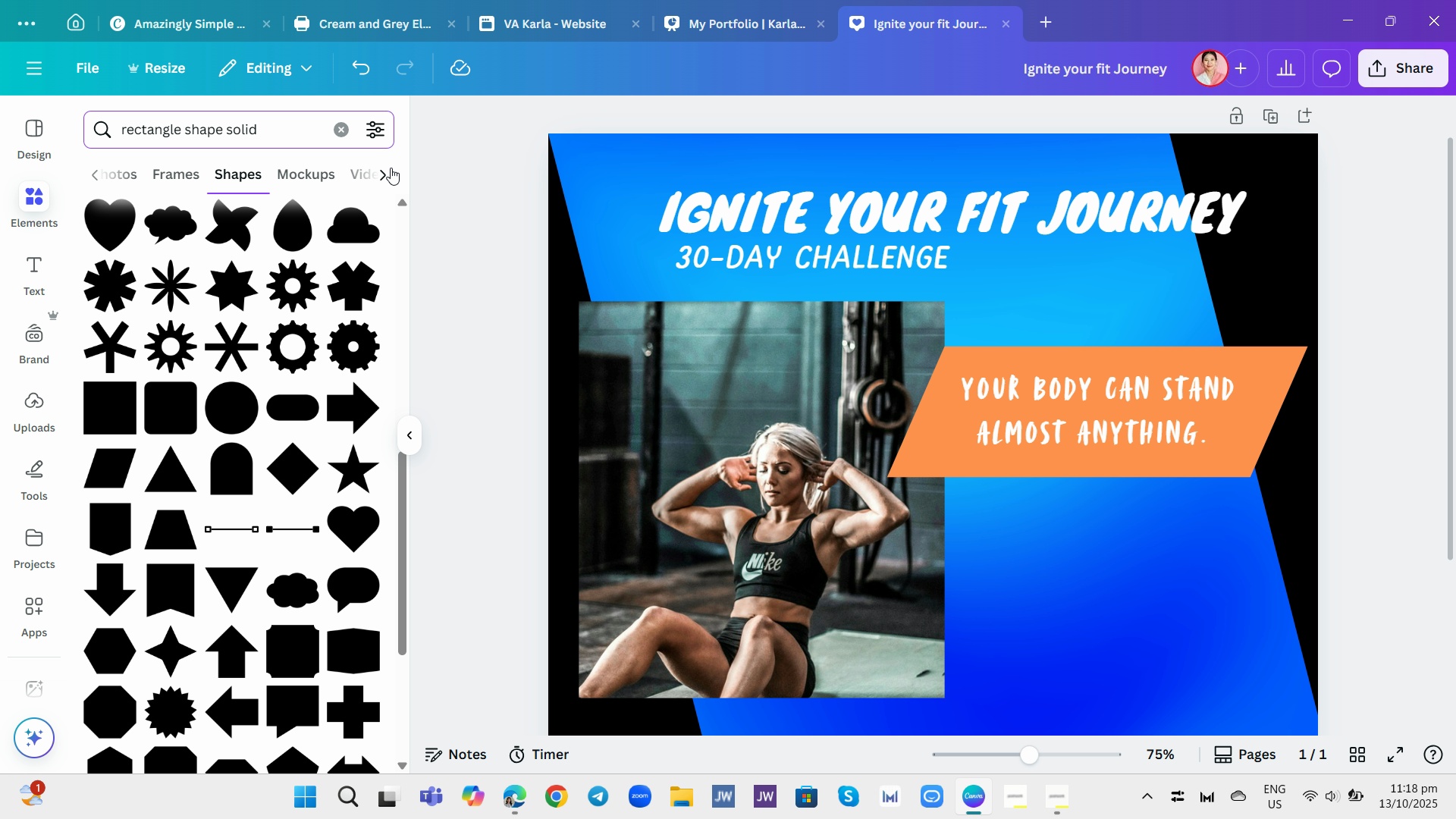 
hold_key(key=Backspace, duration=0.61)
 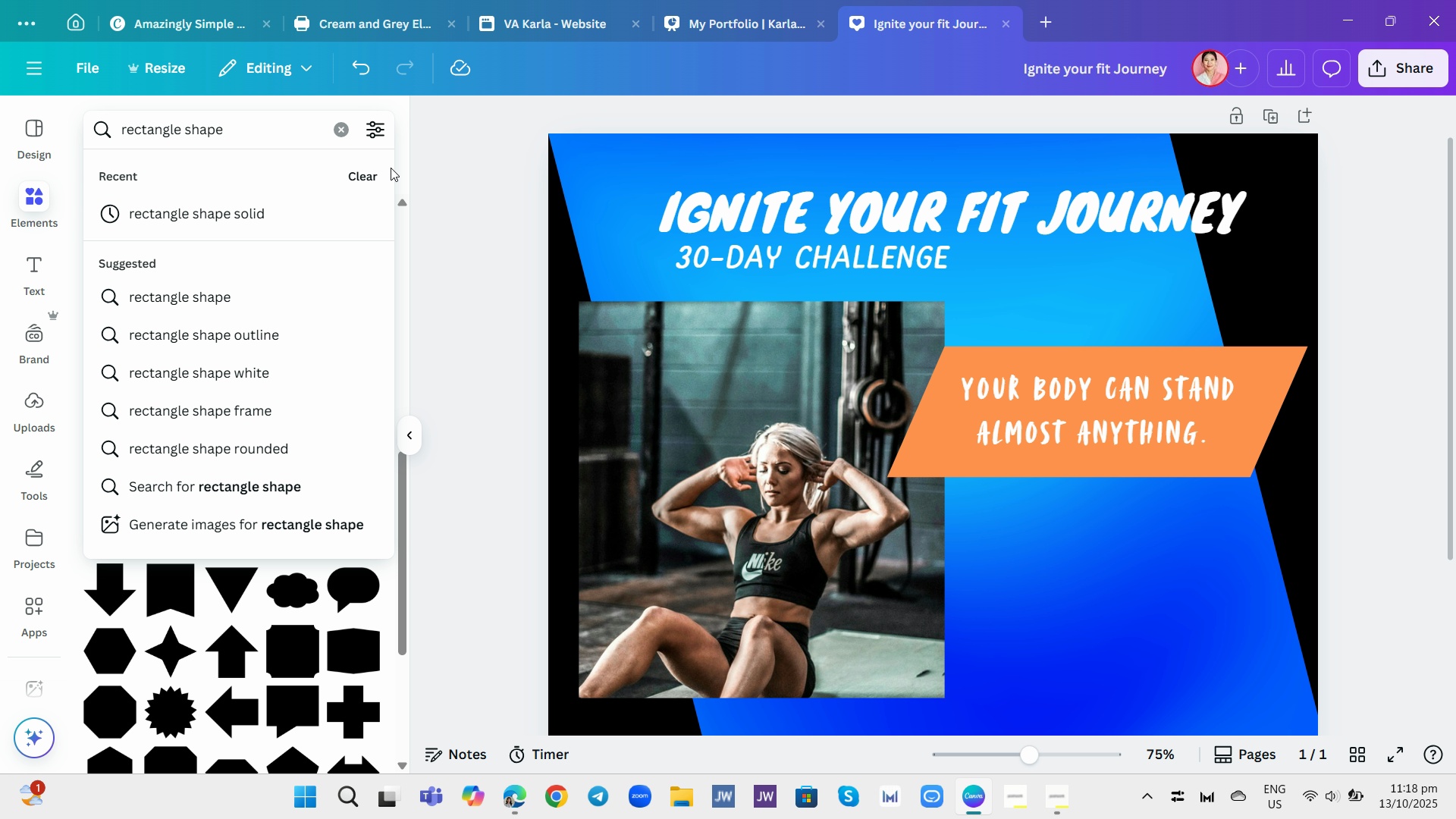 
type(line luminoius)
 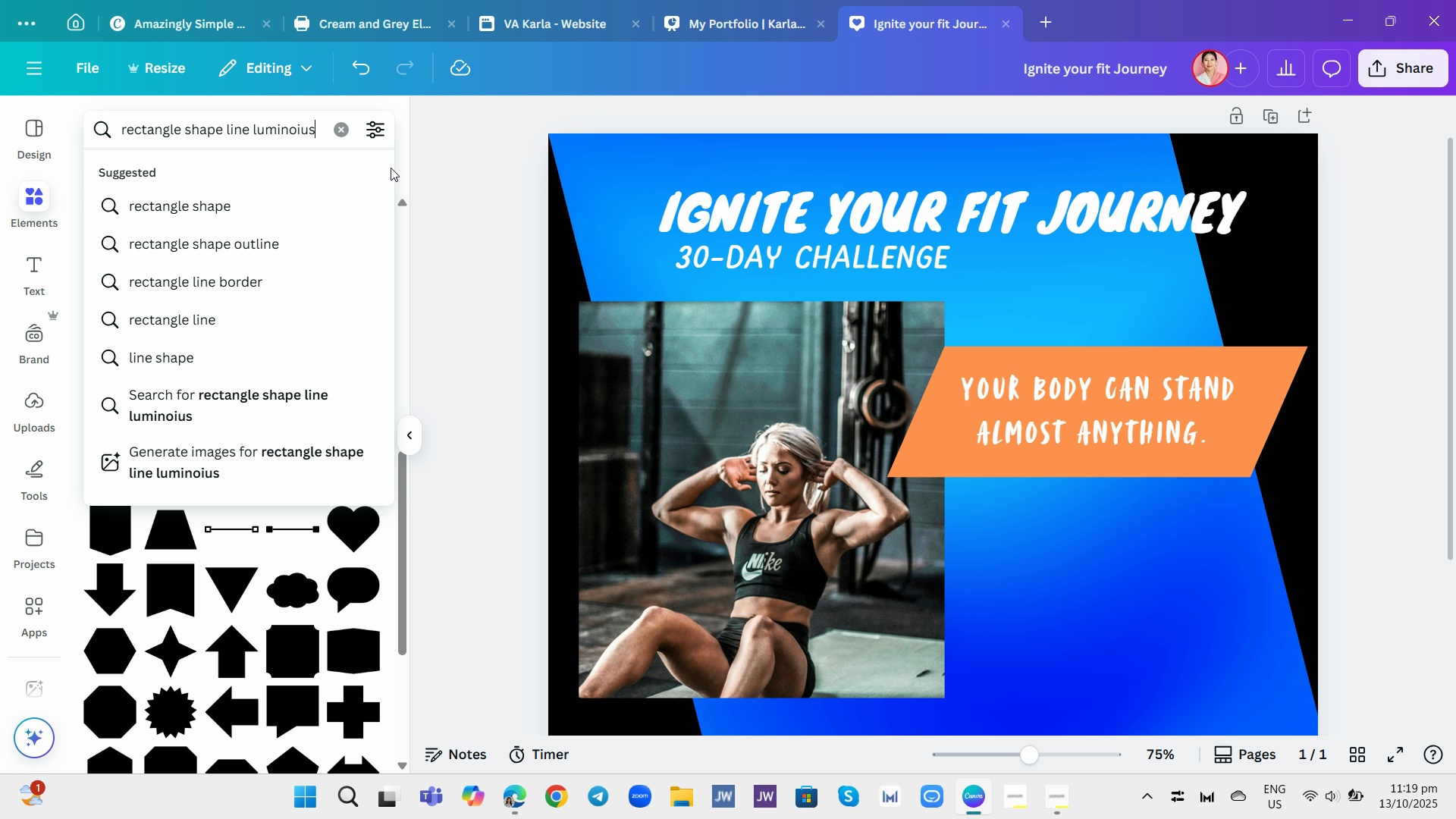 
key(Enter)
 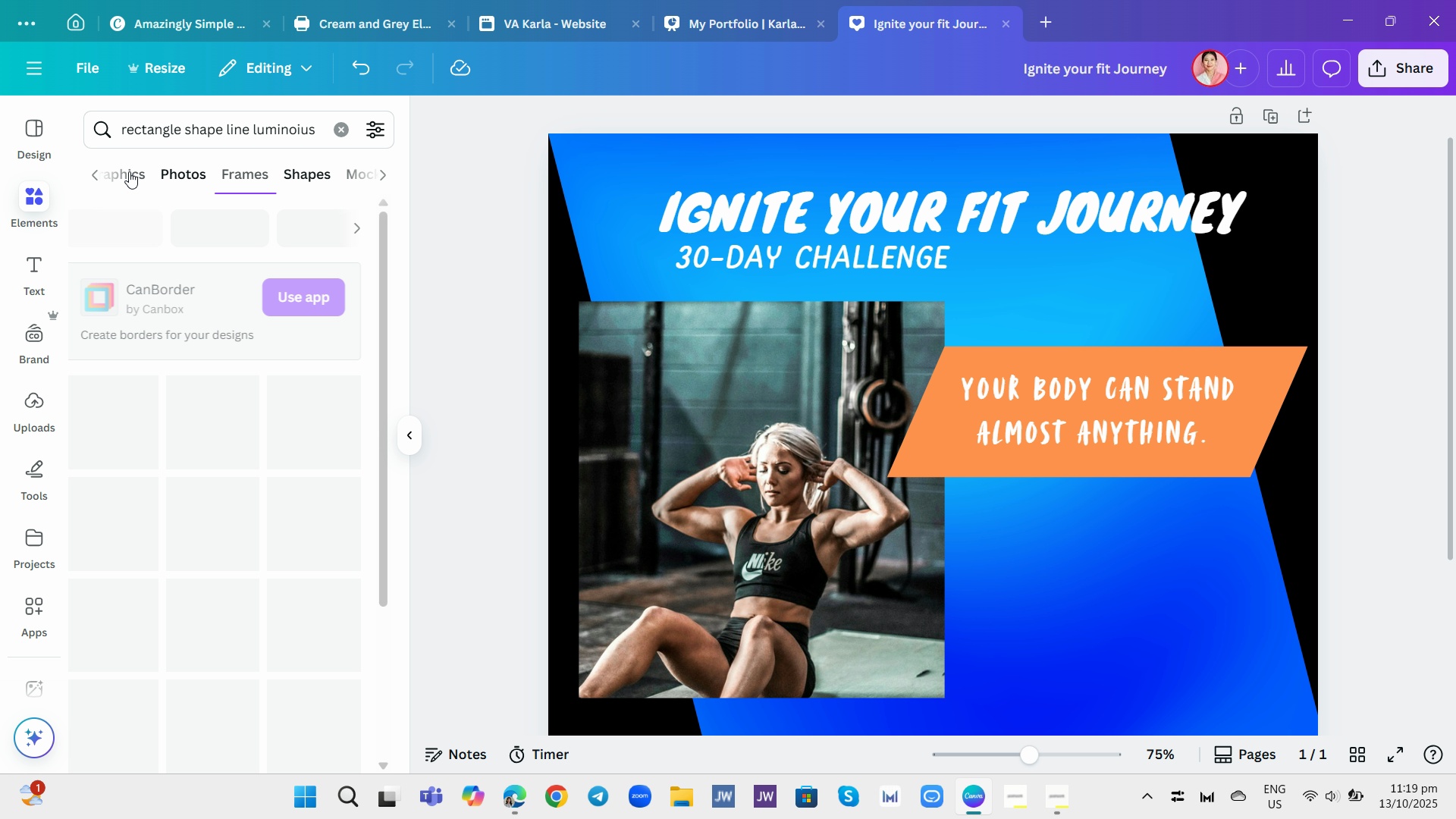 
left_click([158, 169])
 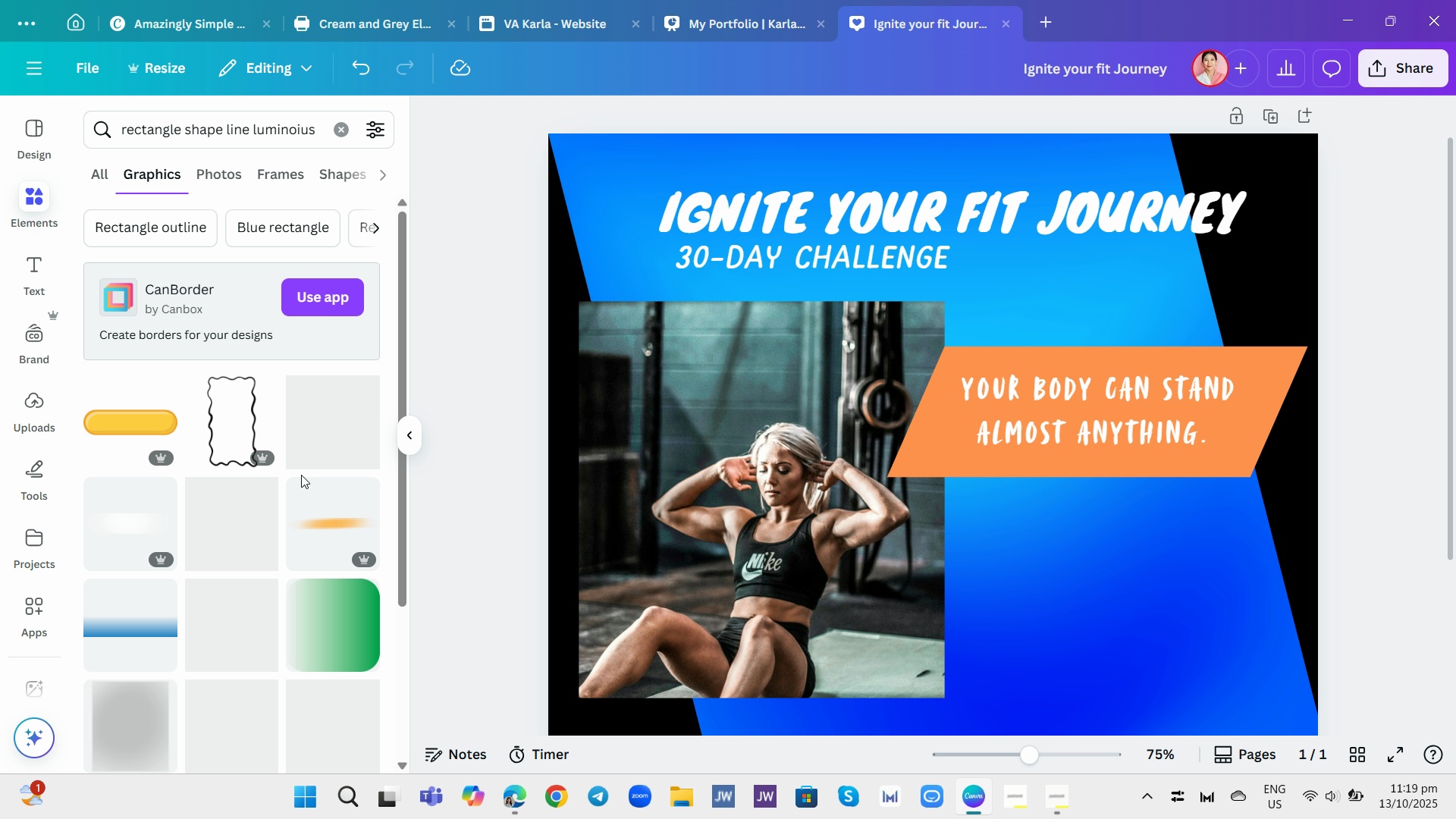 
scroll: coordinate [322, 298], scroll_direction: down, amount: 22.0
 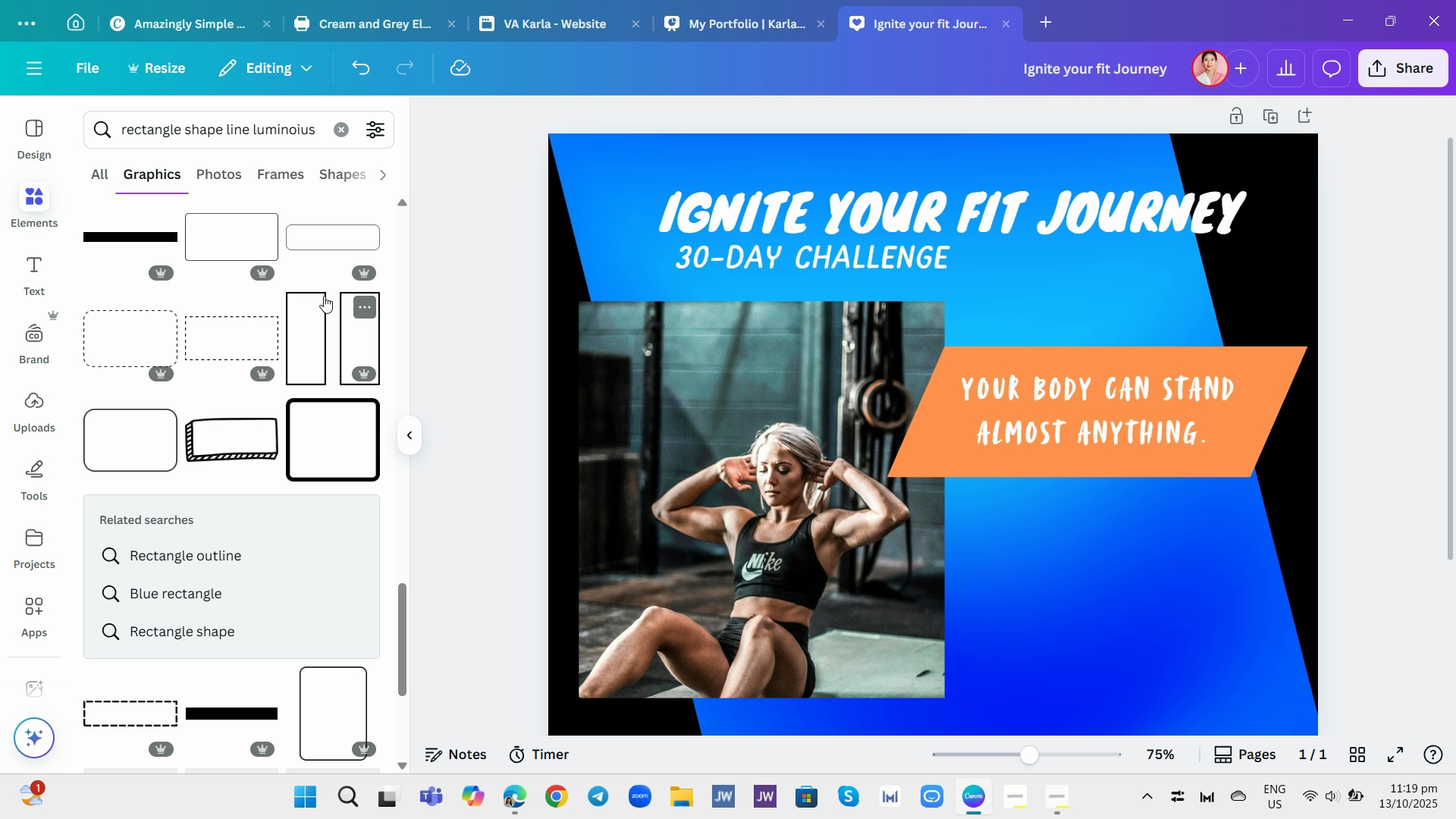 
scroll: coordinate [322, 248], scroll_direction: down, amount: 22.0
 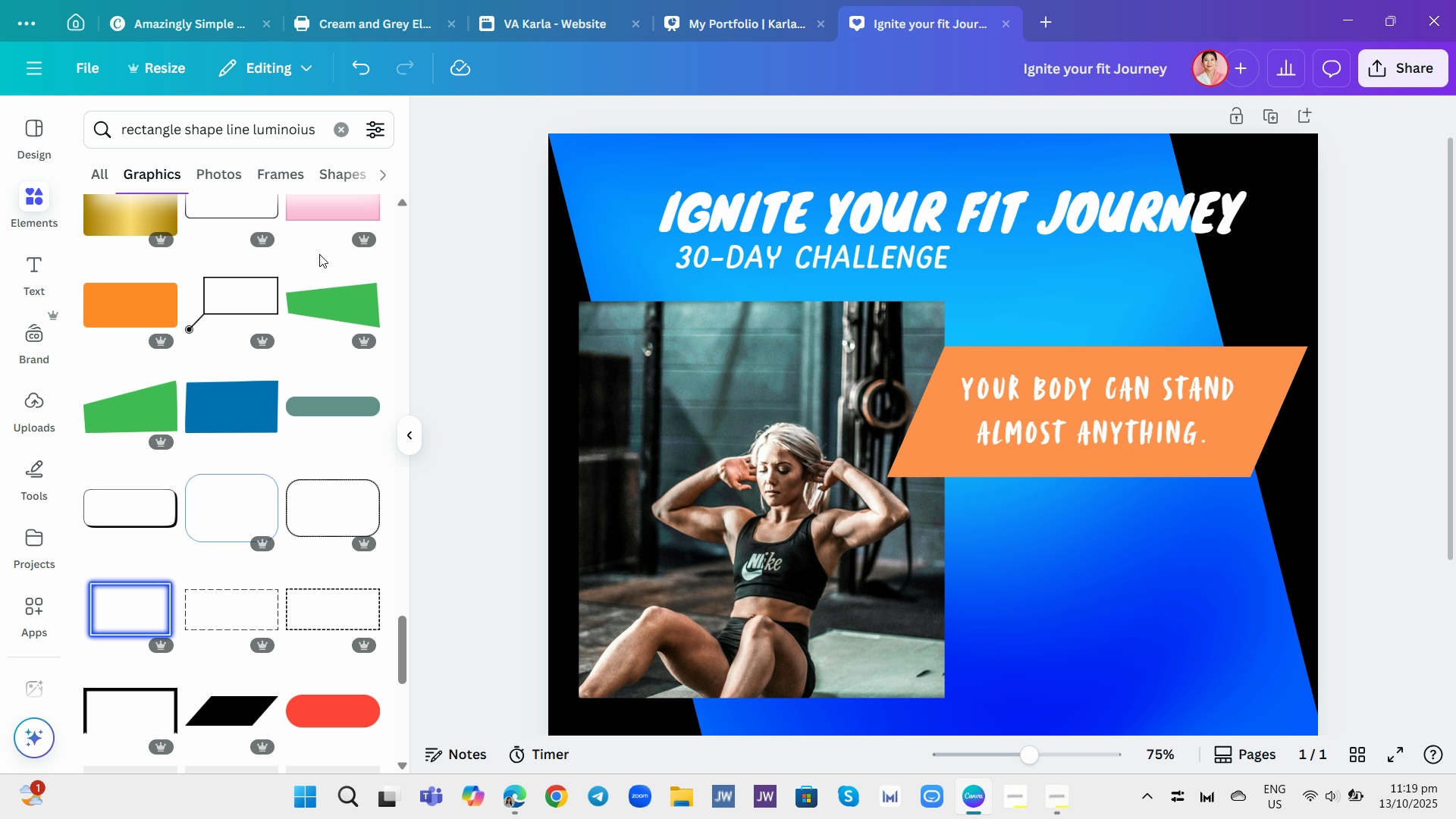 
scroll: coordinate [320, 256], scroll_direction: down, amount: 5.0
 